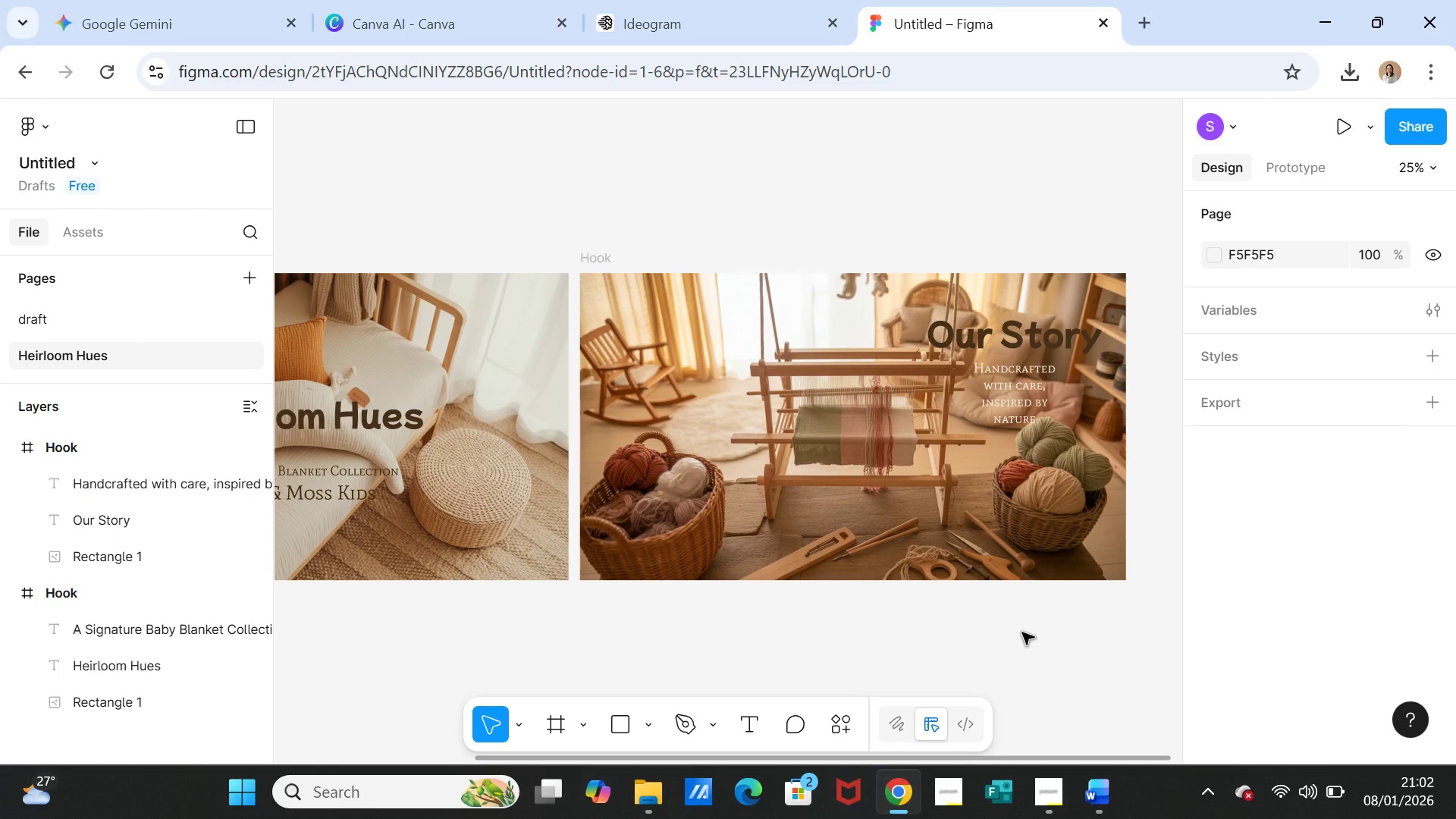 
left_click([1025, 348])
 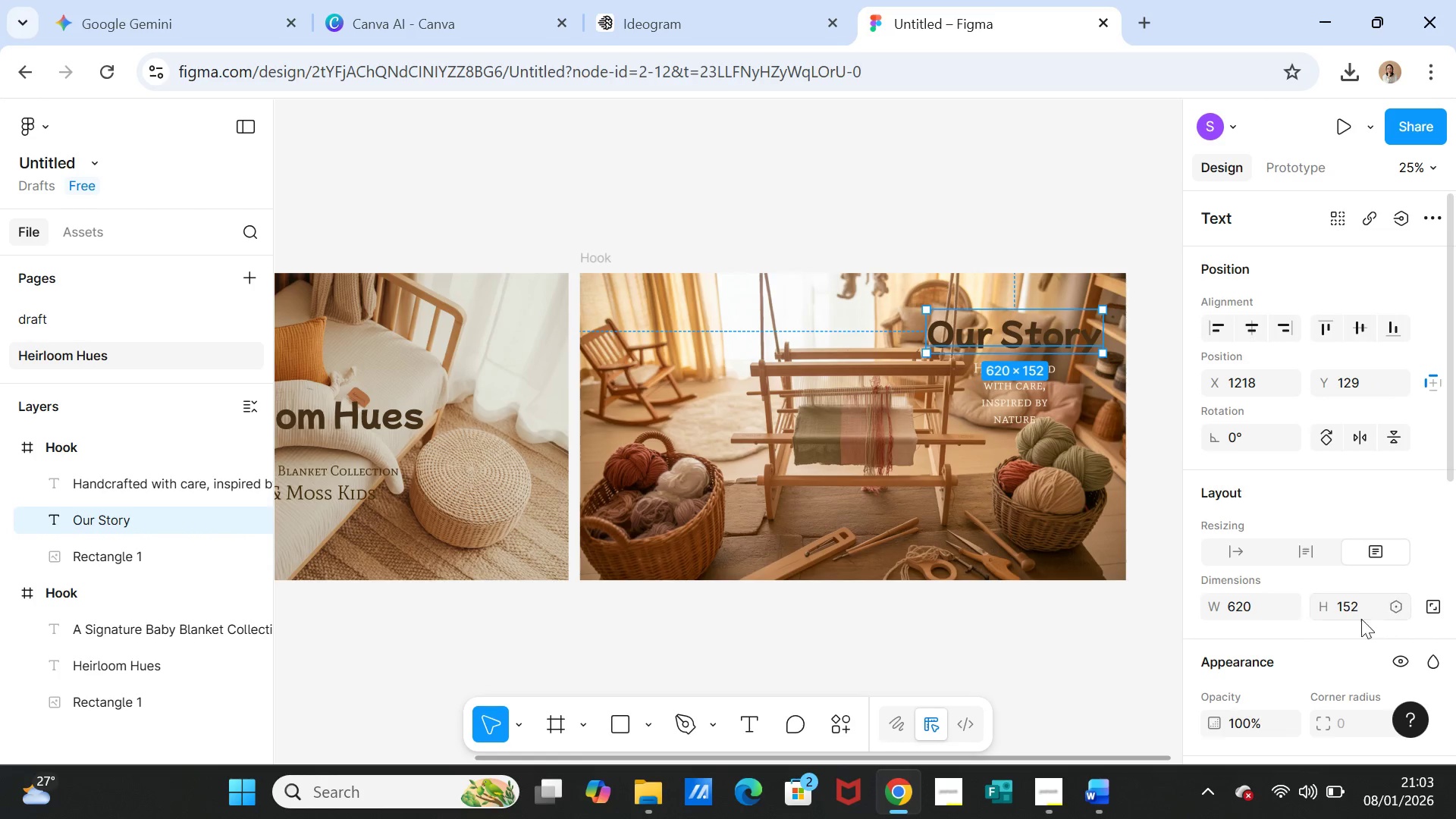 
scroll: coordinate [1408, 576], scroll_direction: down, amount: 3.0
 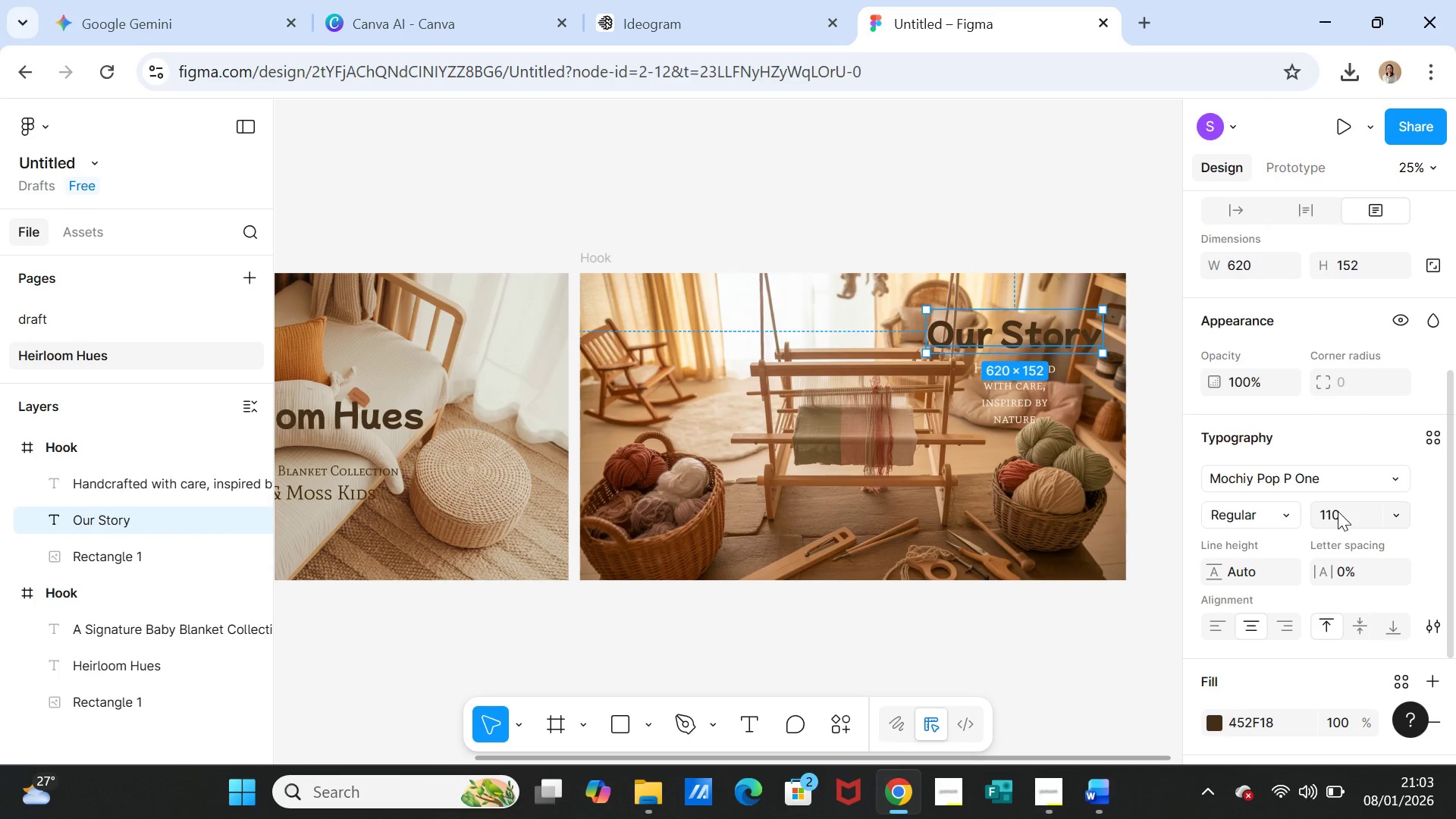 
left_click([1338, 511])
 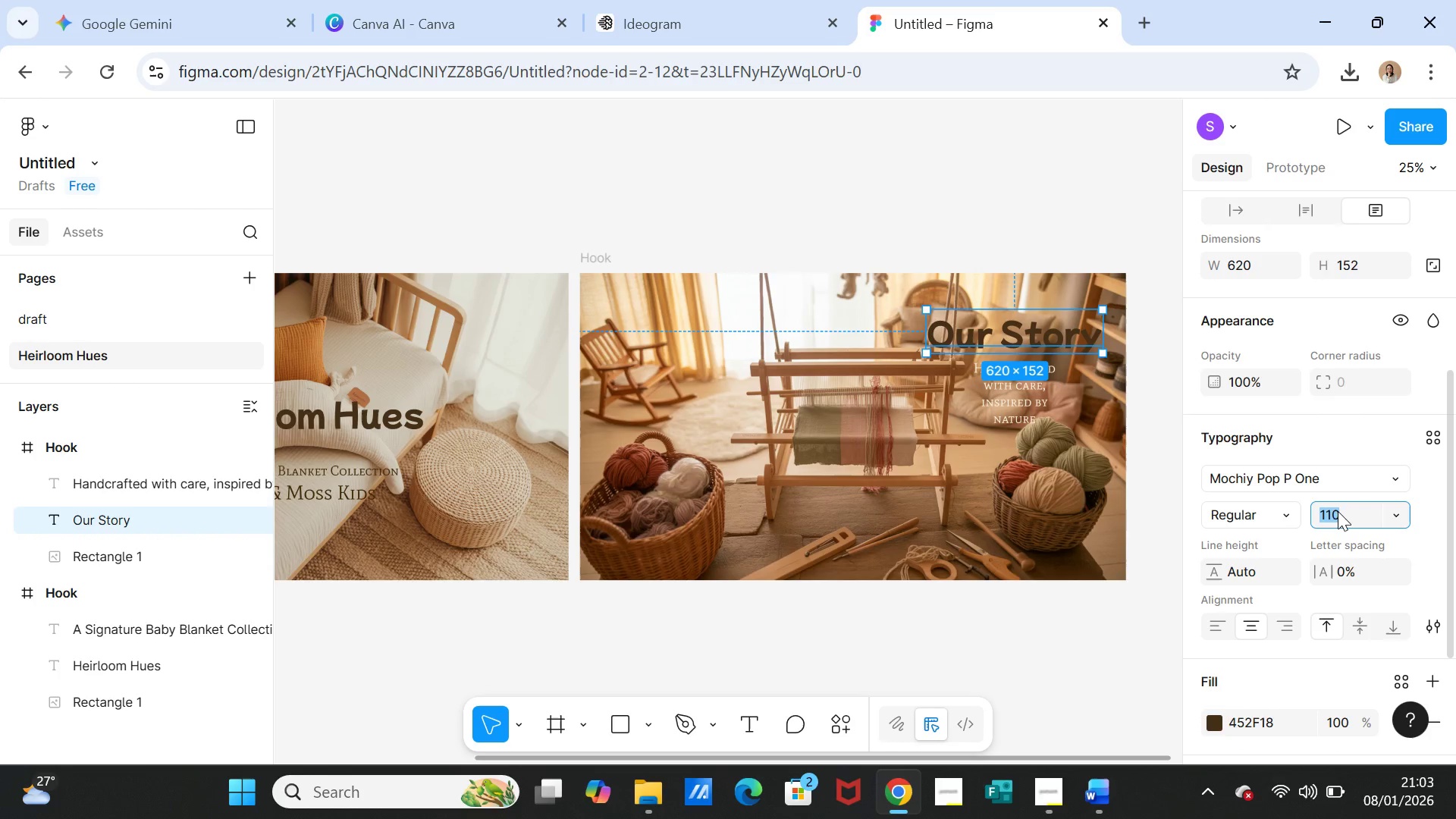 
type(90)
 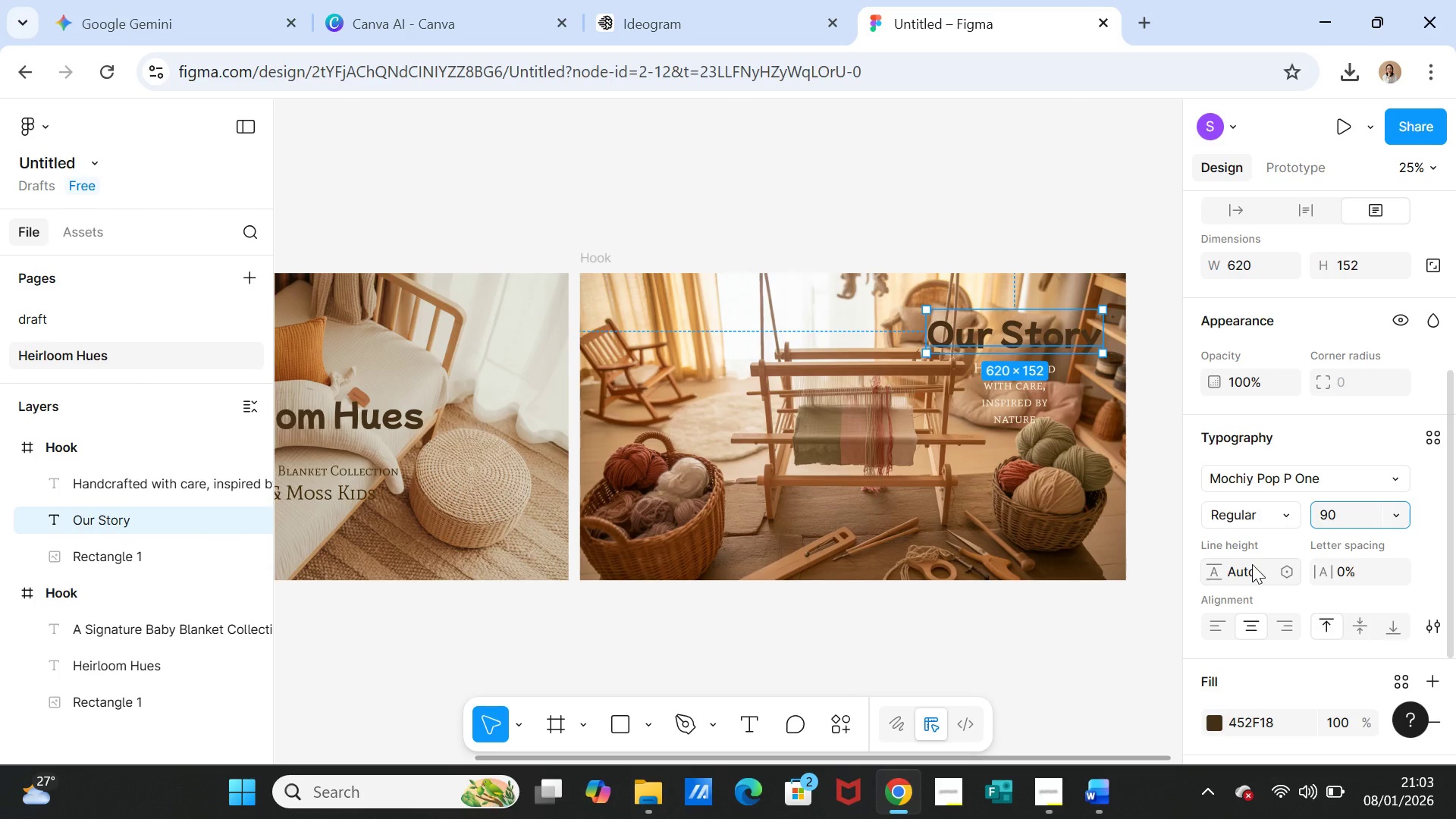 
key(Enter)
 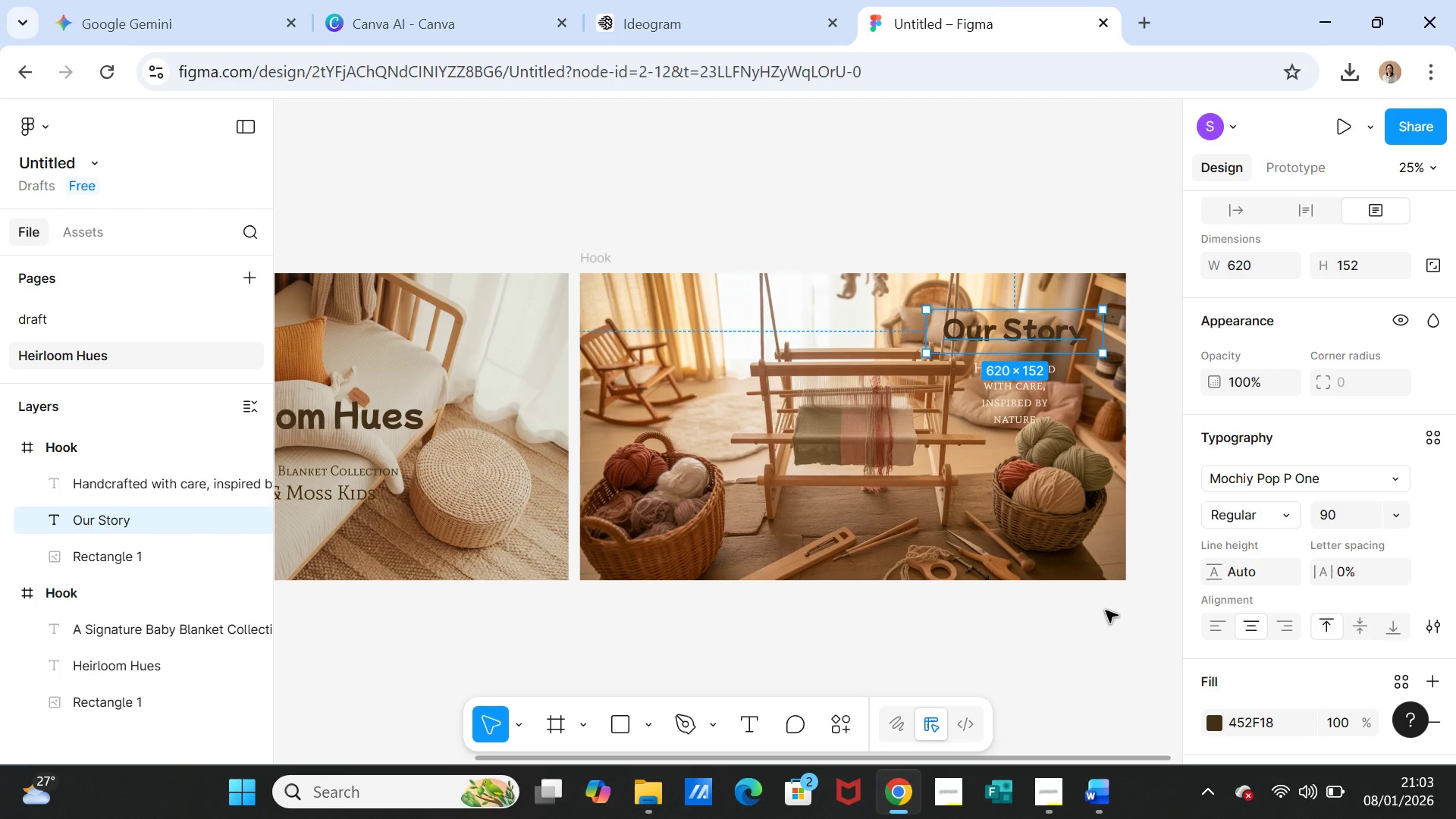 
left_click([1097, 620])
 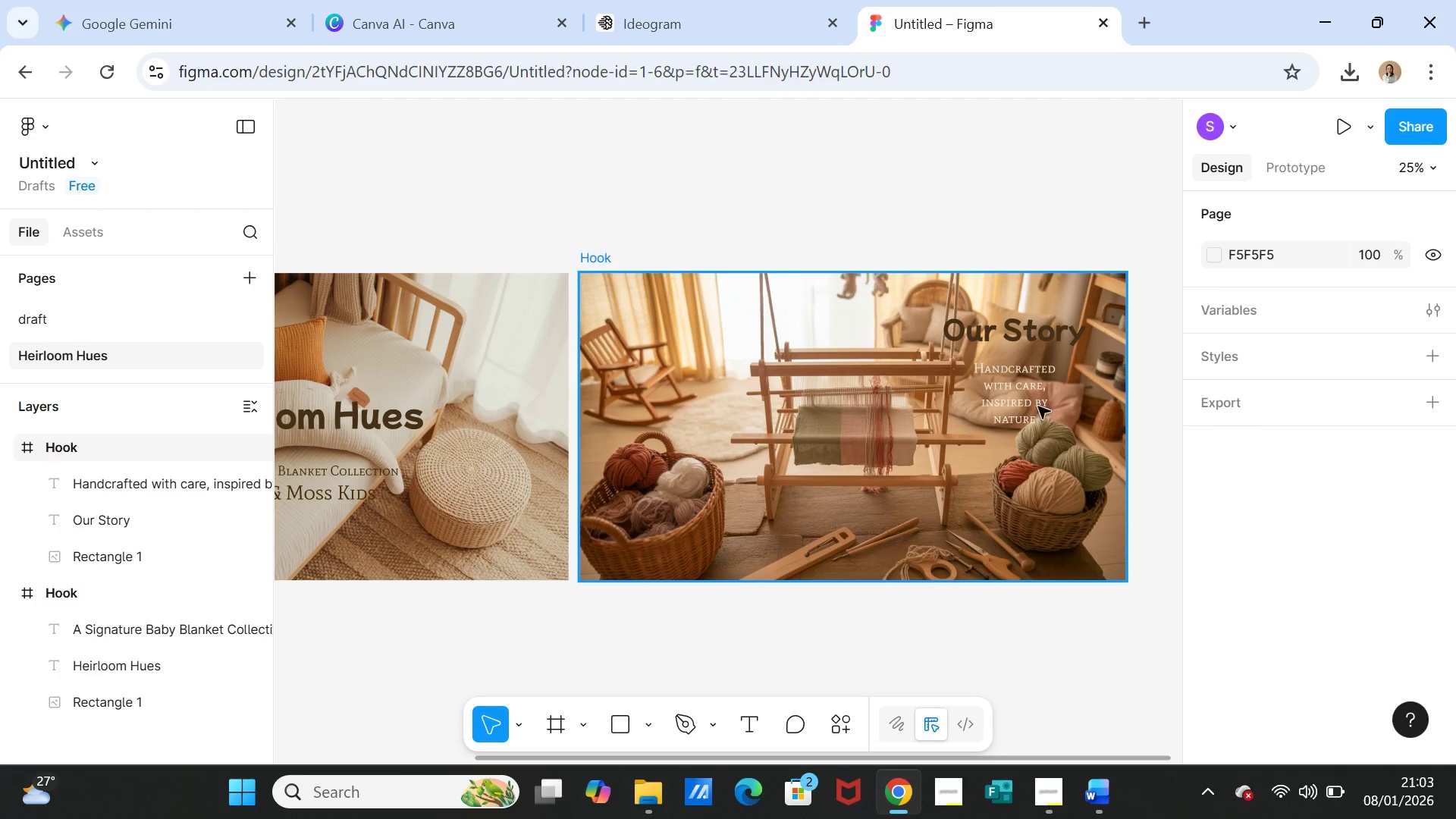 
left_click([1029, 376])
 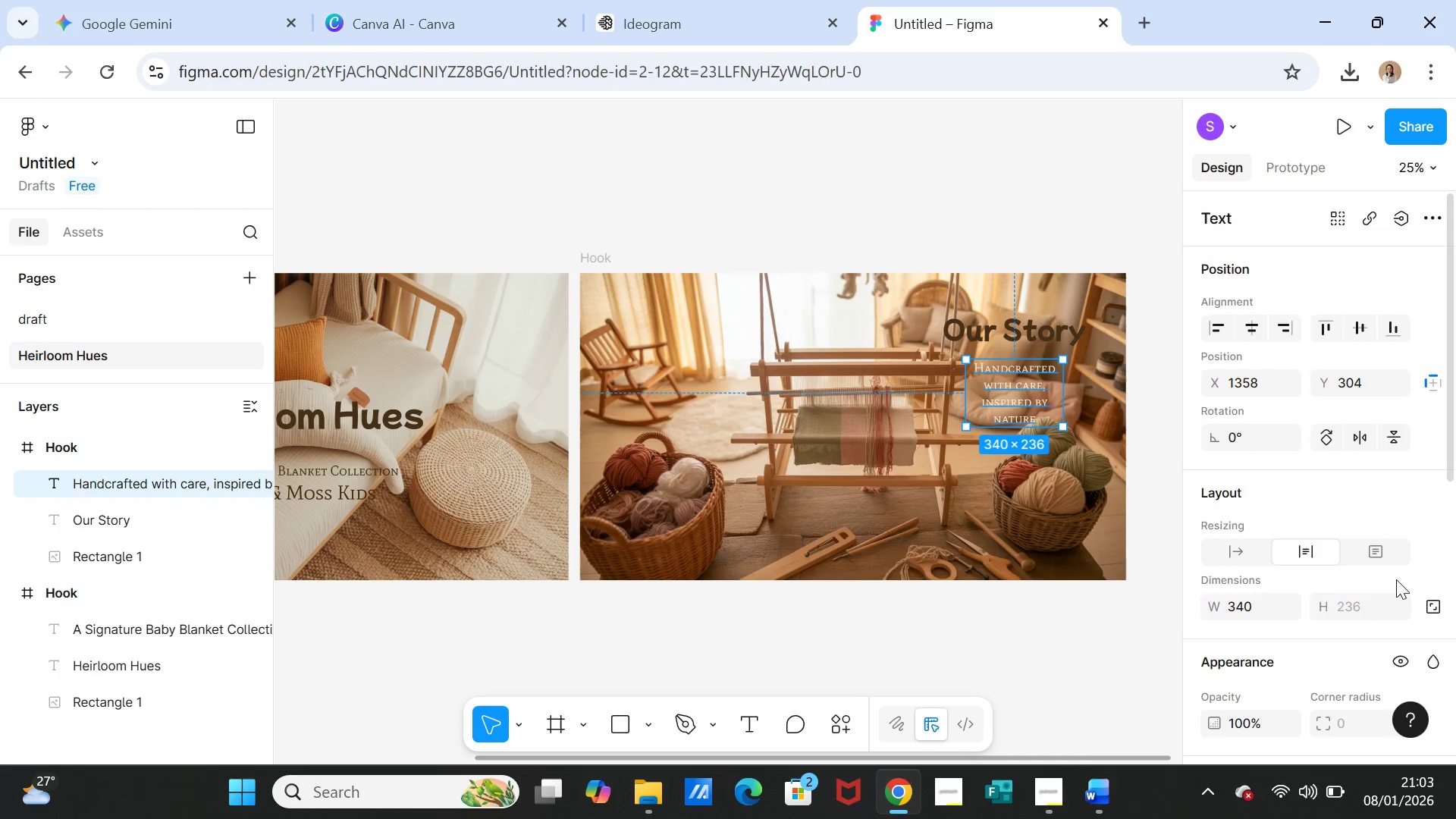 
scroll: coordinate [1395, 582], scroll_direction: down, amount: 3.0
 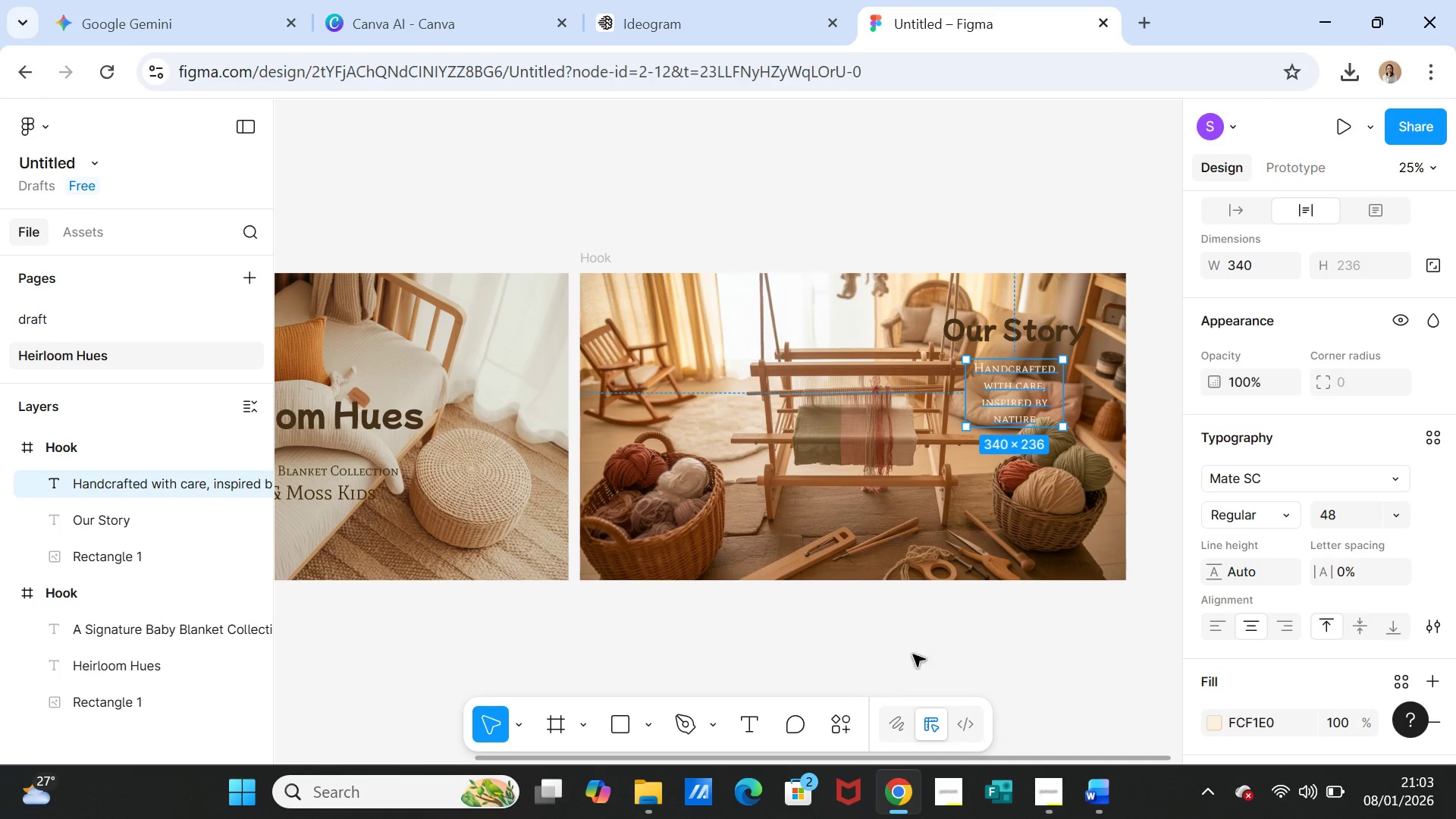 
left_click([985, 631])
 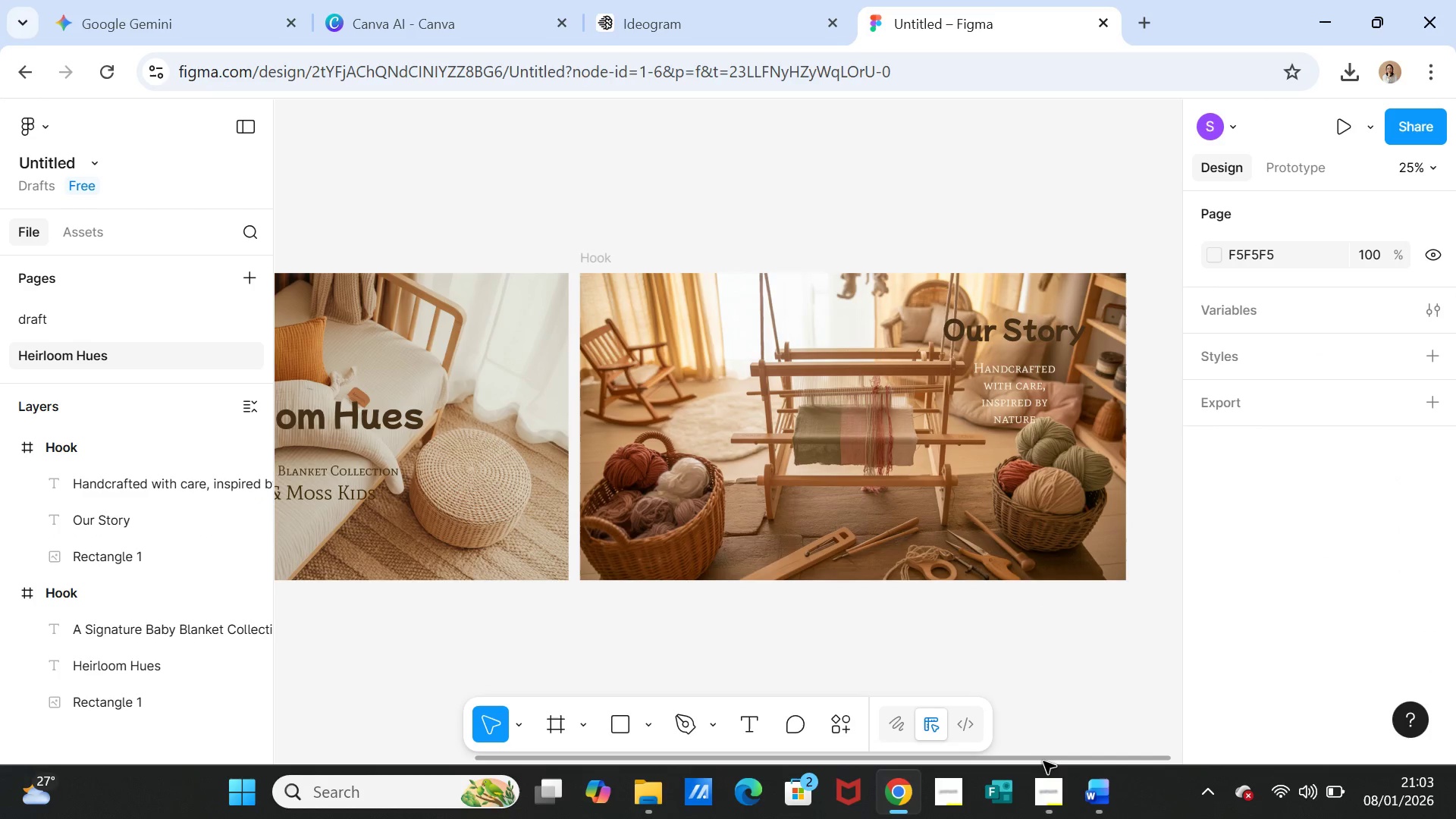 
left_click_drag(start_coordinate=[1043, 757], to_coordinate=[1069, 758])
 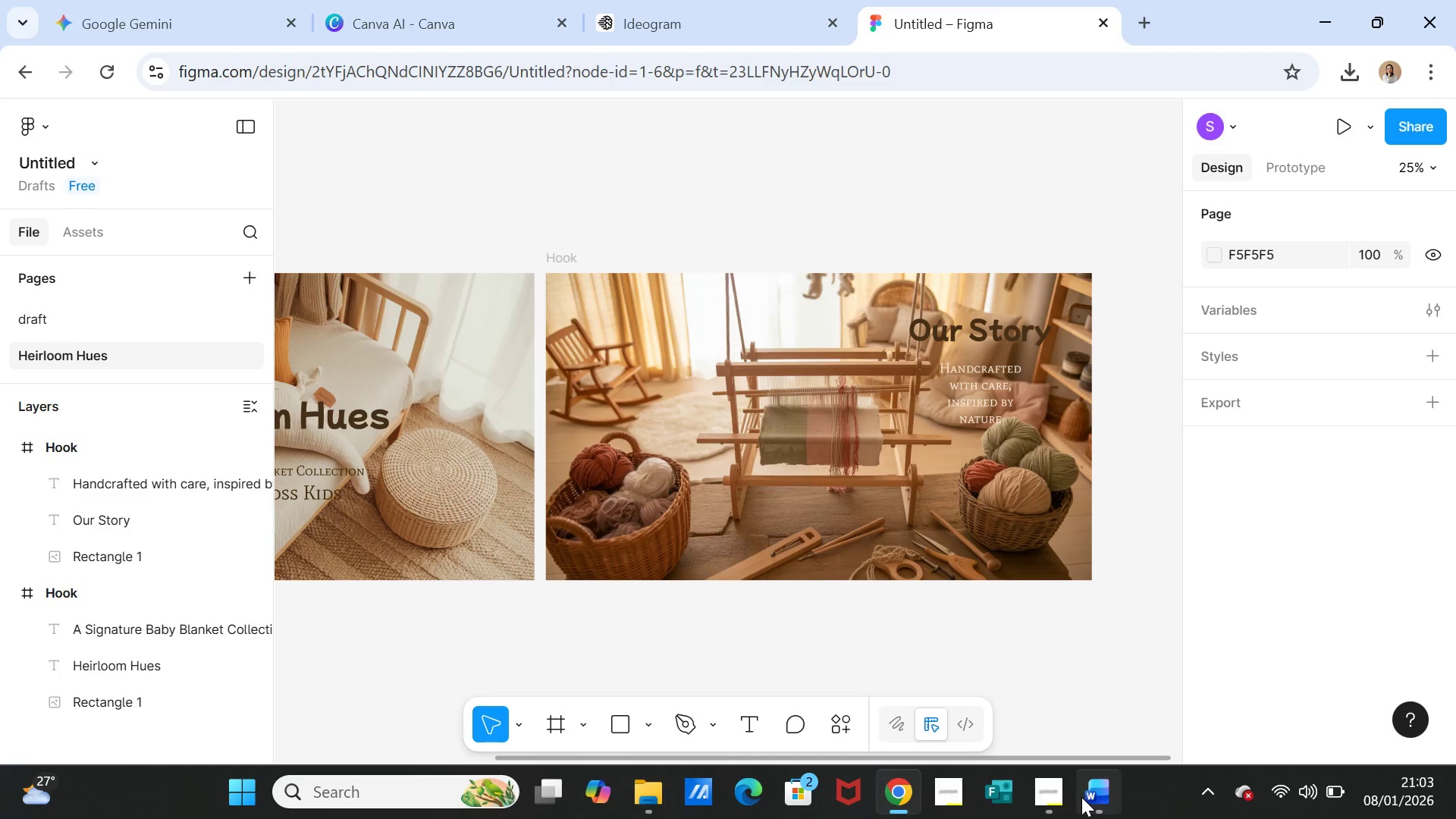 
left_click([1098, 792])
 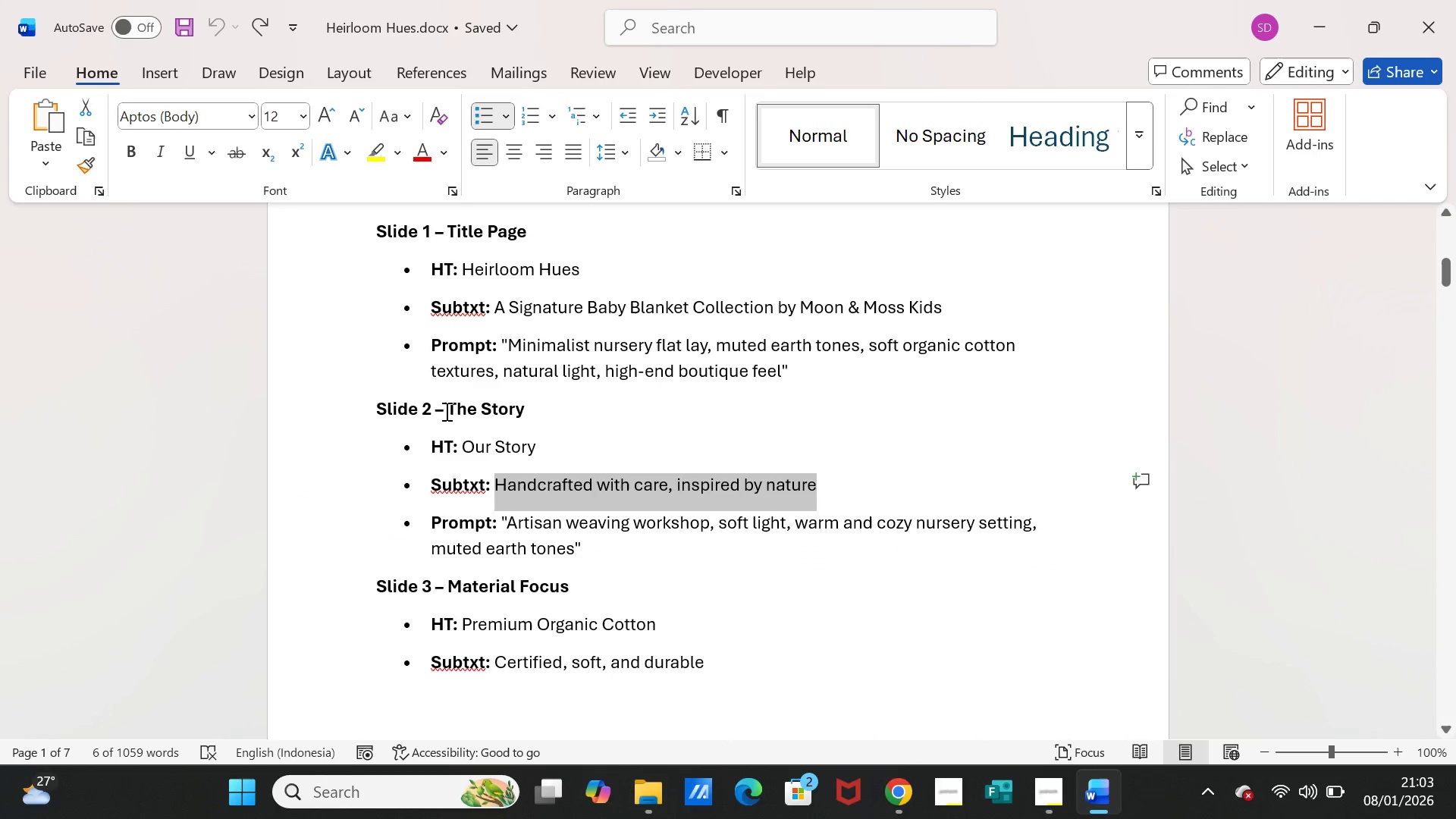 
left_click_drag(start_coordinate=[449, 409], to_coordinate=[521, 405])
 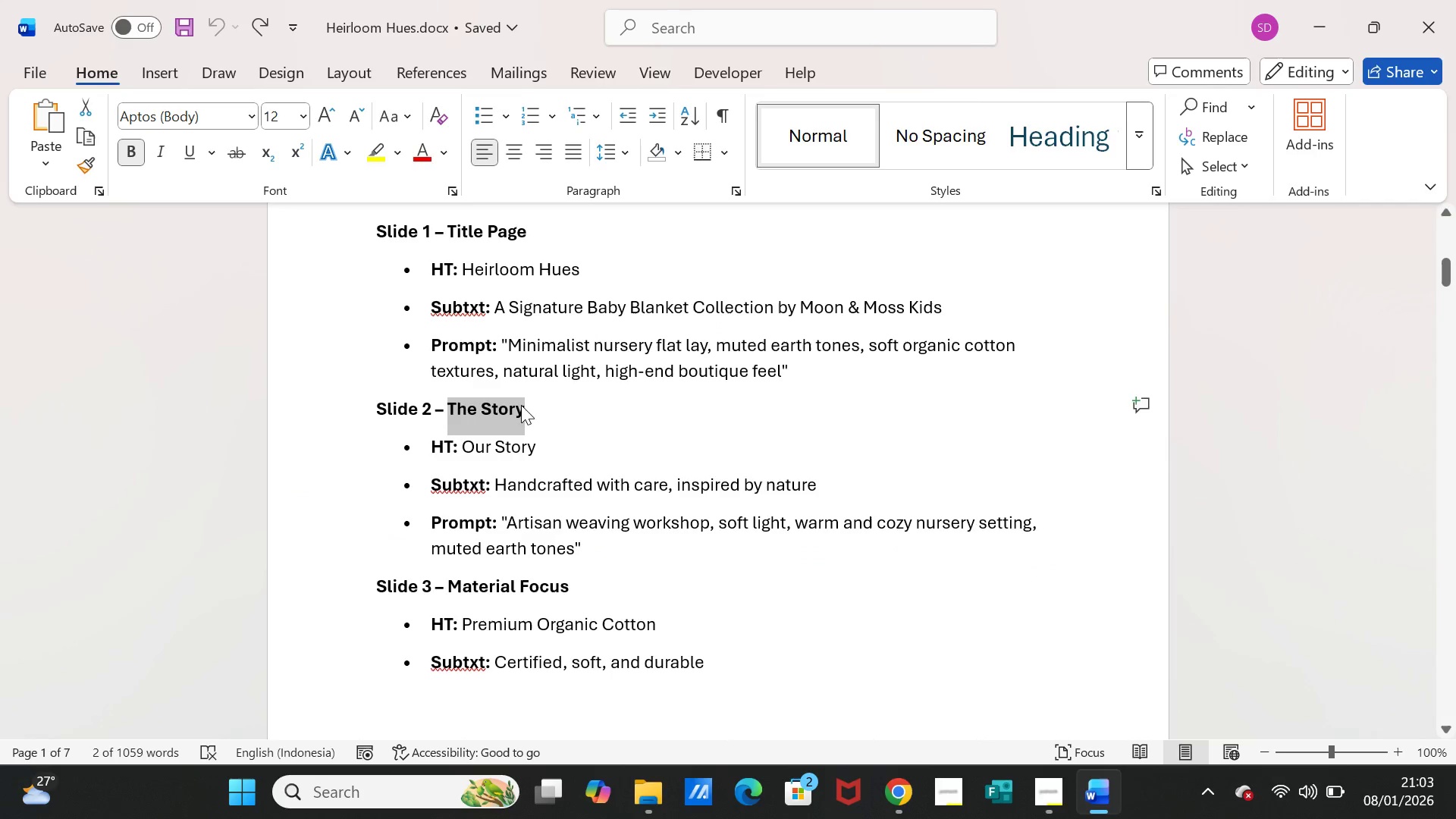 
key(Control+C)
 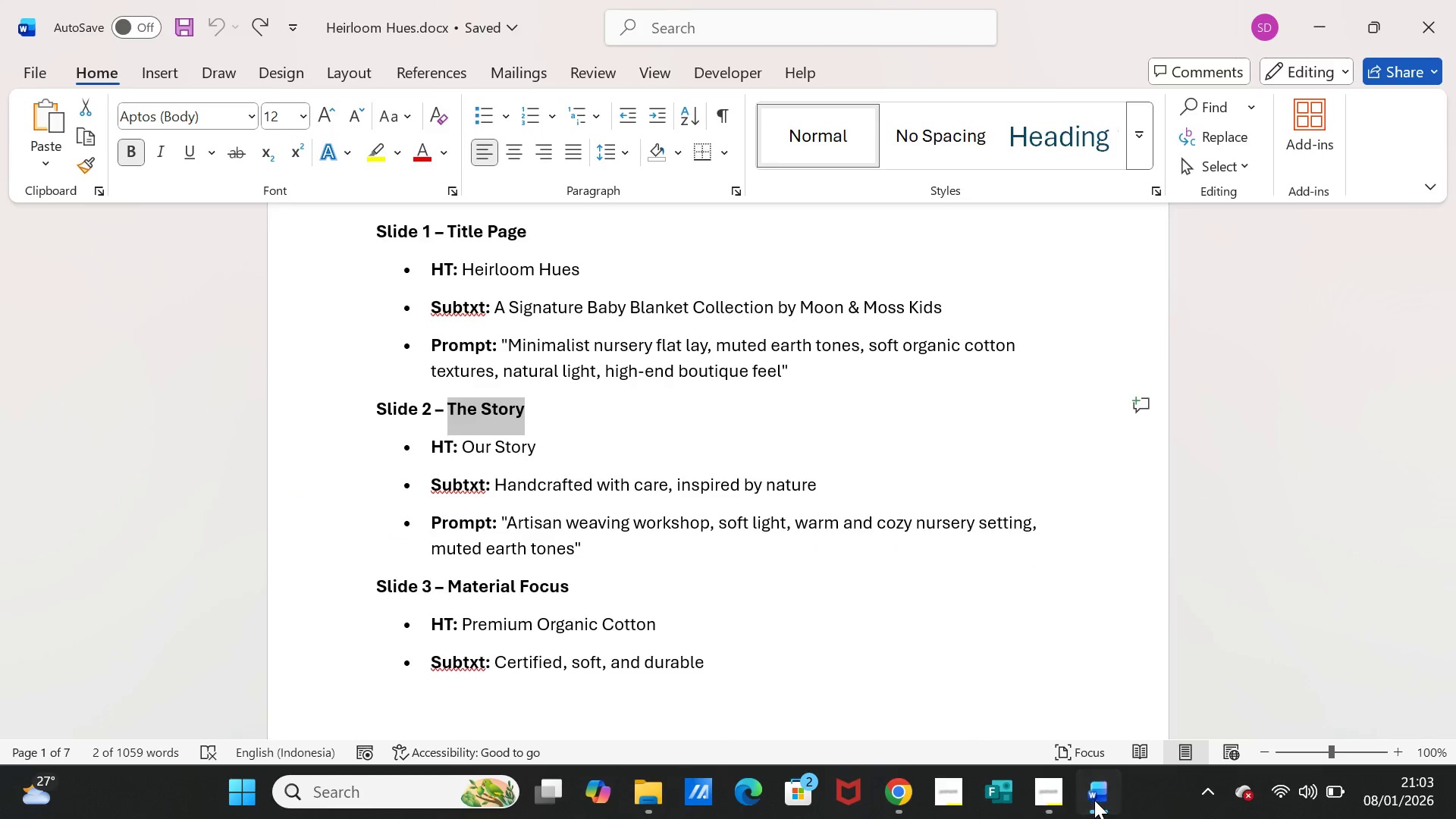 
left_click([1094, 800])
 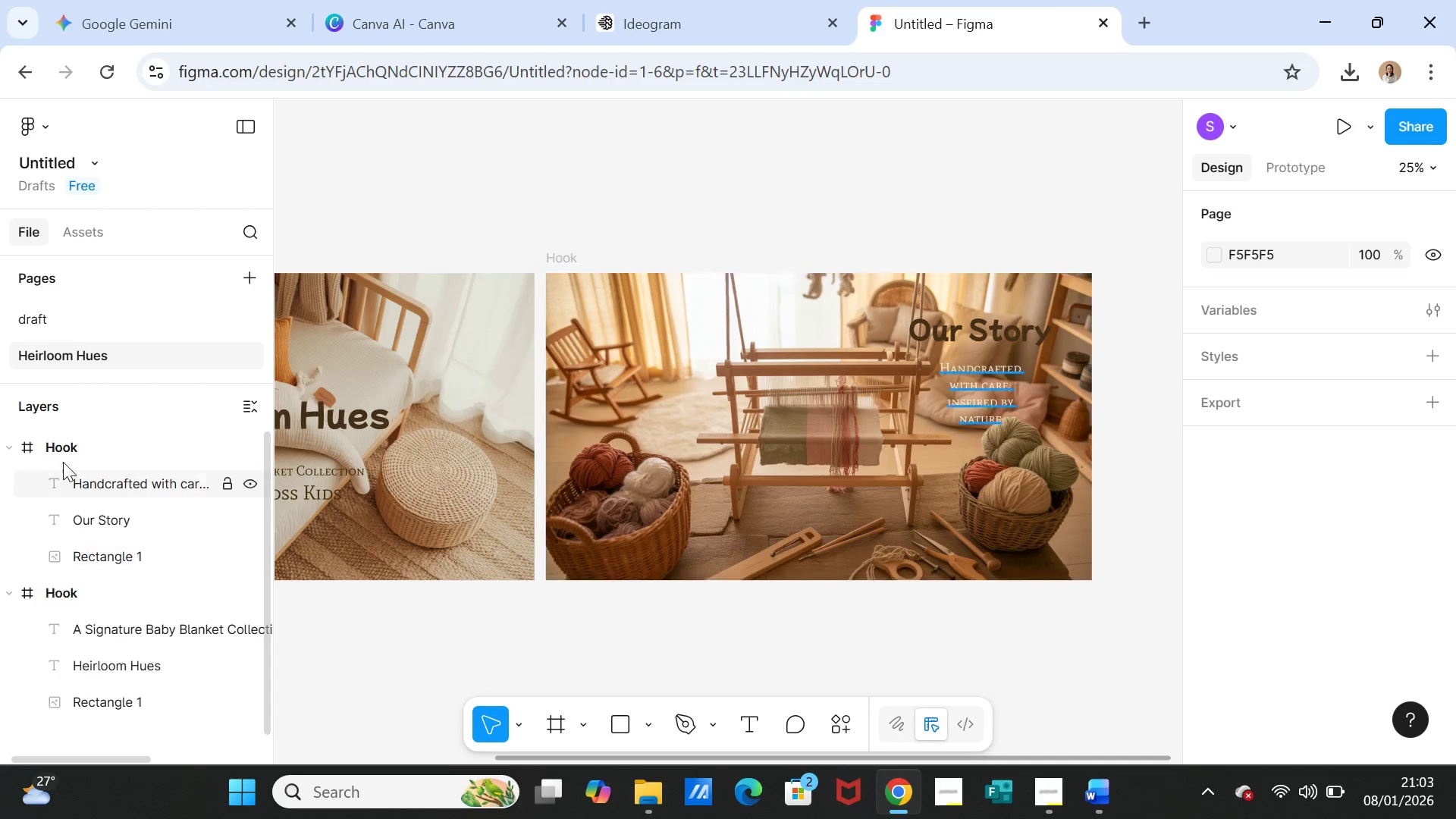 
double_click([58, 447])
 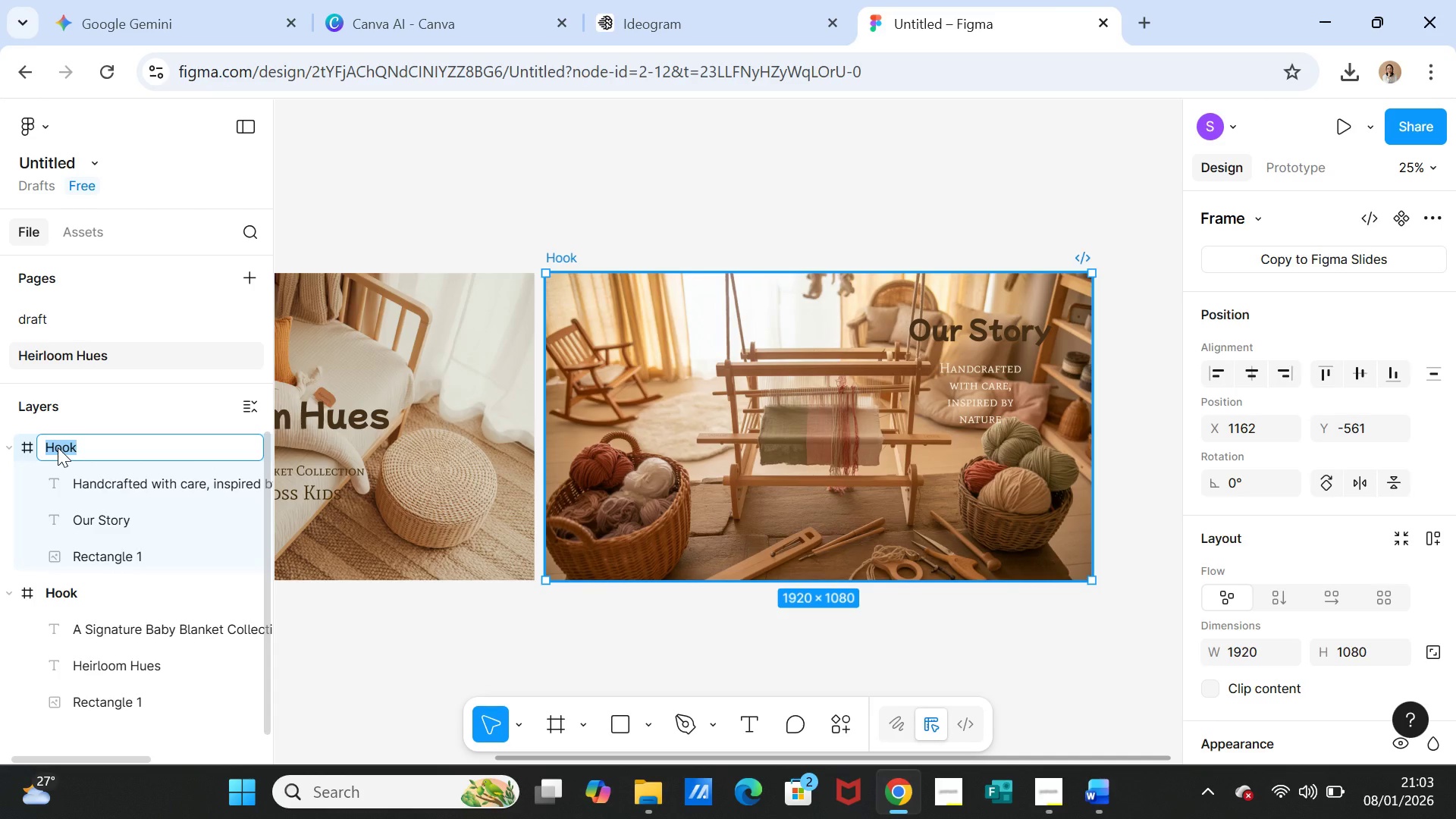 
key(Control+V)
 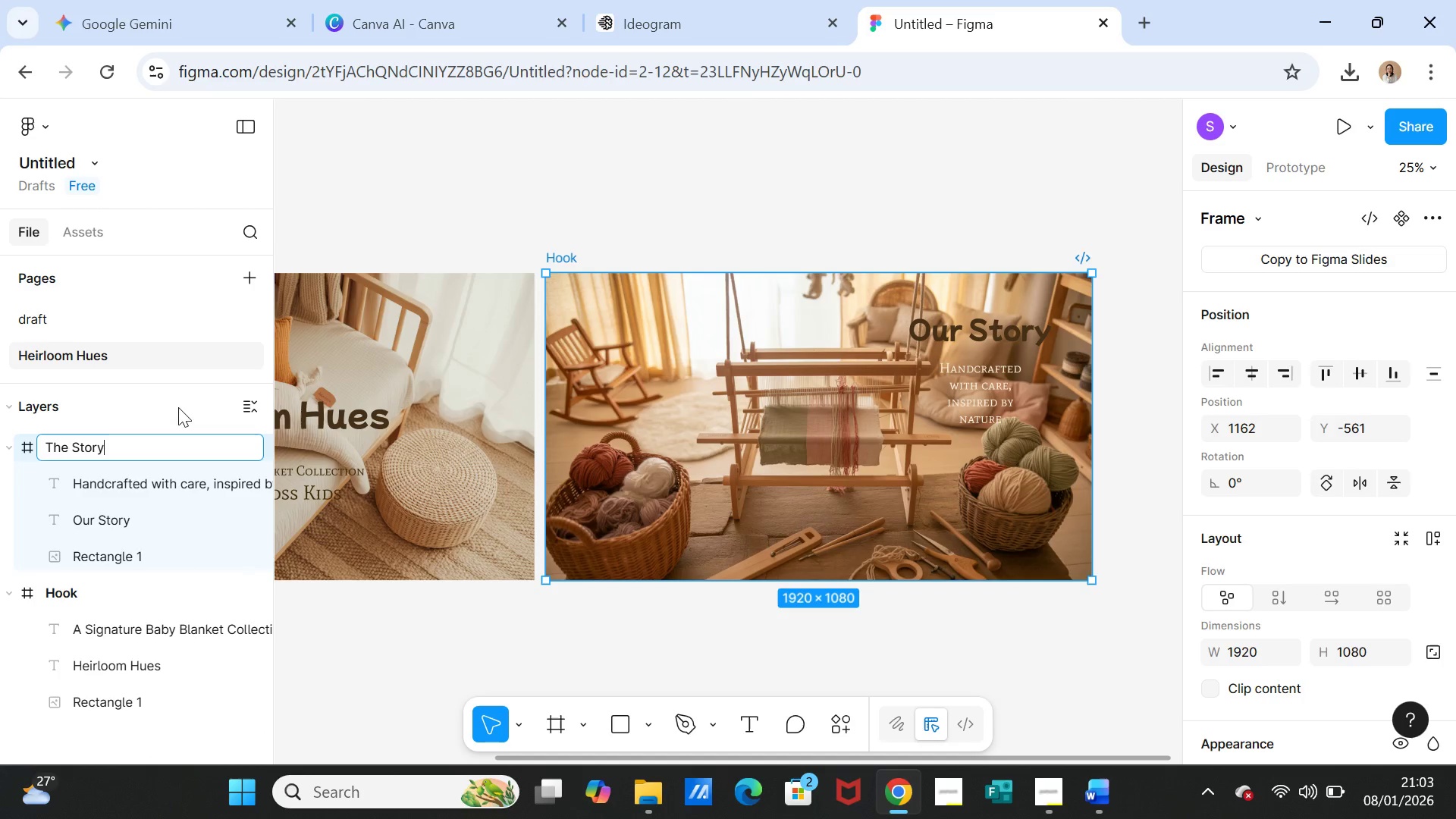 
left_click([177, 399])
 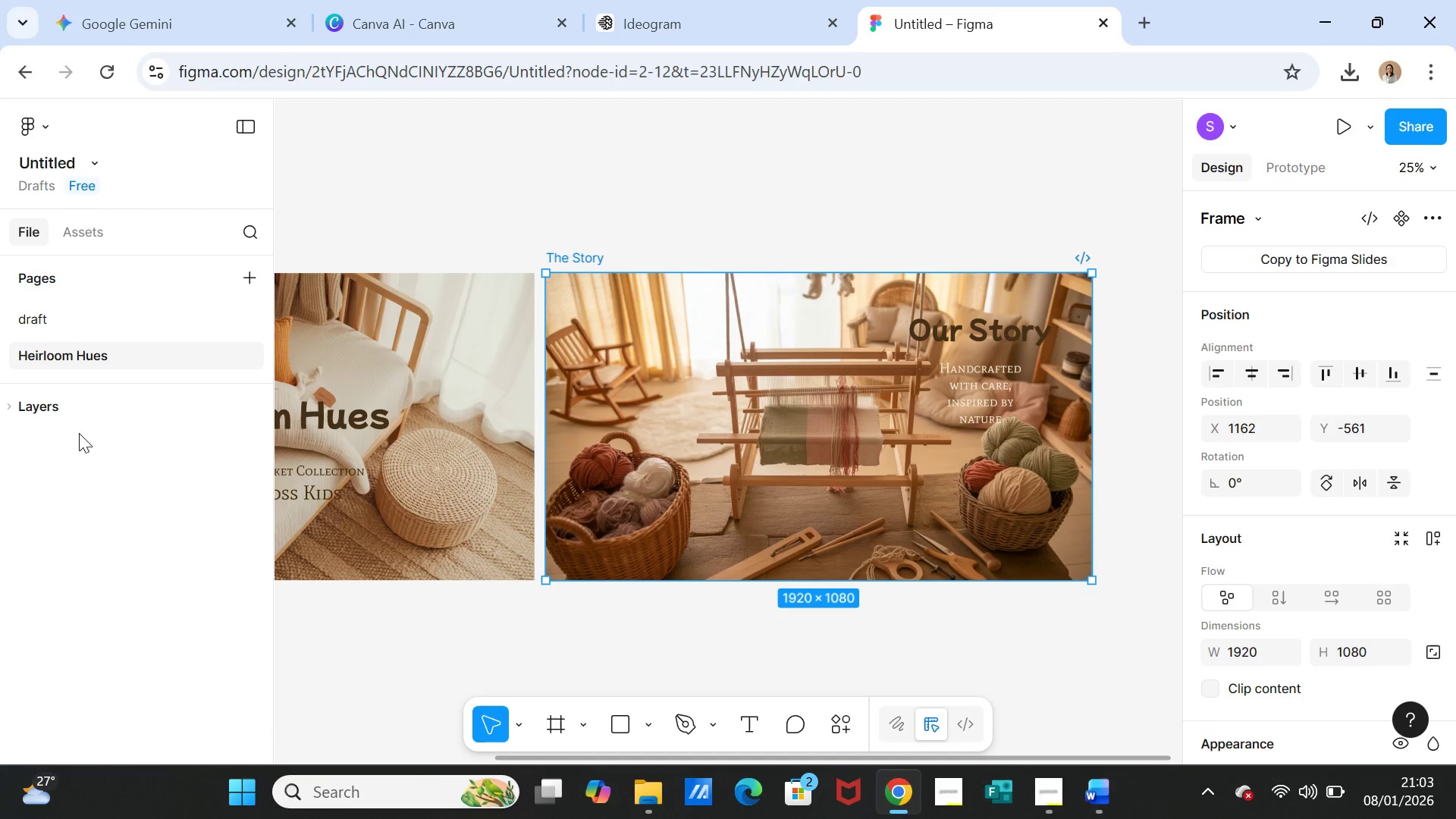 
left_click([745, 366])
 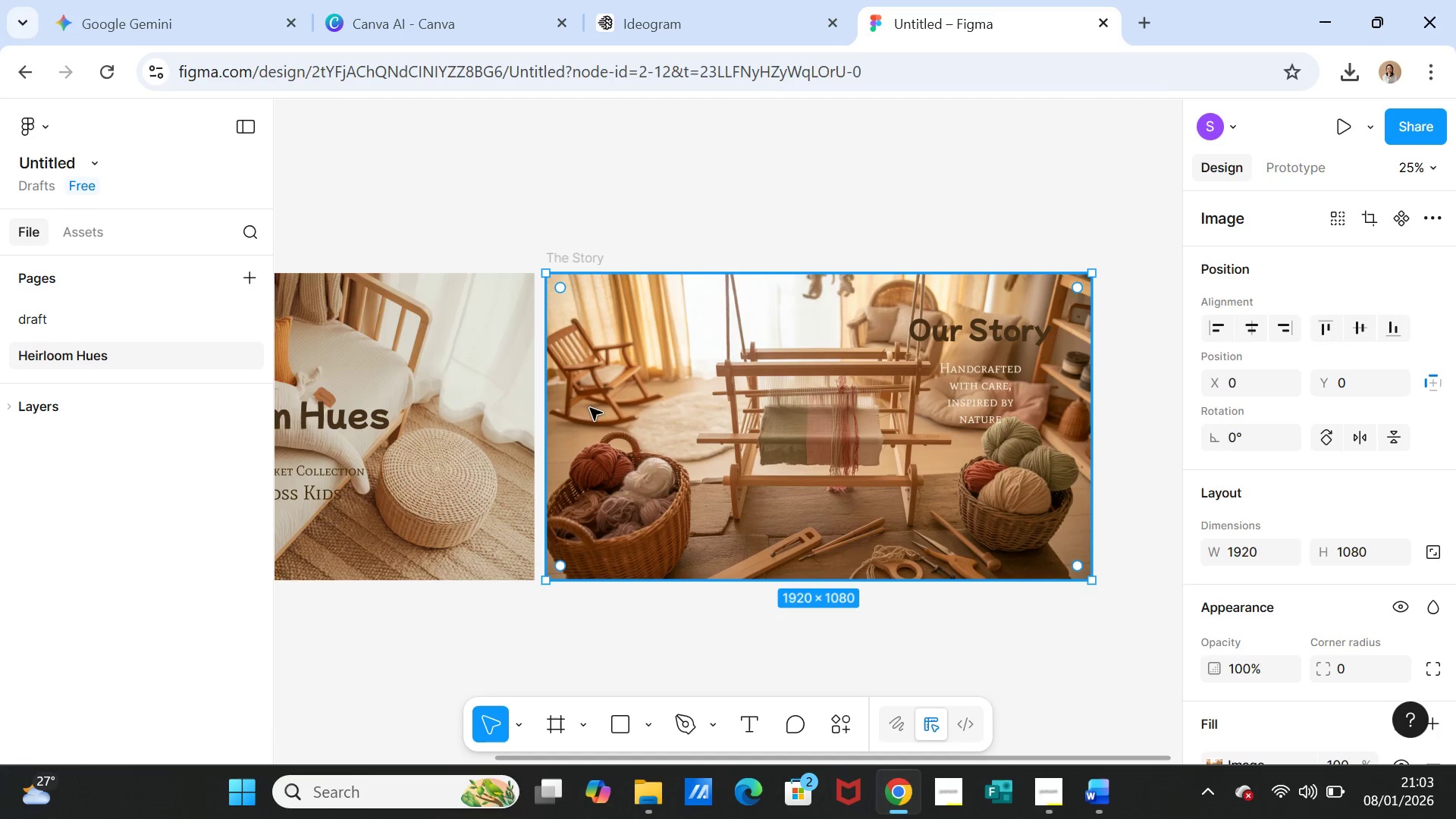 
left_click([586, 408])
 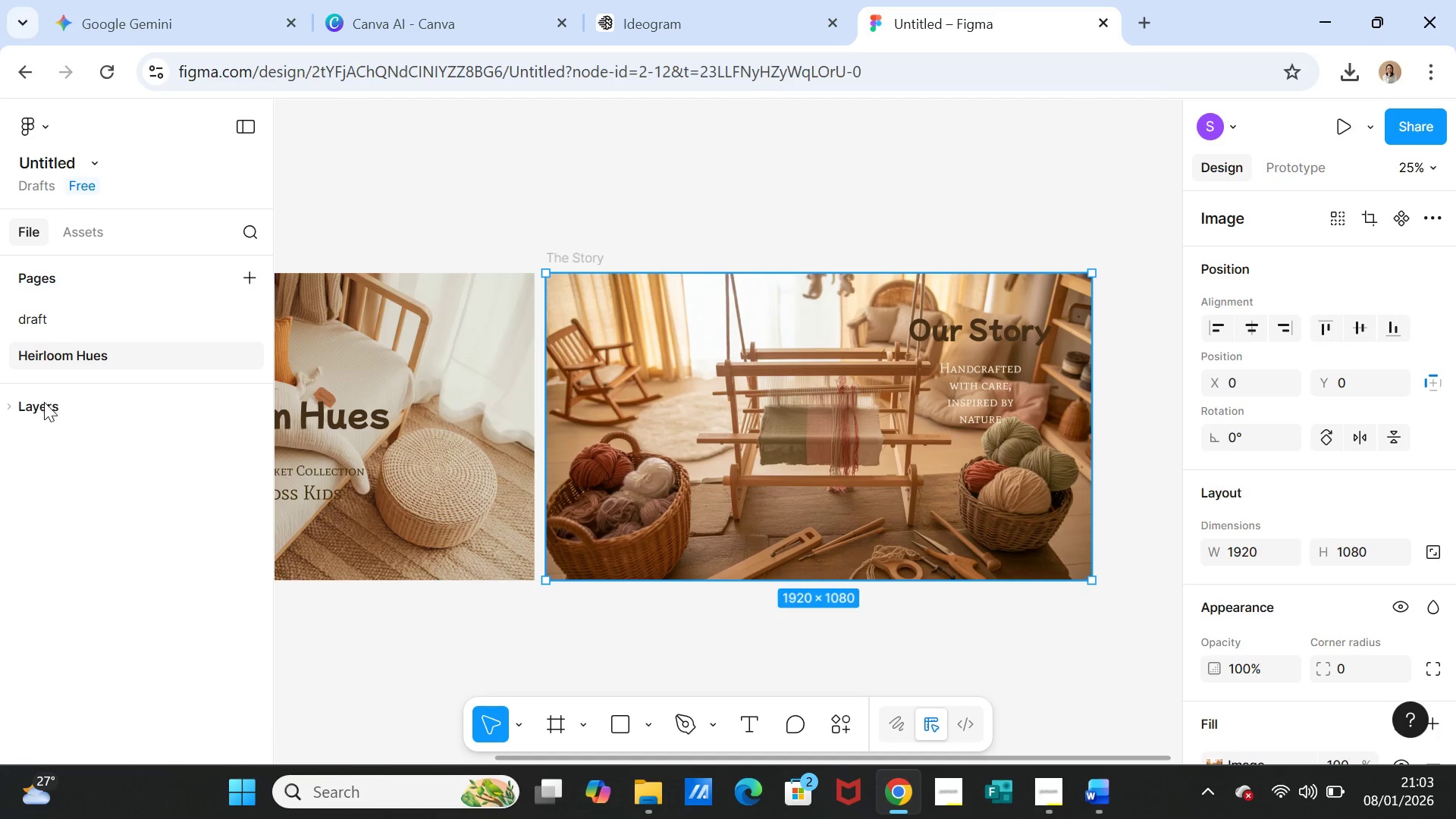 
left_click([44, 402])
 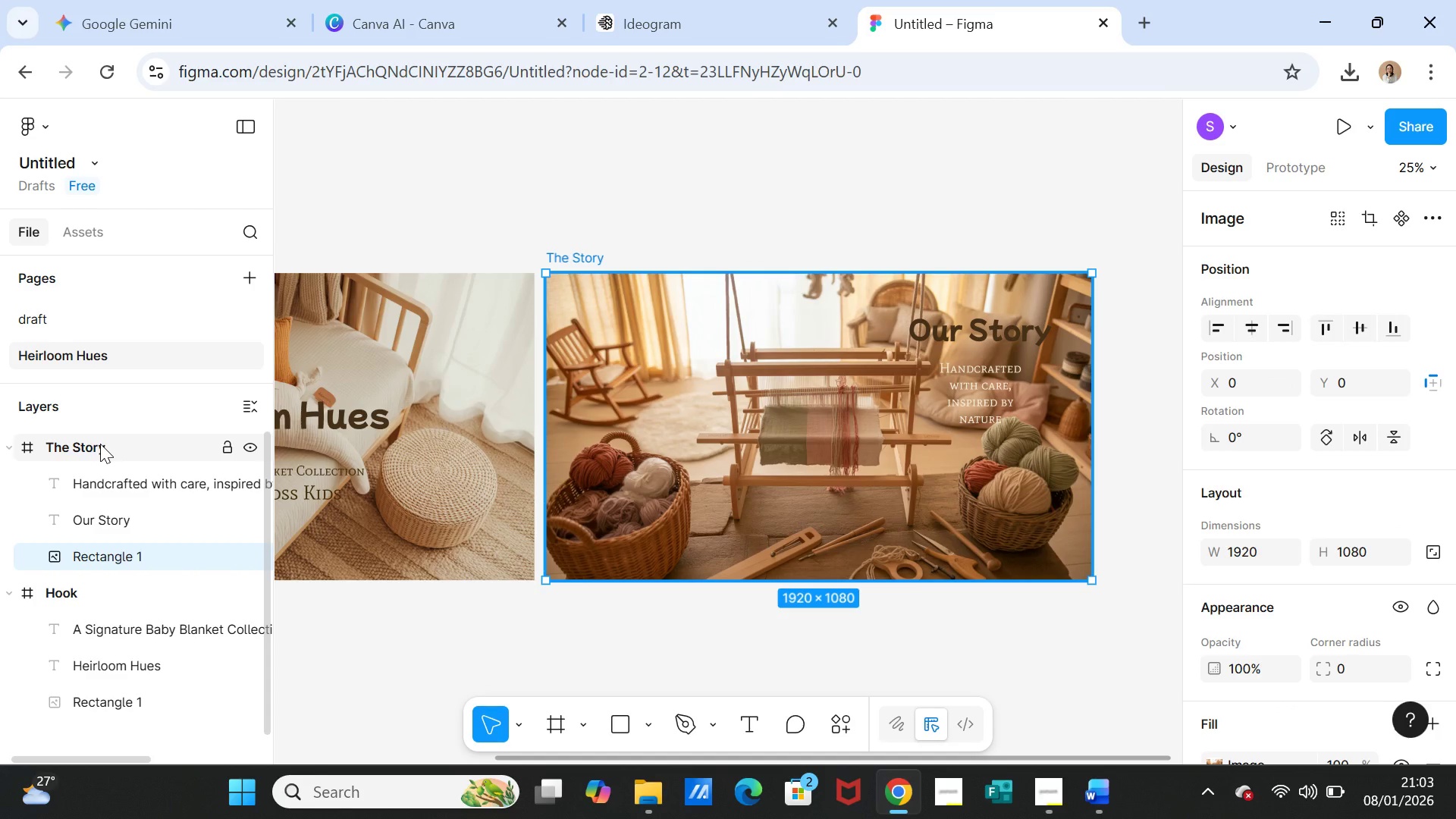 
left_click([100, 444])
 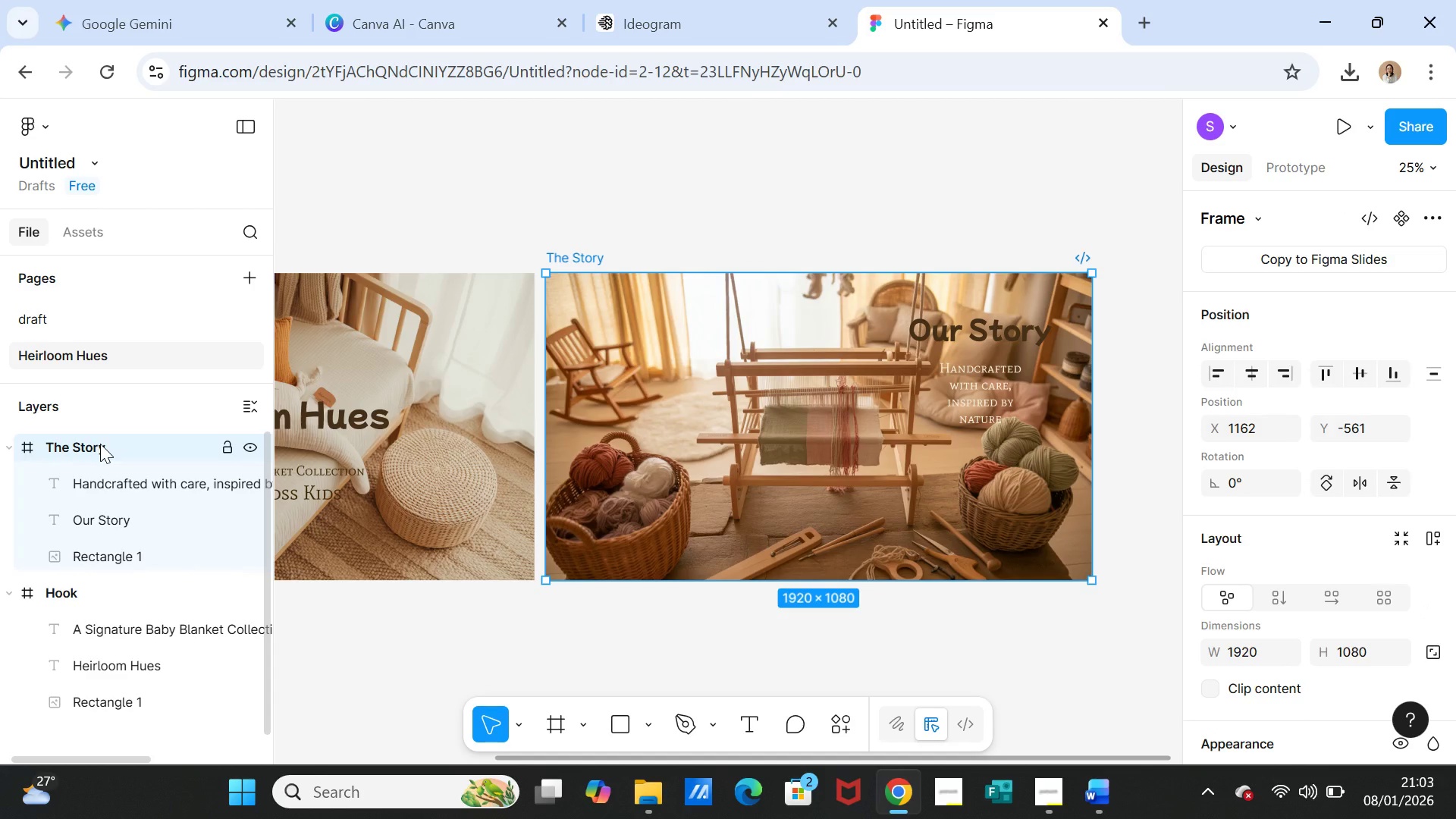 
key(Control+D)
 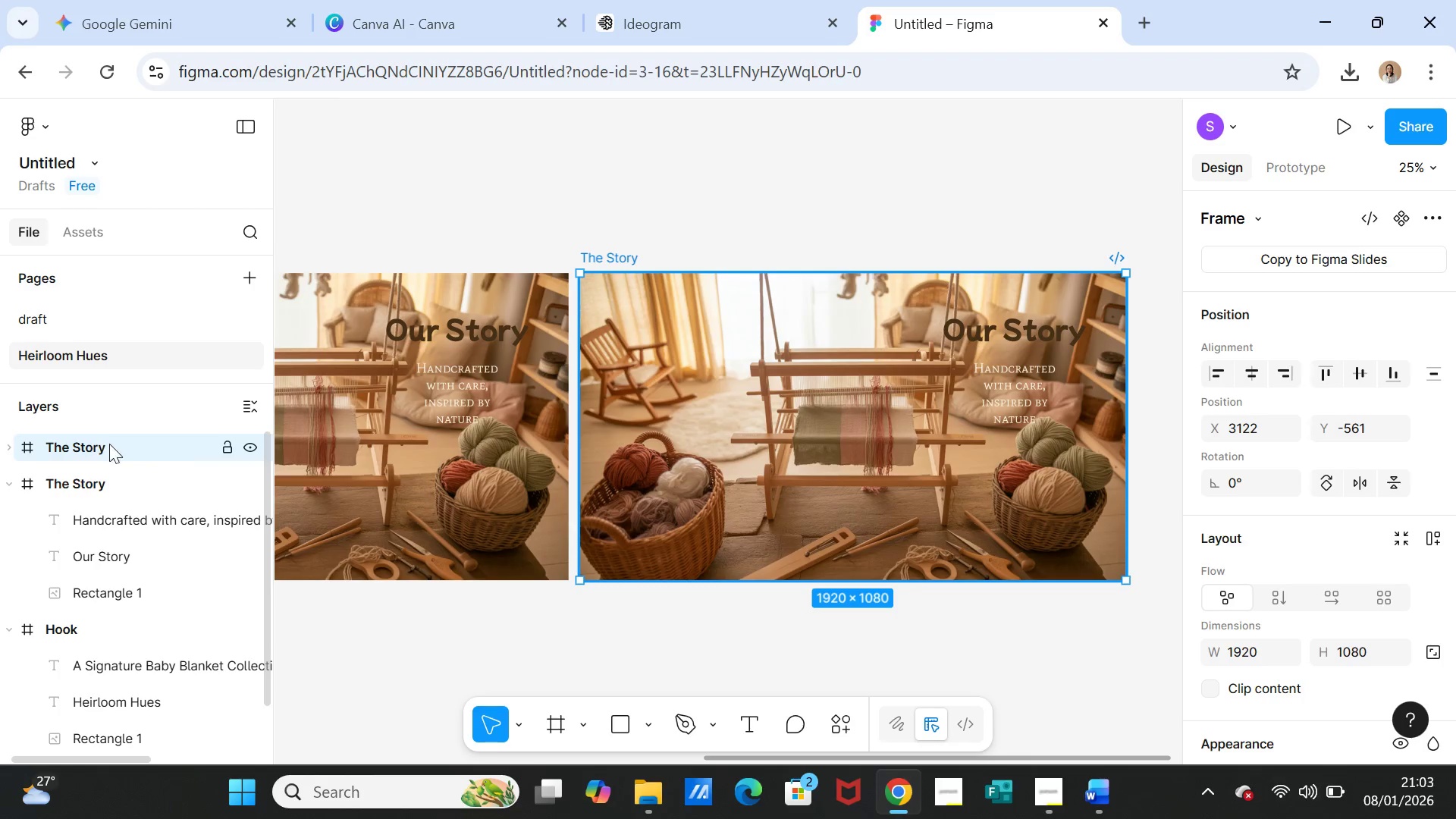 
left_click([755, 457])
 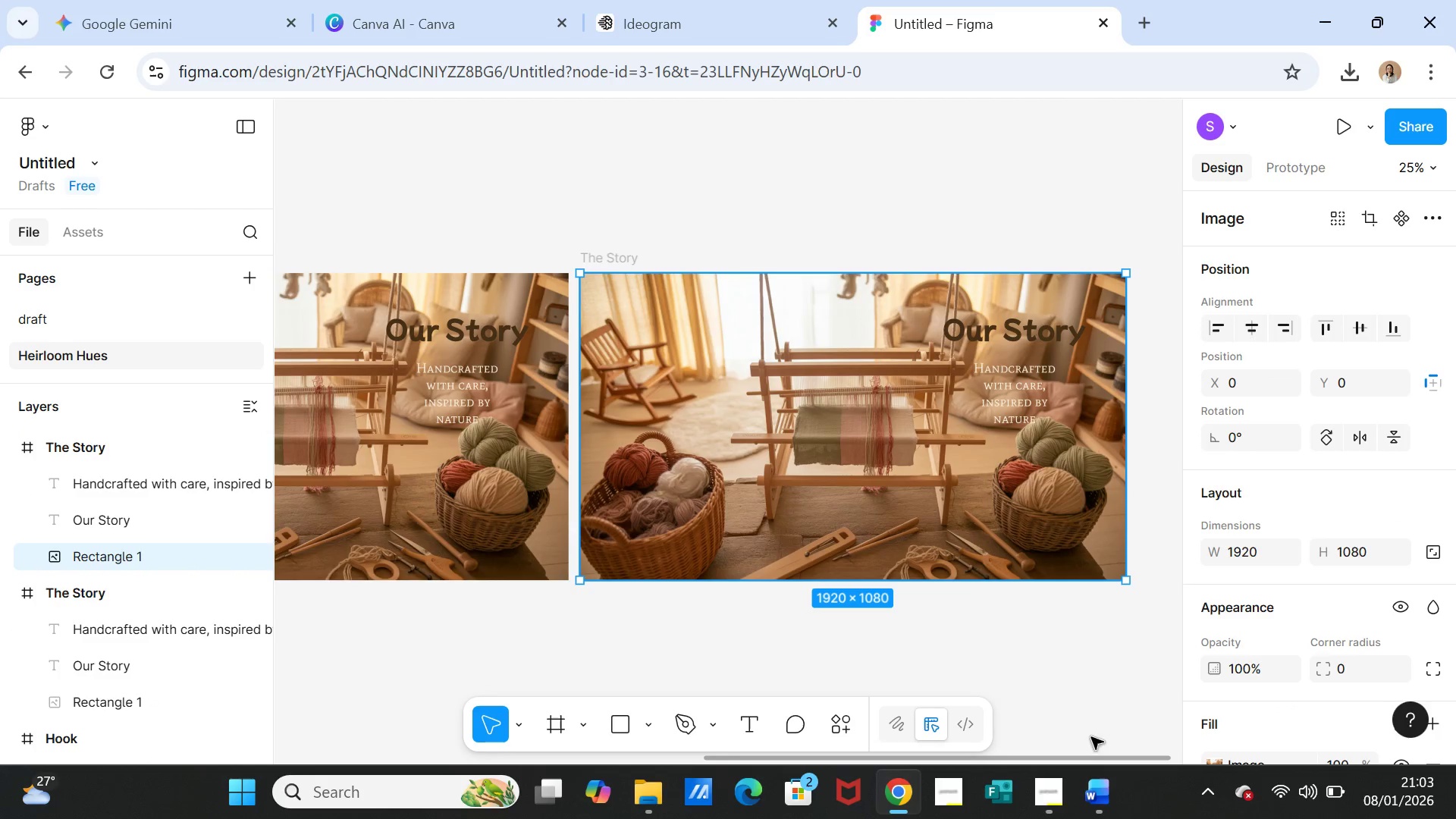 
left_click([1100, 799])
 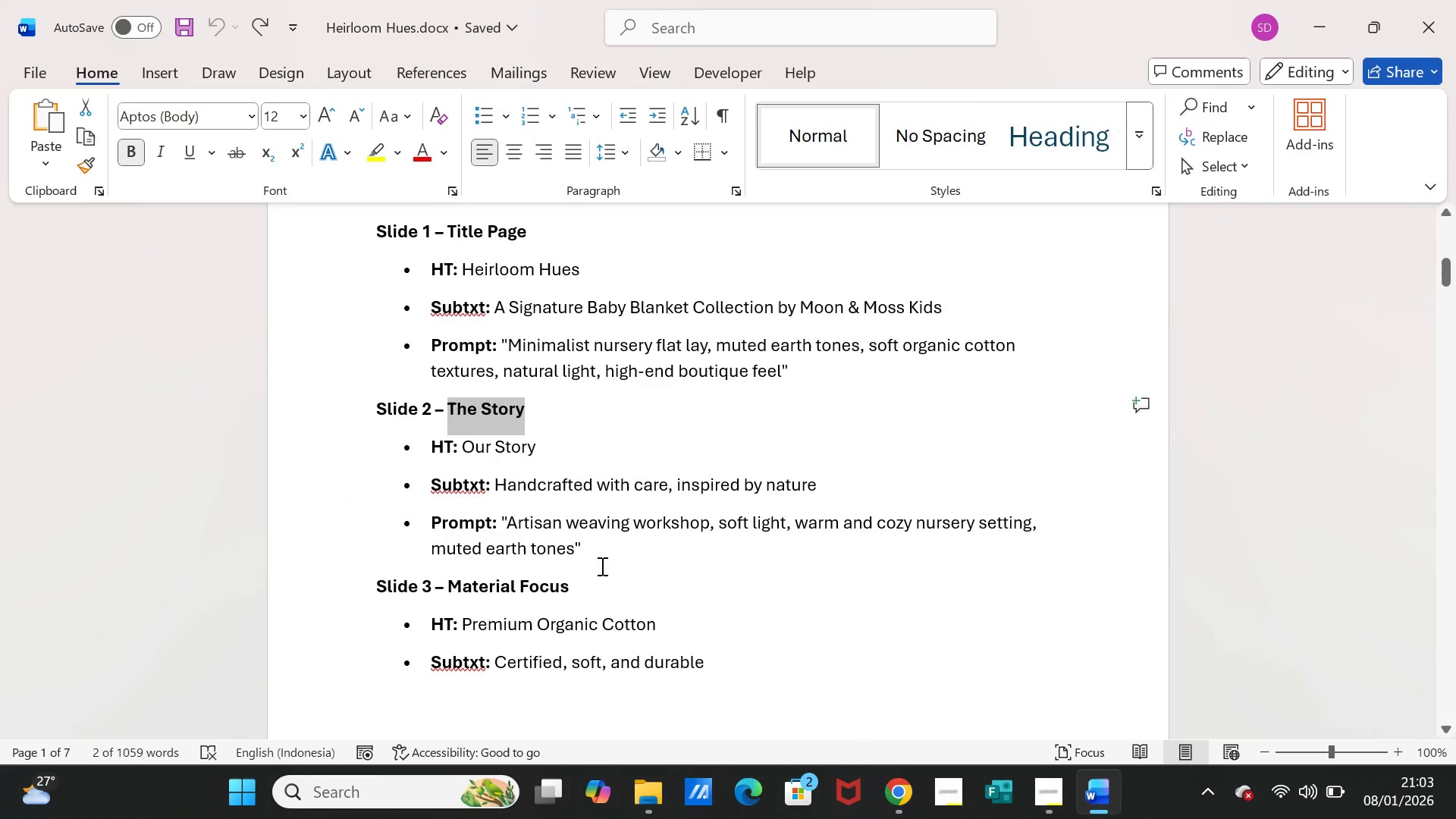 
scroll: coordinate [589, 556], scroll_direction: down, amount: 7.0
 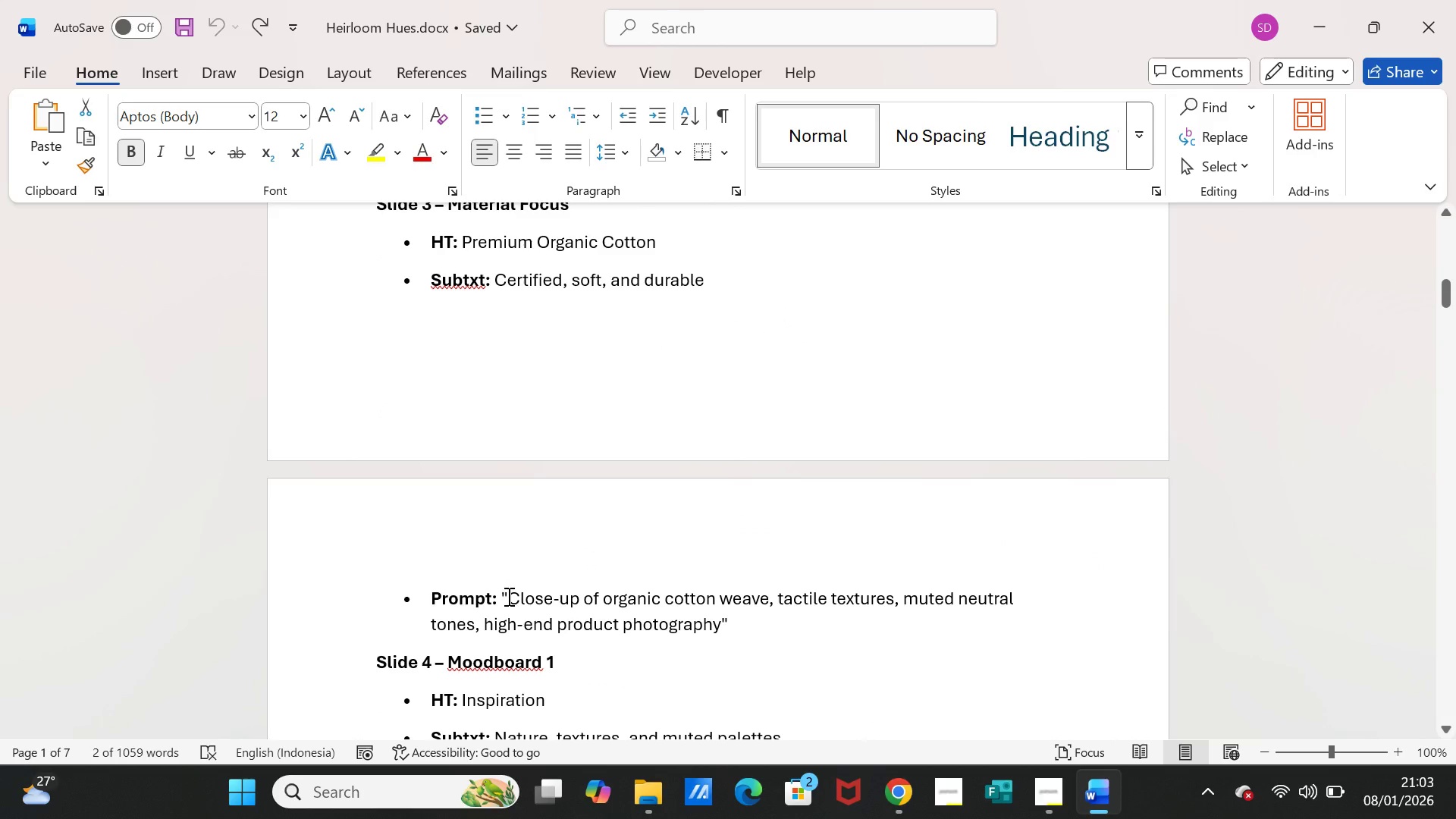 
left_click_drag(start_coordinate=[507, 596], to_coordinate=[676, 623])
 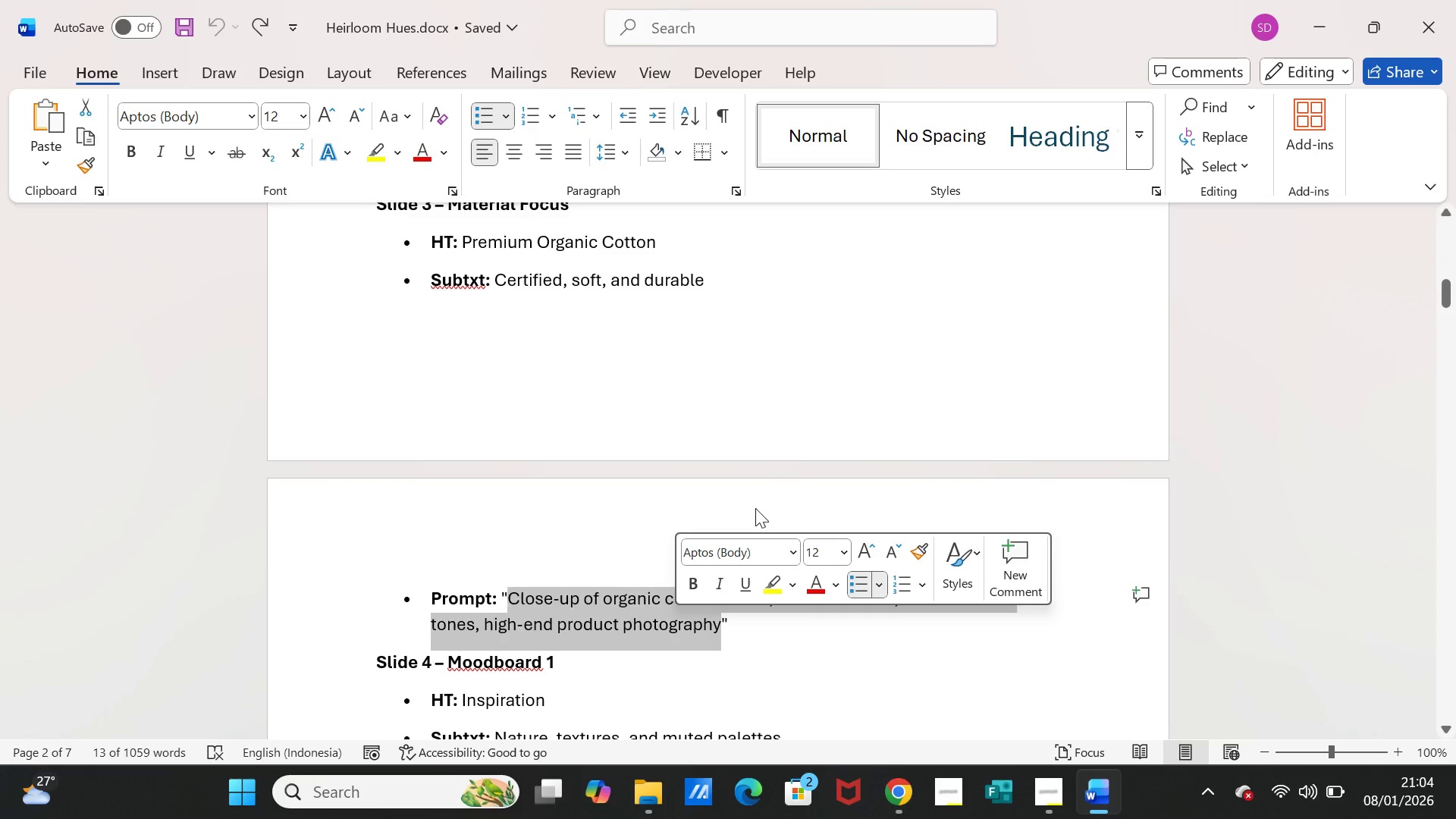 
key(Control+C)
 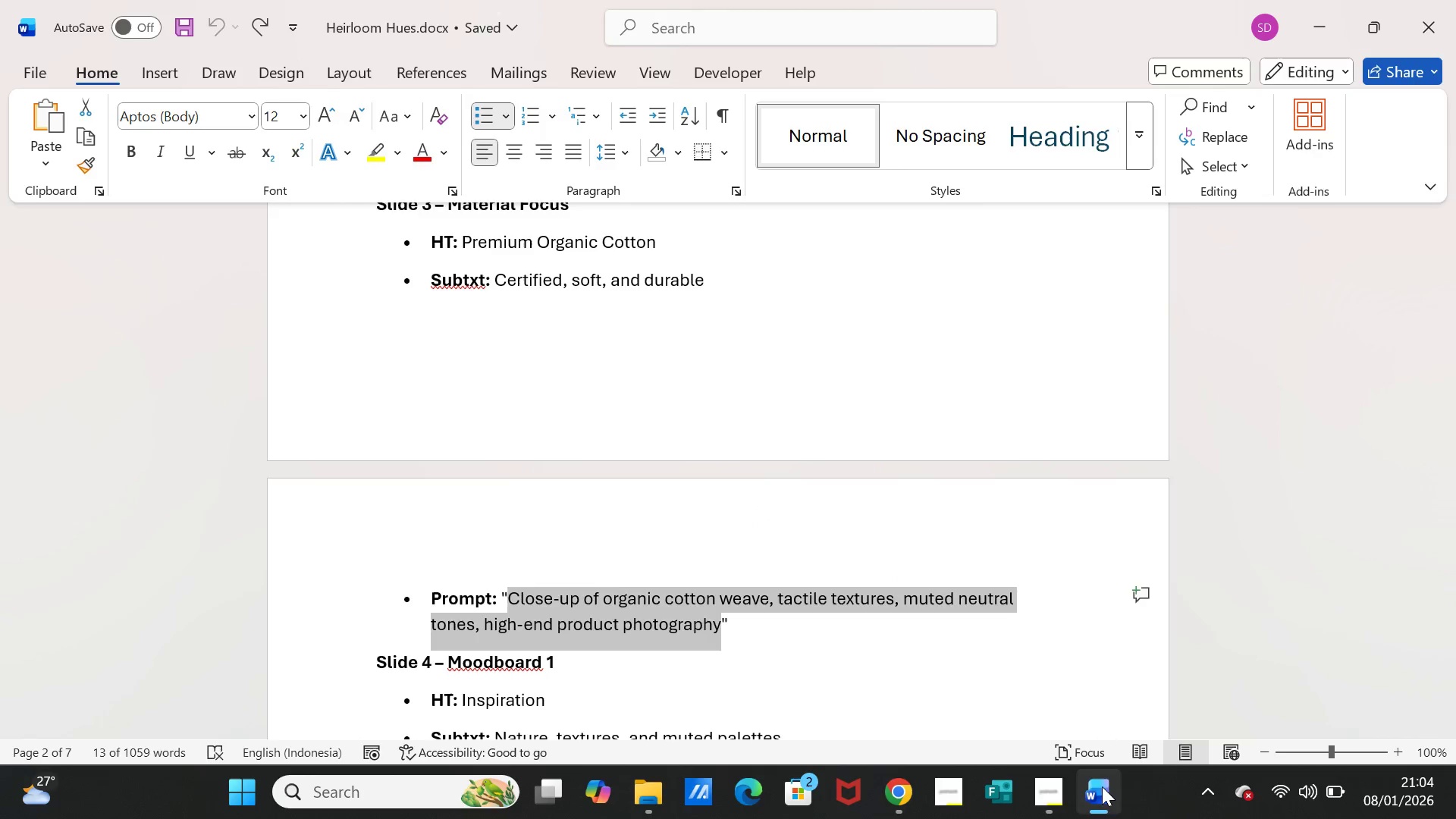 
left_click([1102, 786])
 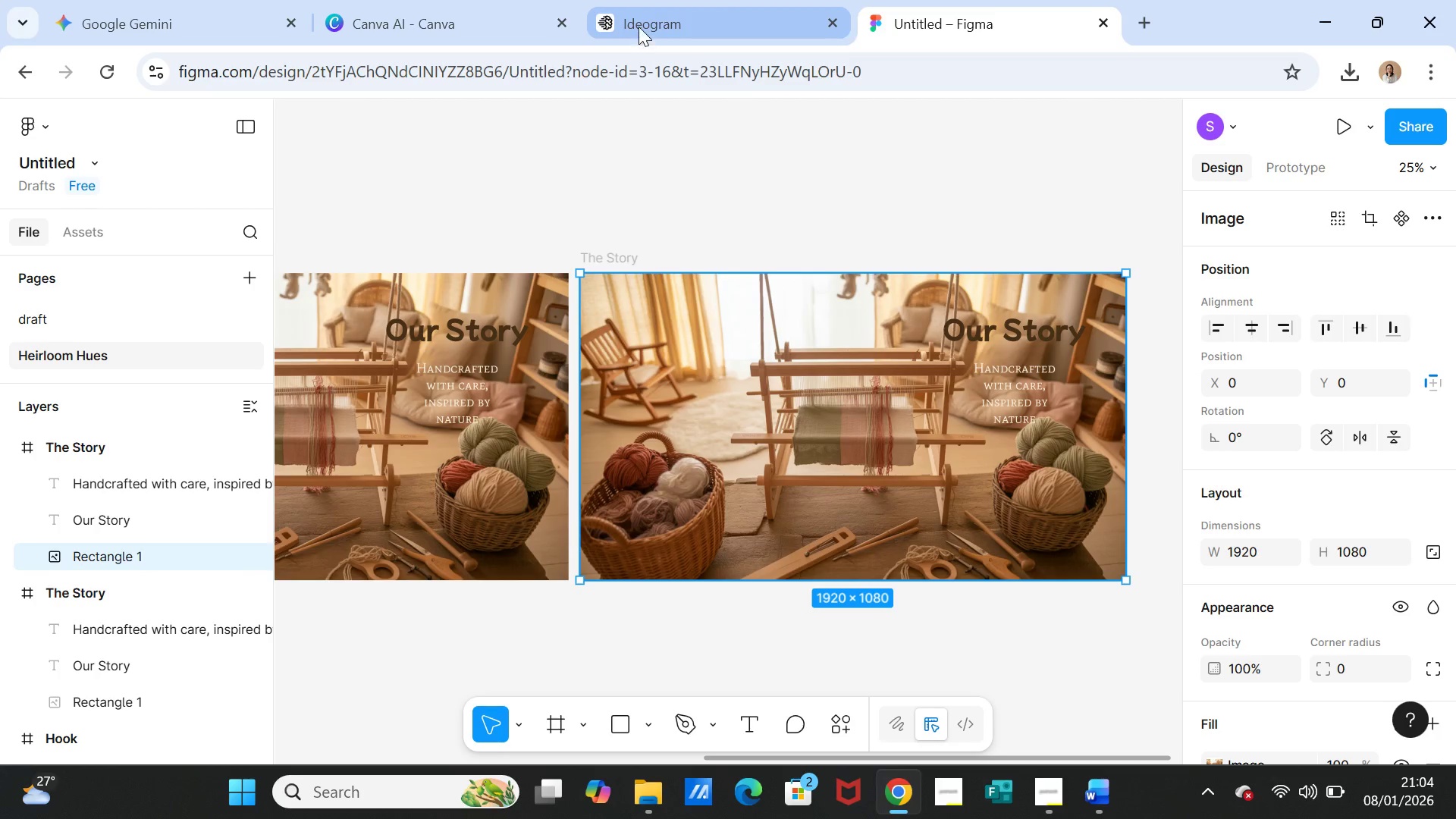 
left_click([639, 20])
 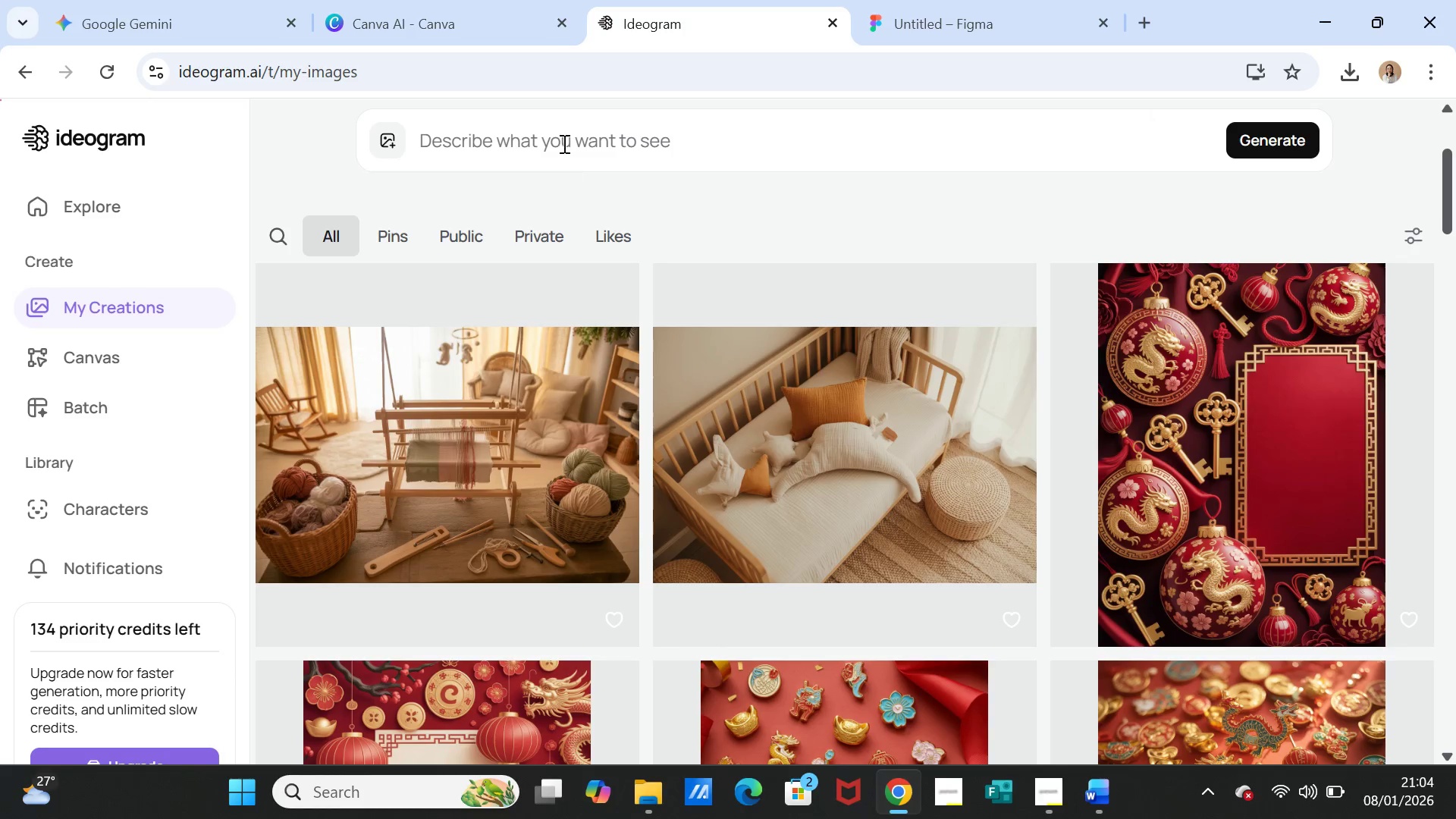 
left_click([562, 136])
 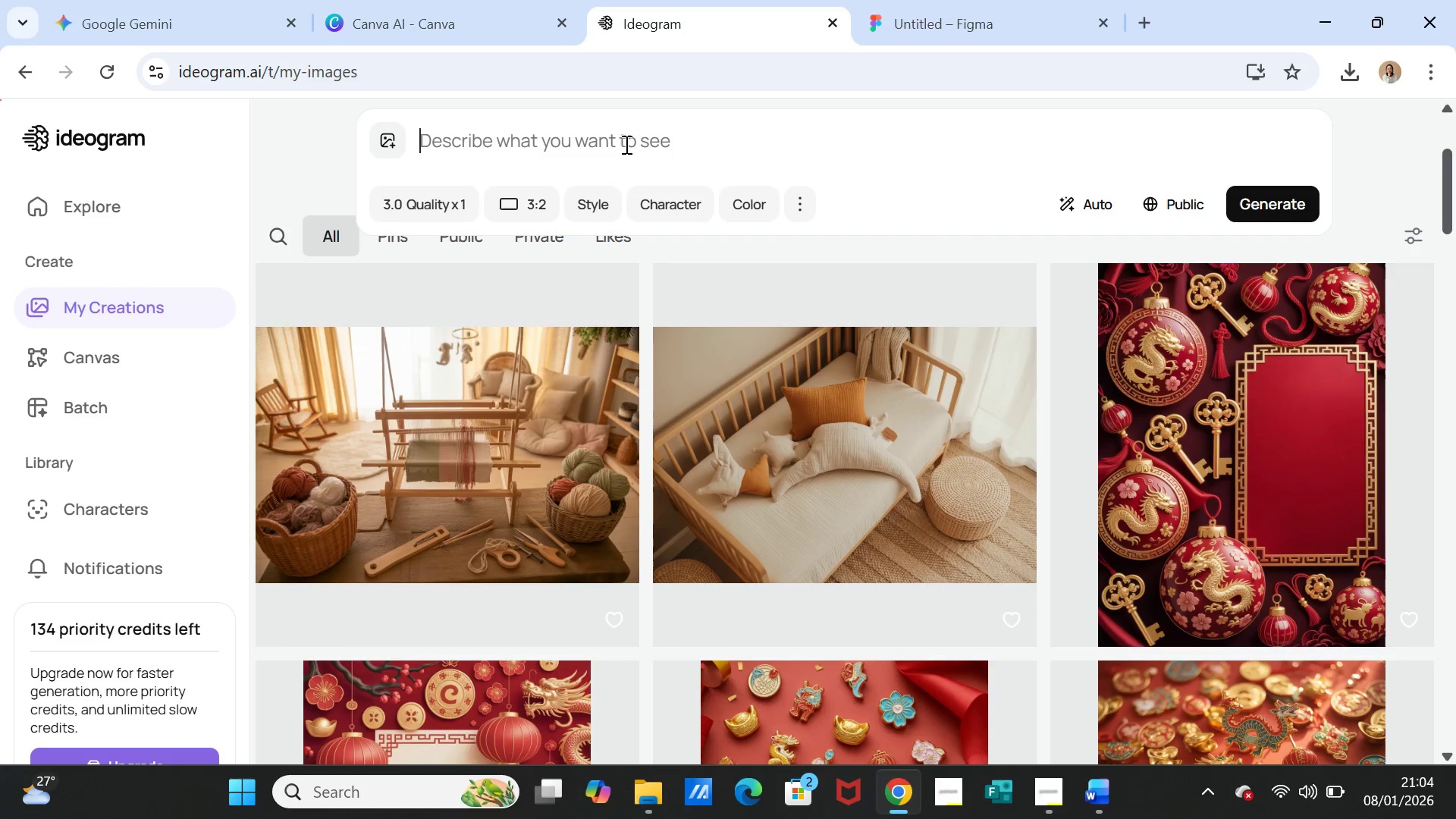 
key(Control+V)
 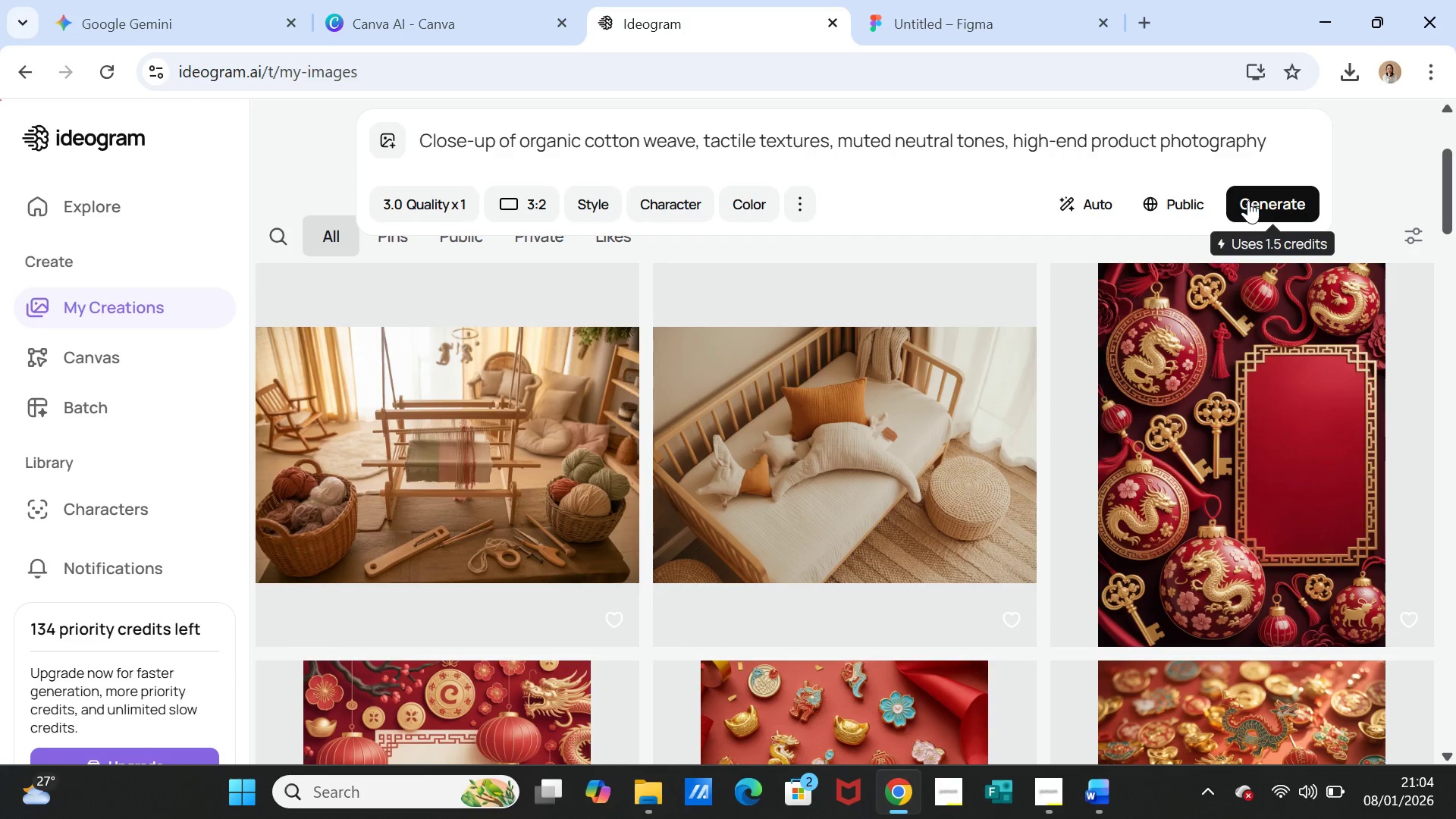 
left_click([1248, 200])
 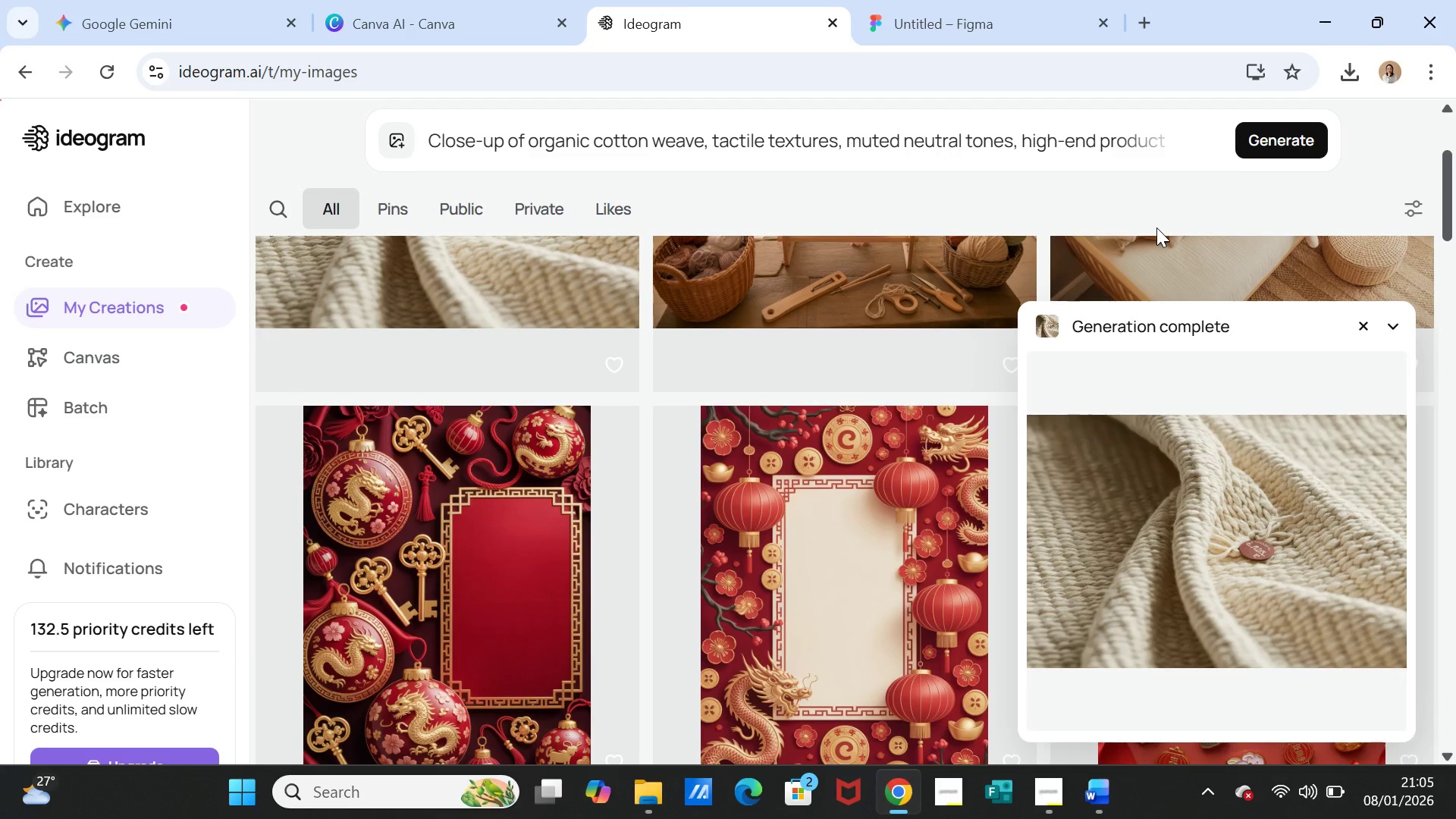 
wait(67.86)
 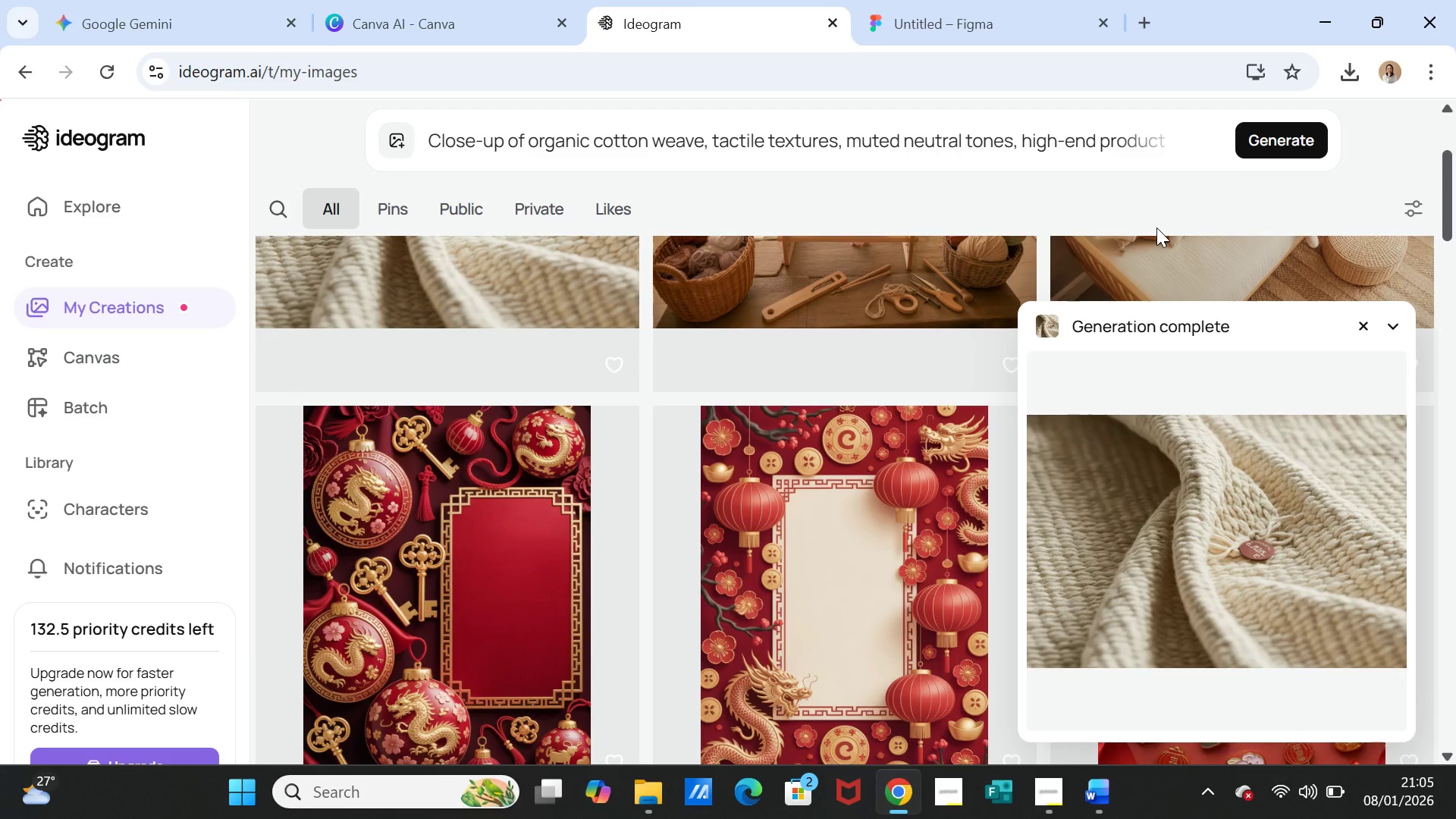 
left_click([1215, 512])
 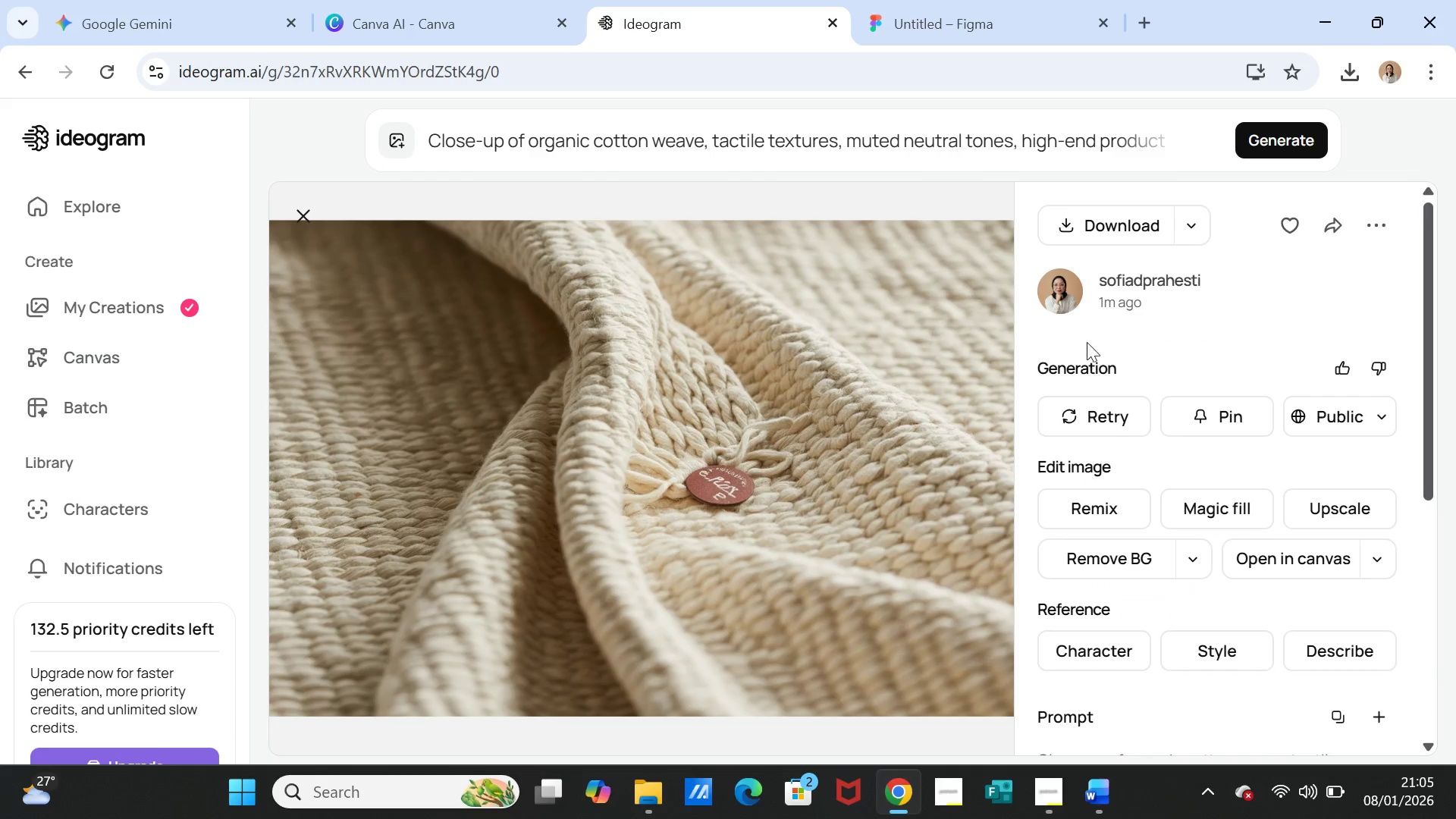 
left_click([1090, 221])
 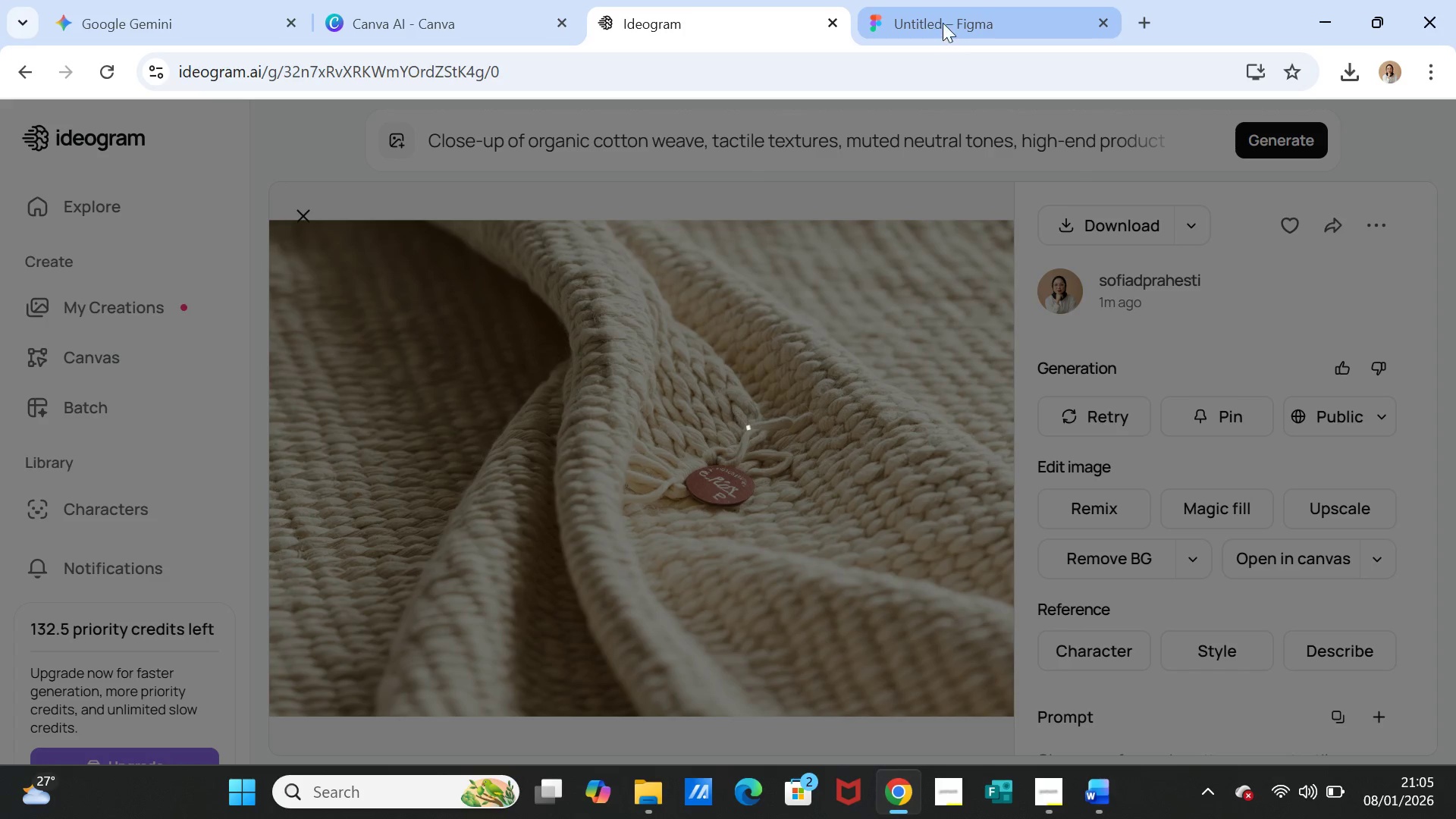 
left_click([943, 23])
 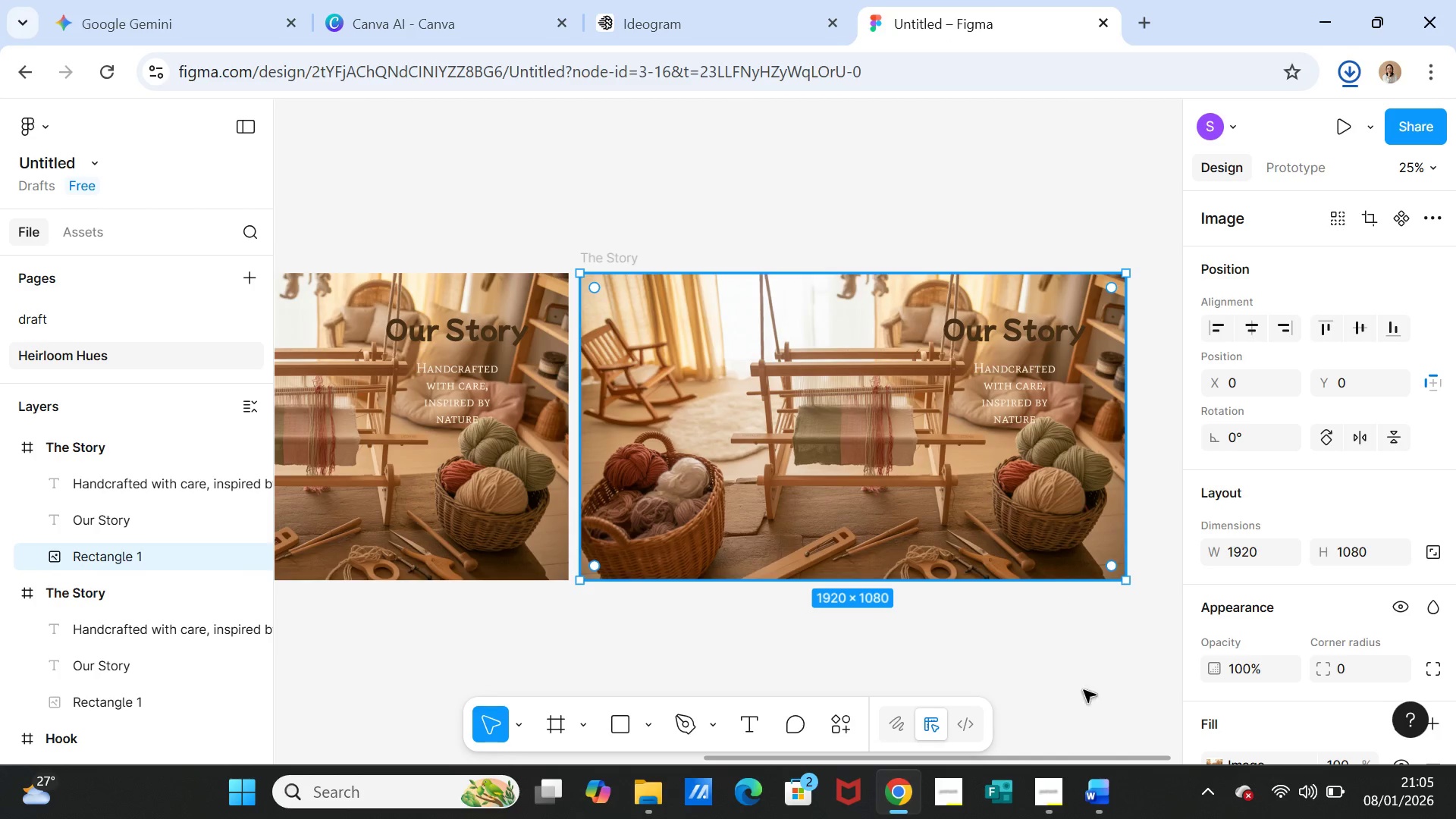 
left_click([1109, 788])
 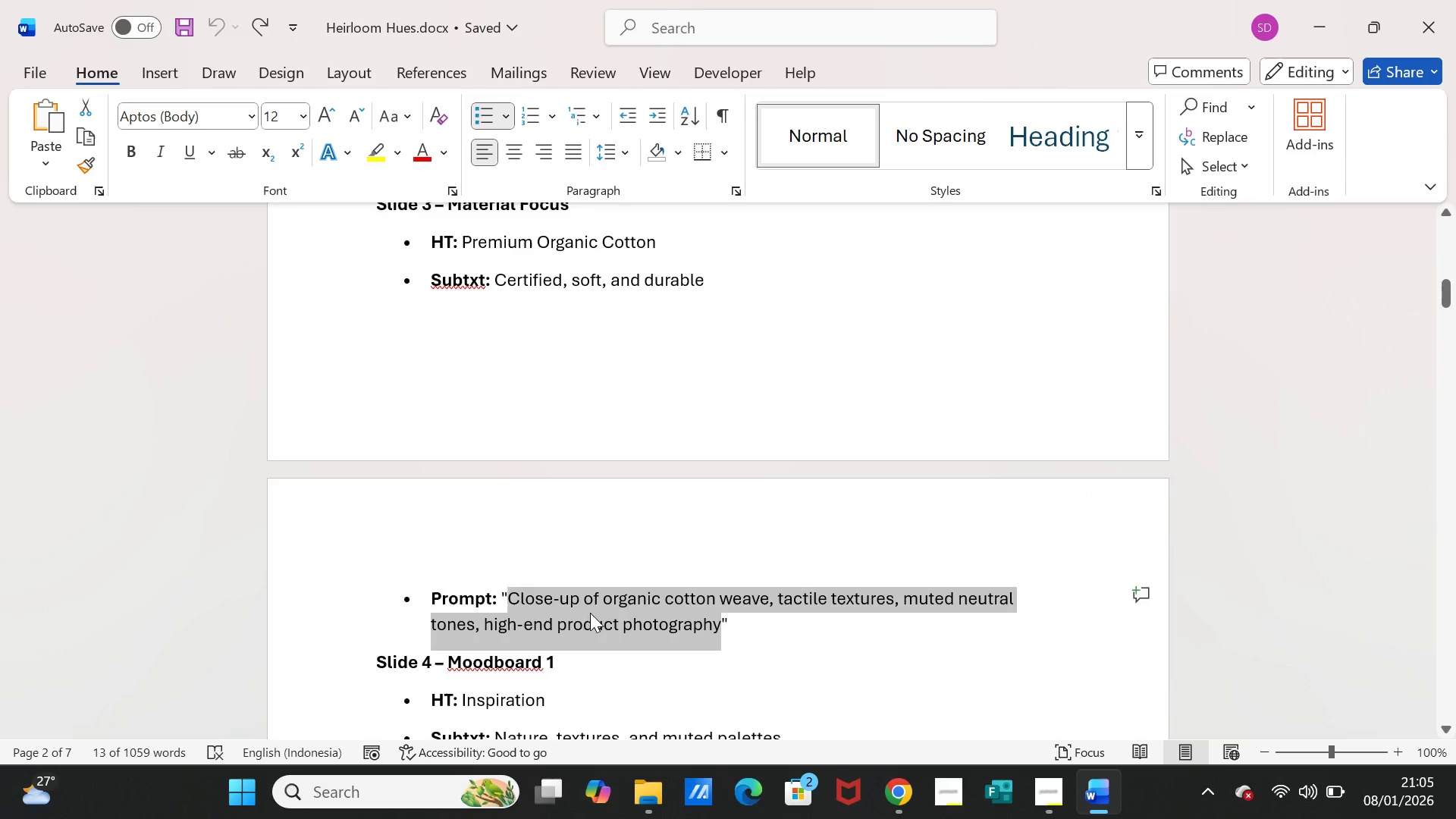 
scroll: coordinate [576, 620], scroll_direction: up, amount: 1.0
 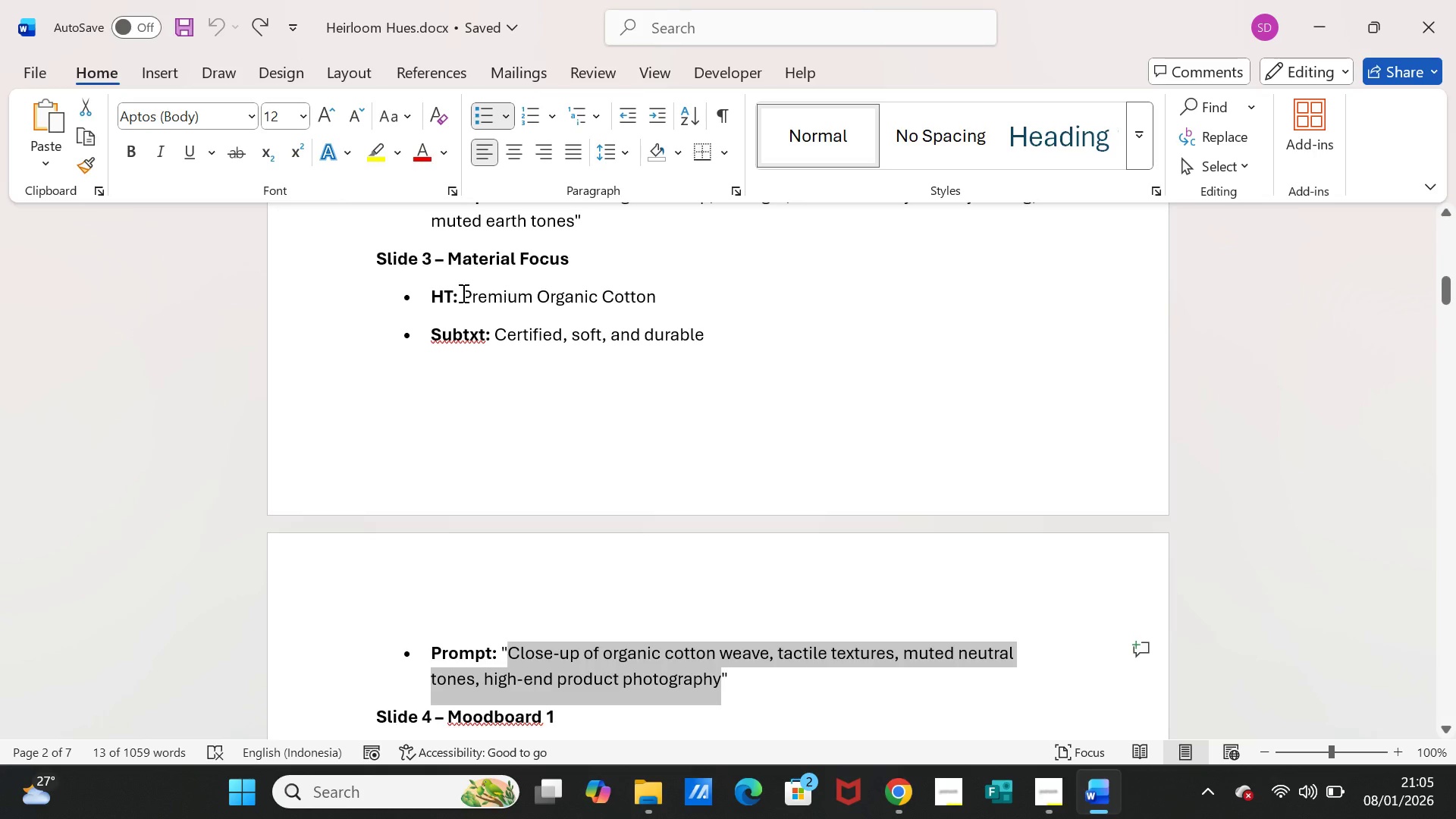 
left_click_drag(start_coordinate=[463, 293], to_coordinate=[648, 295])
 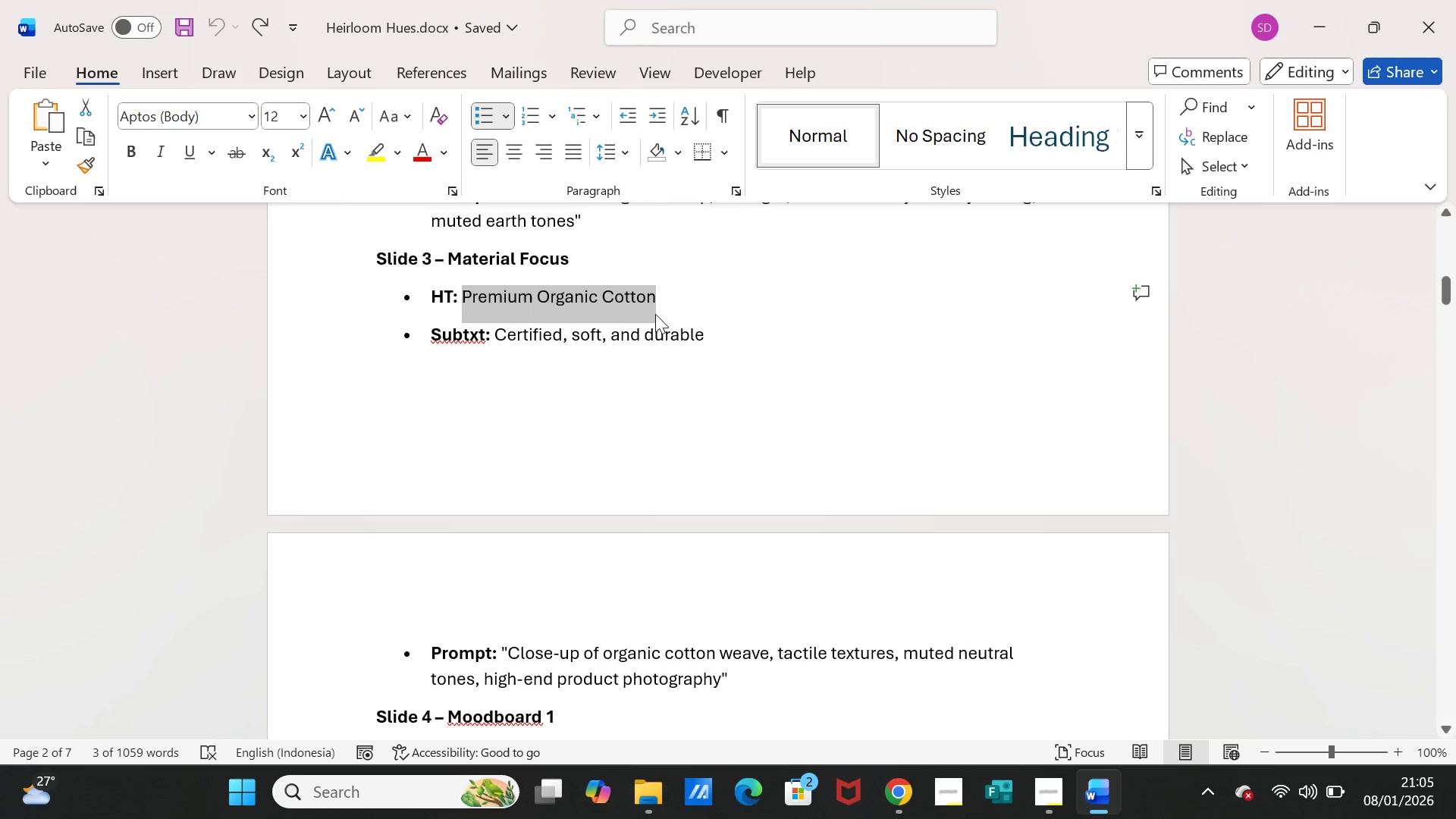 
key(Control+C)
 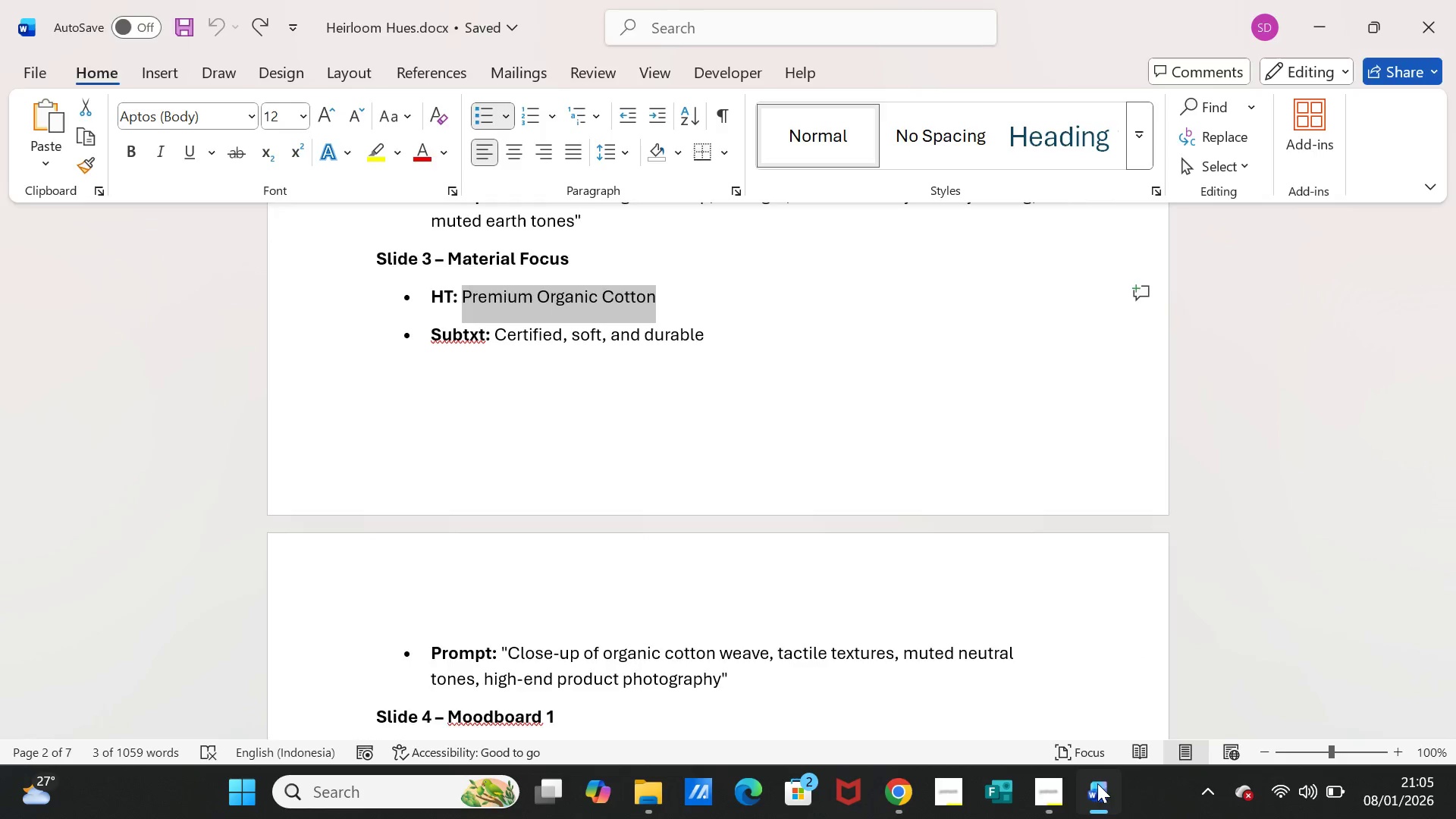 
left_click([1097, 783])
 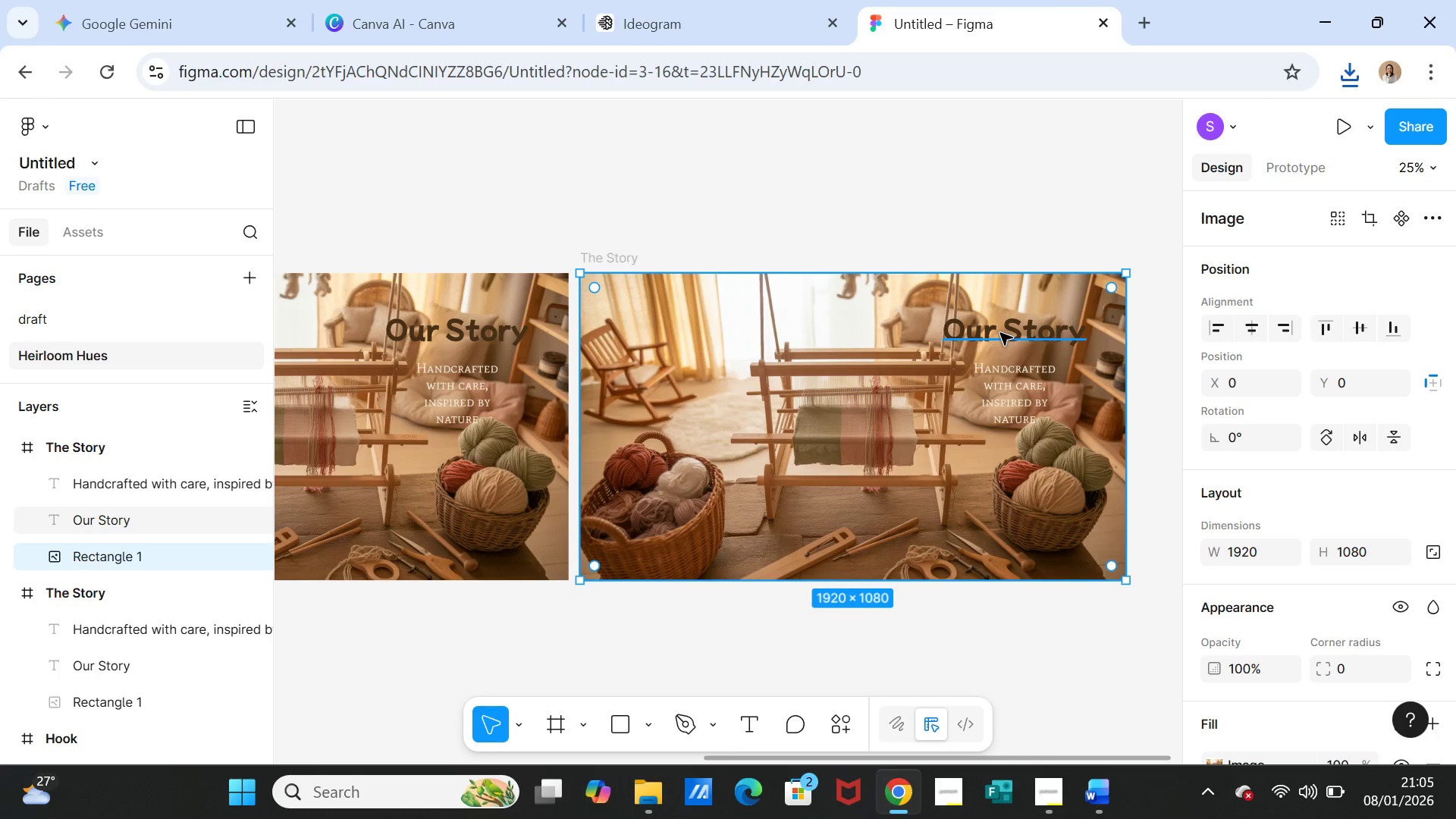 
double_click([1000, 333])
 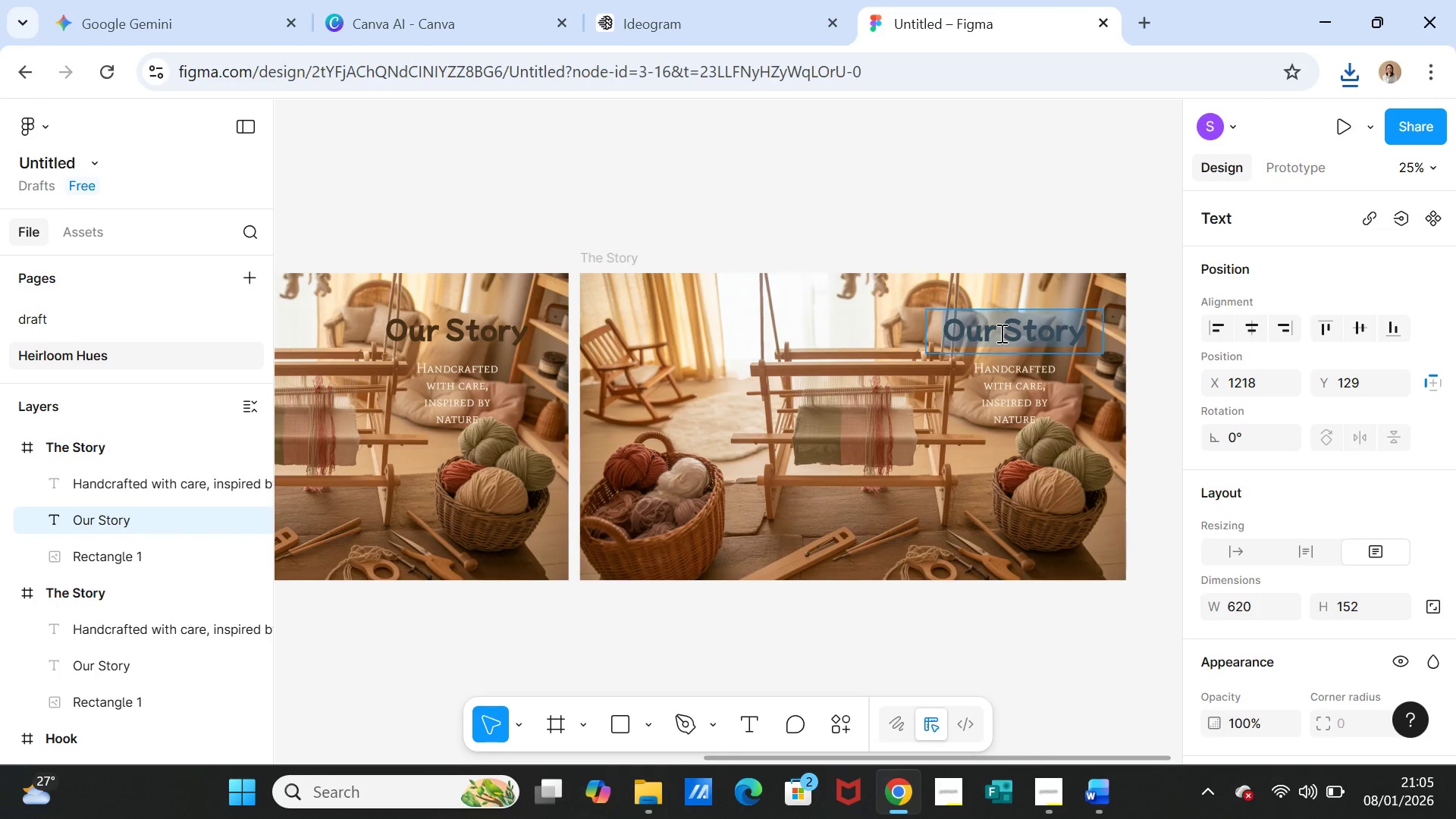 
key(Control+V)
 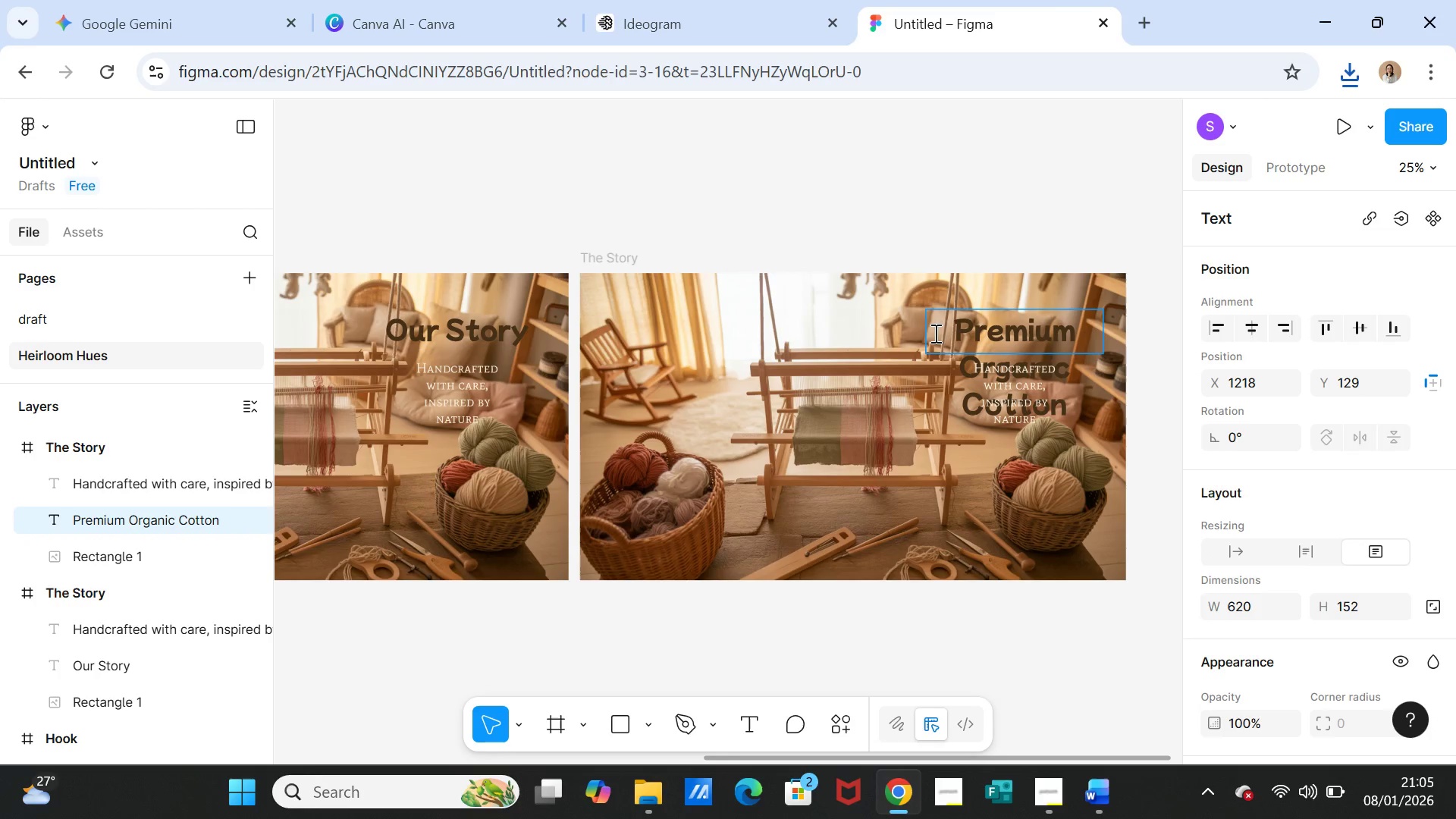 
left_click([883, 561])
 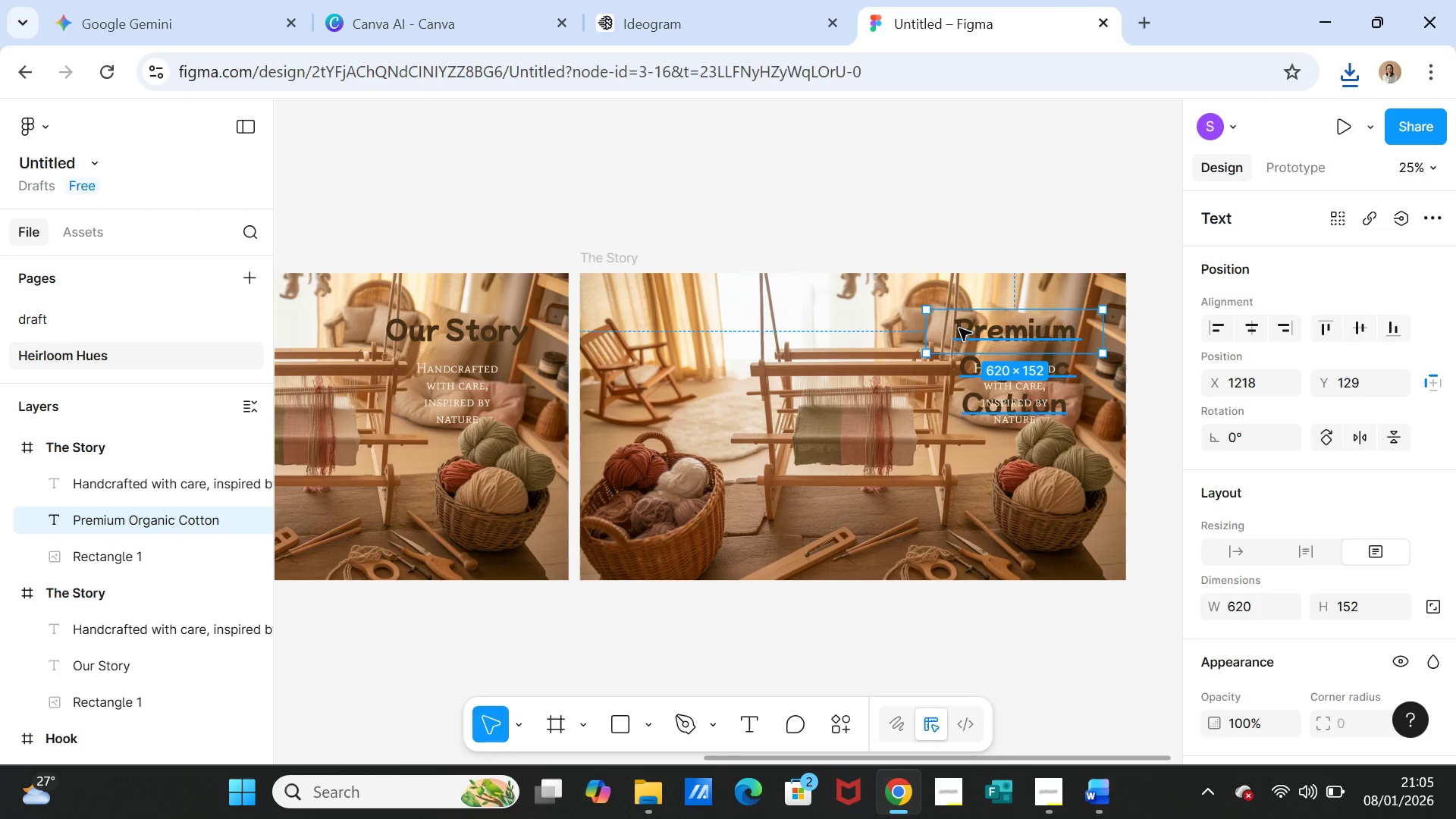 
left_click([959, 328])
 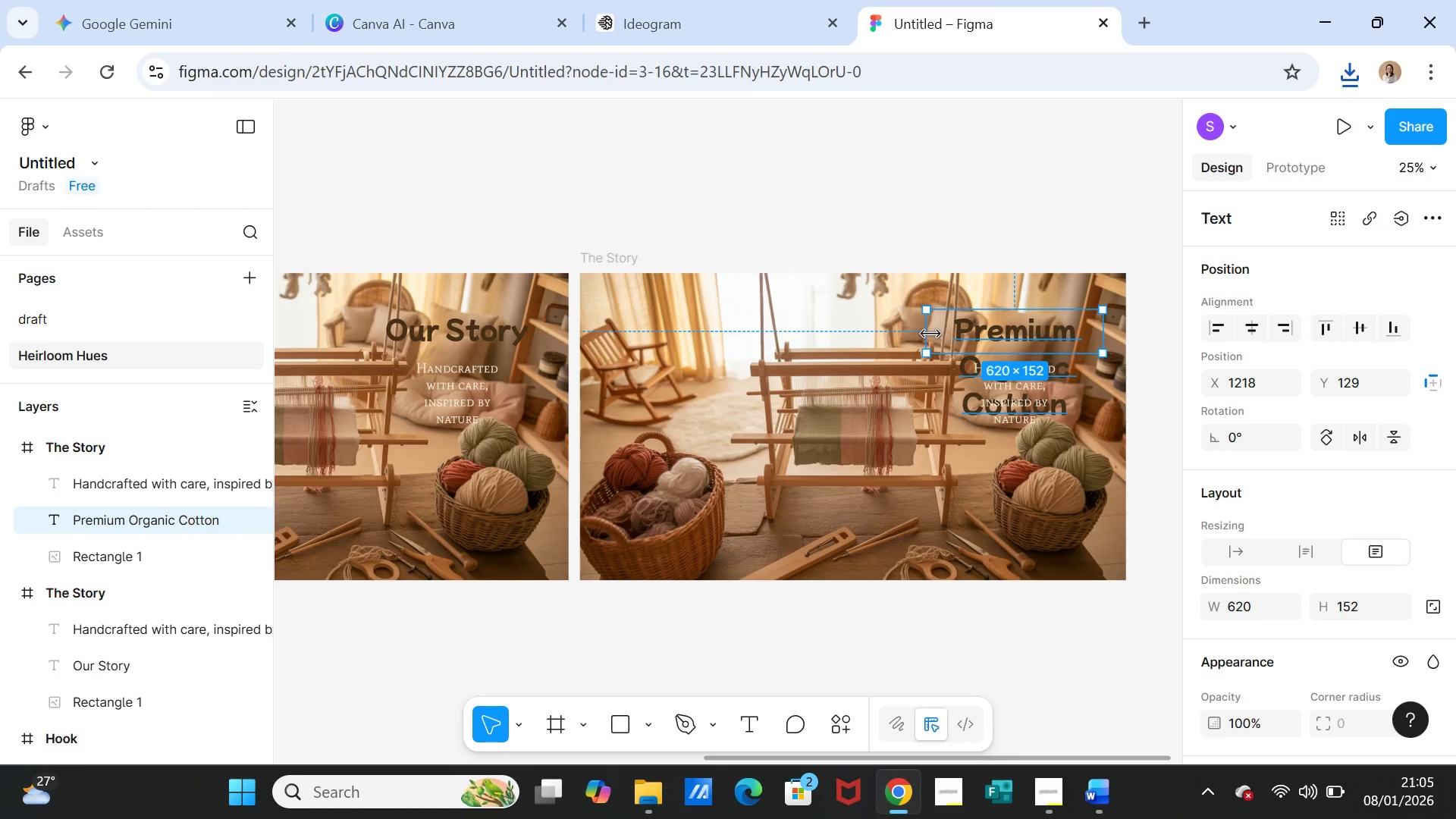 
left_click_drag(start_coordinate=[930, 333], to_coordinate=[848, 316])
 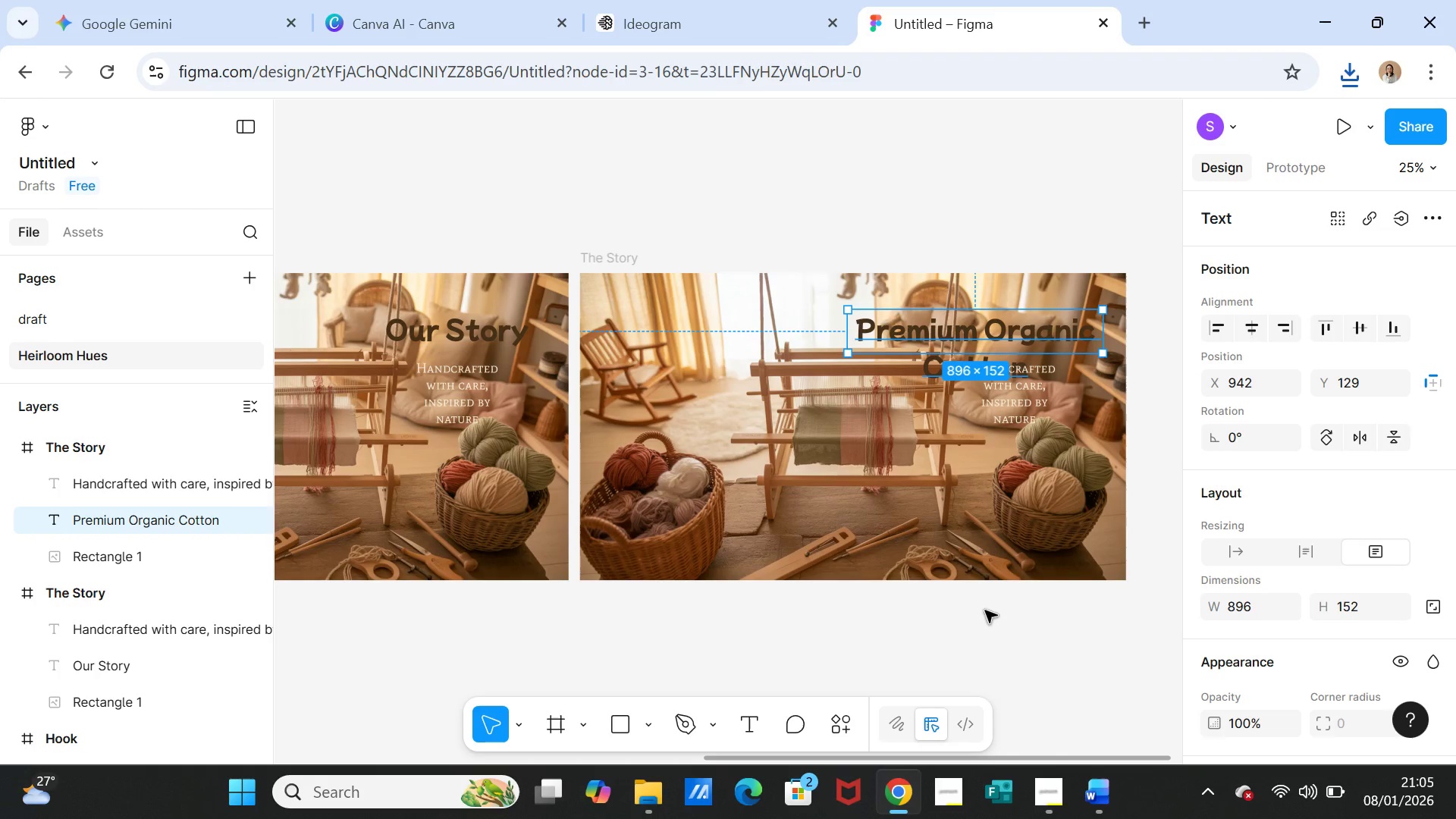 
left_click([985, 610])
 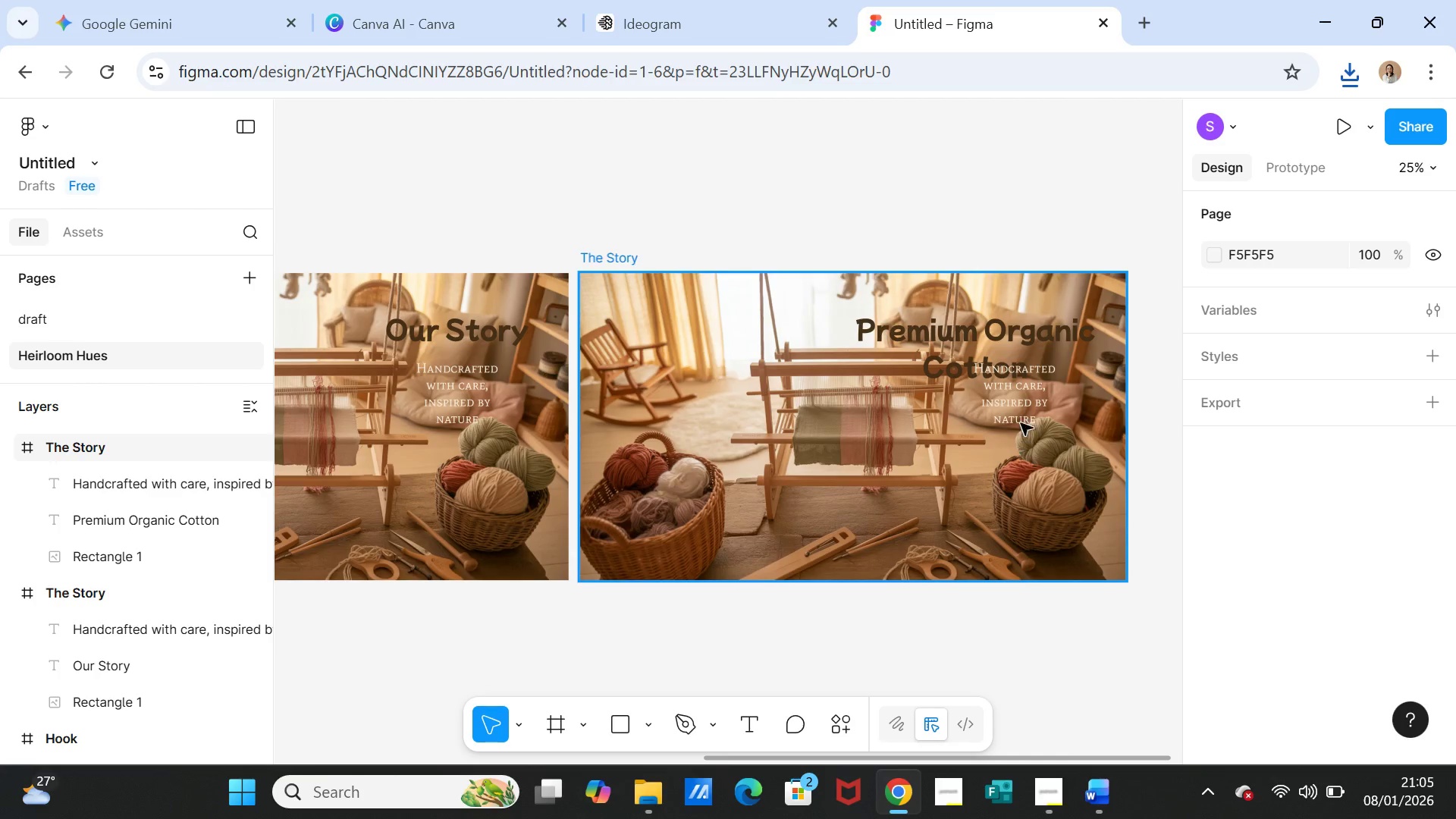 
left_click_drag(start_coordinate=[1021, 397], to_coordinate=[976, 426])
 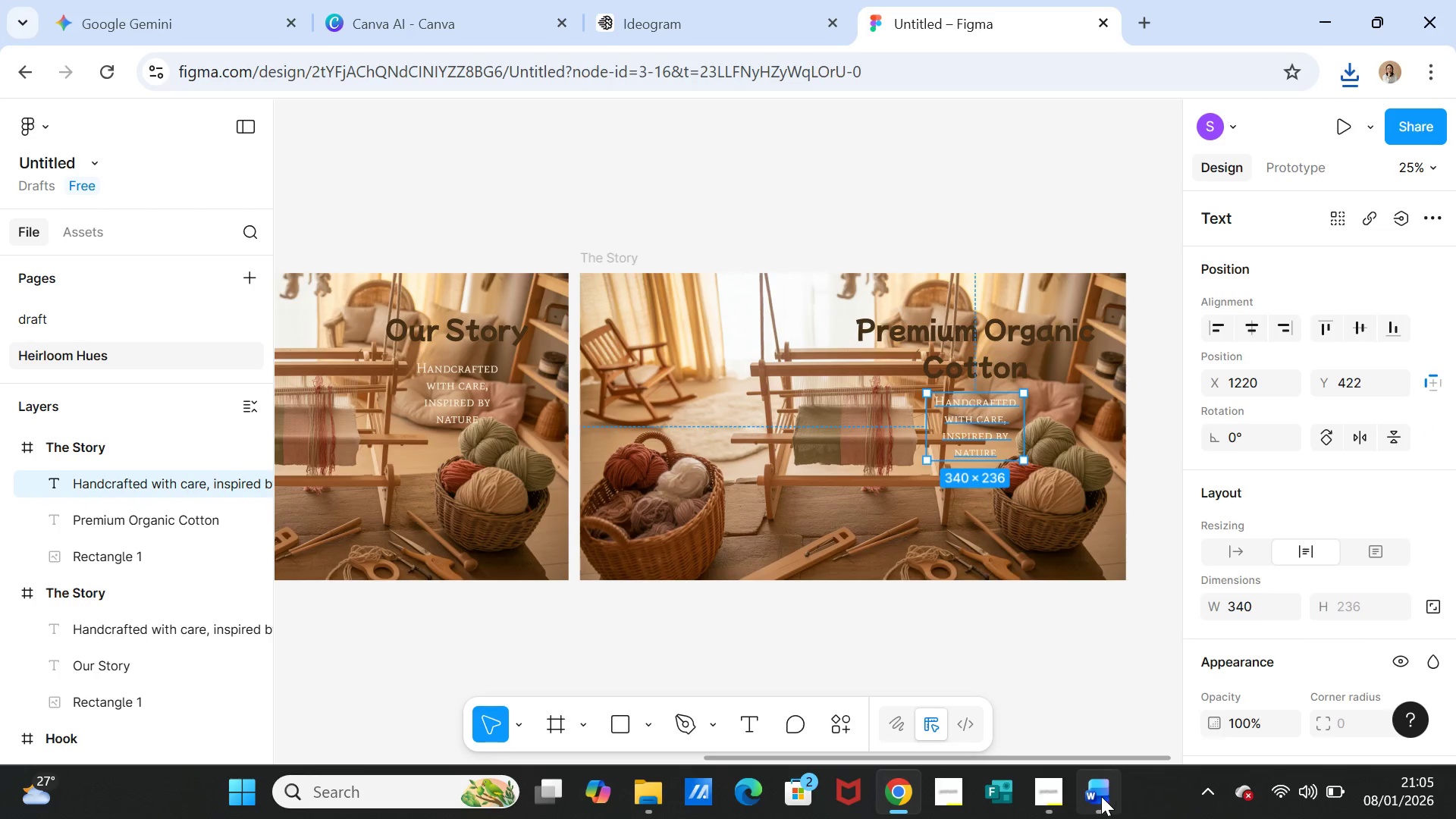 
left_click([1101, 796])
 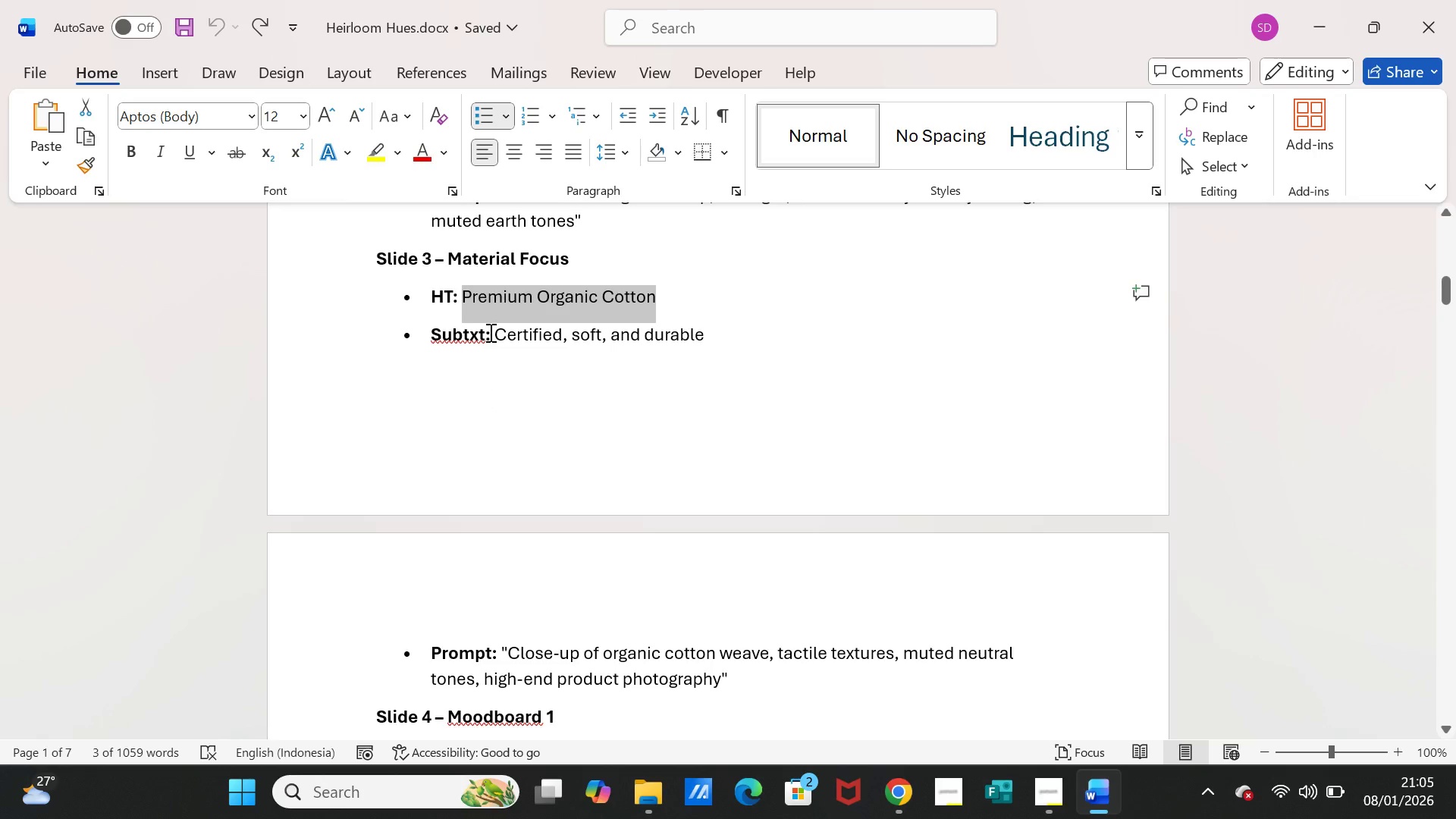 
left_click_drag(start_coordinate=[492, 334], to_coordinate=[681, 333])
 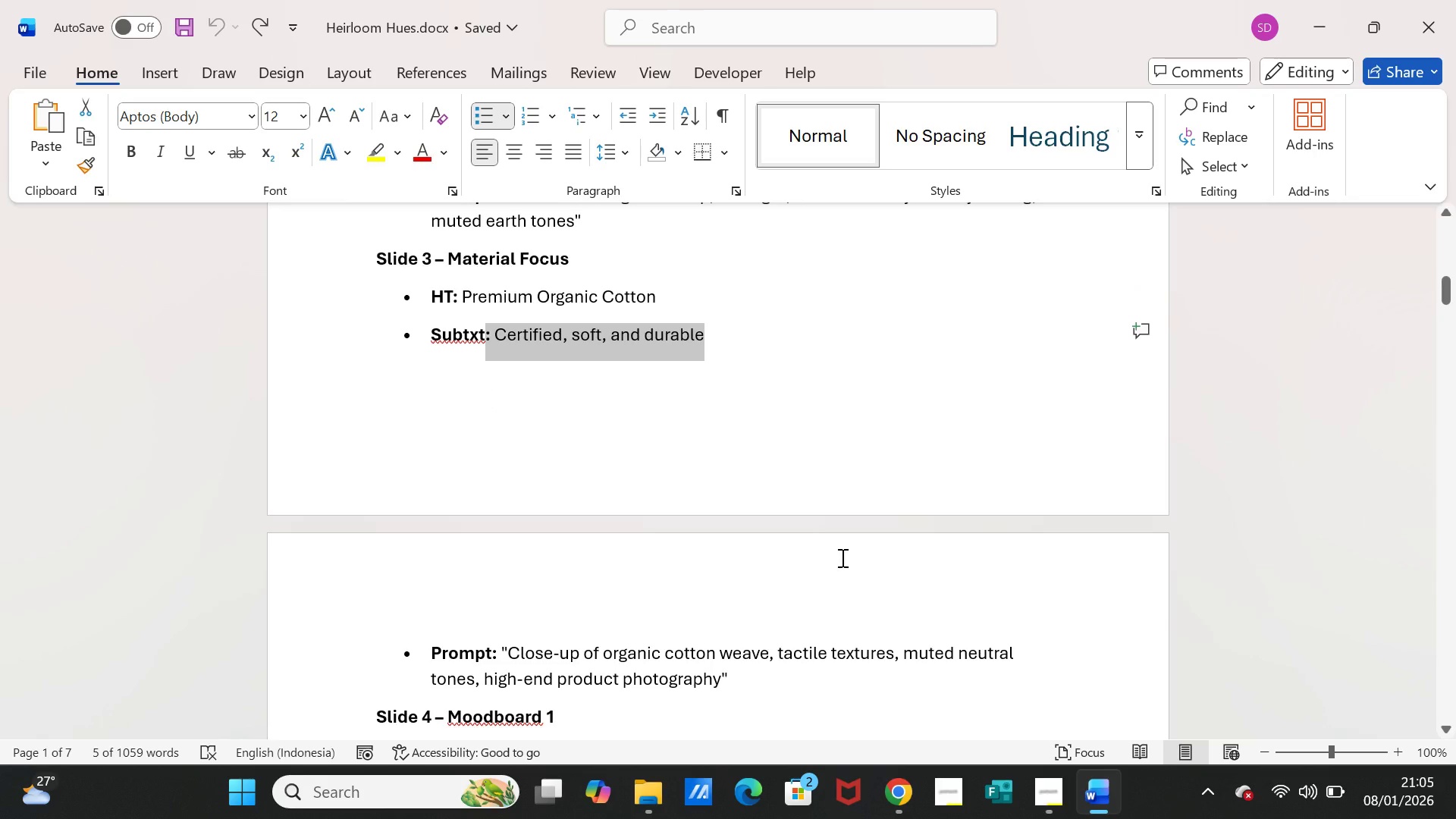 
key(Control+C)
 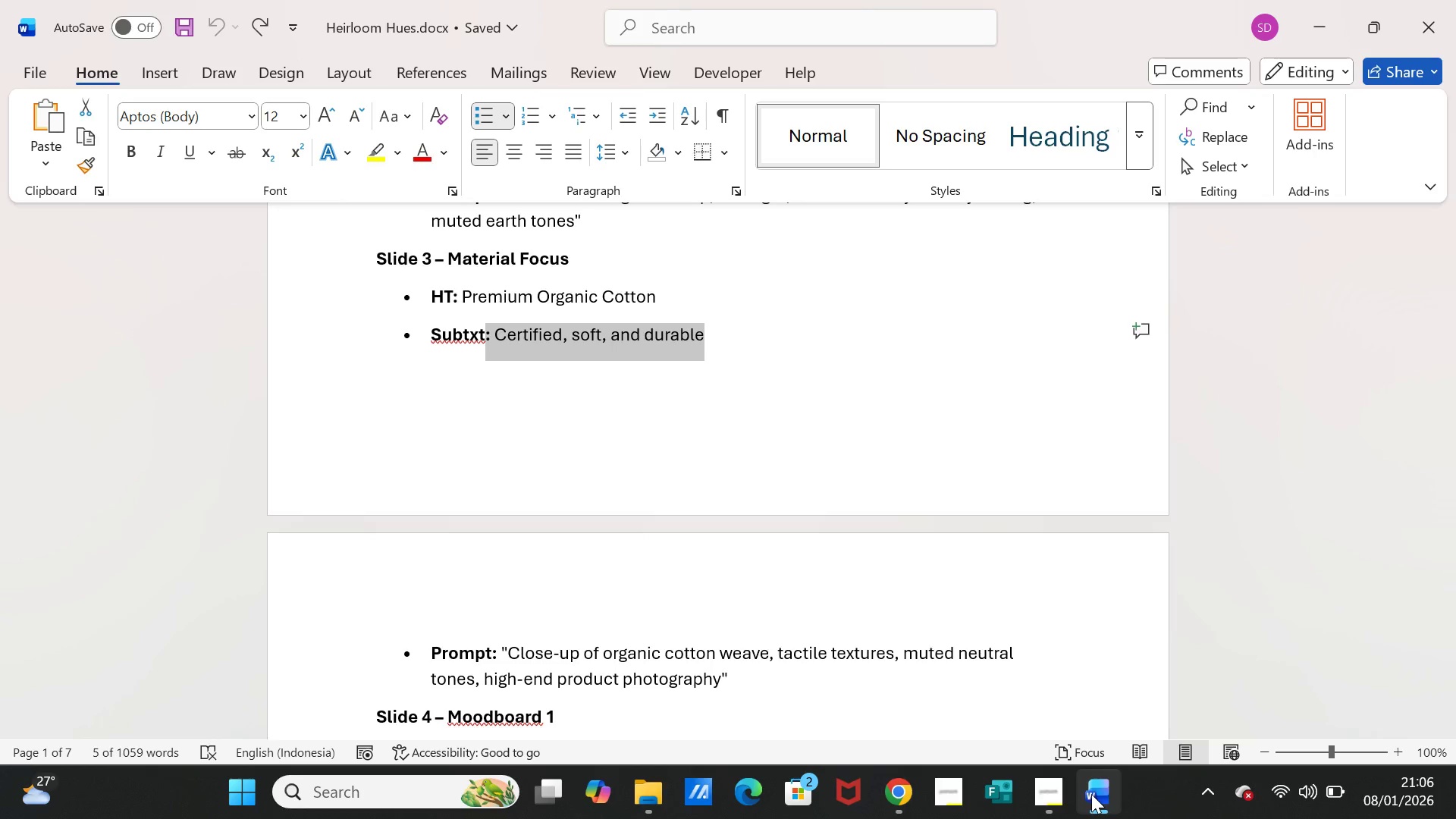 
left_click([1093, 794])
 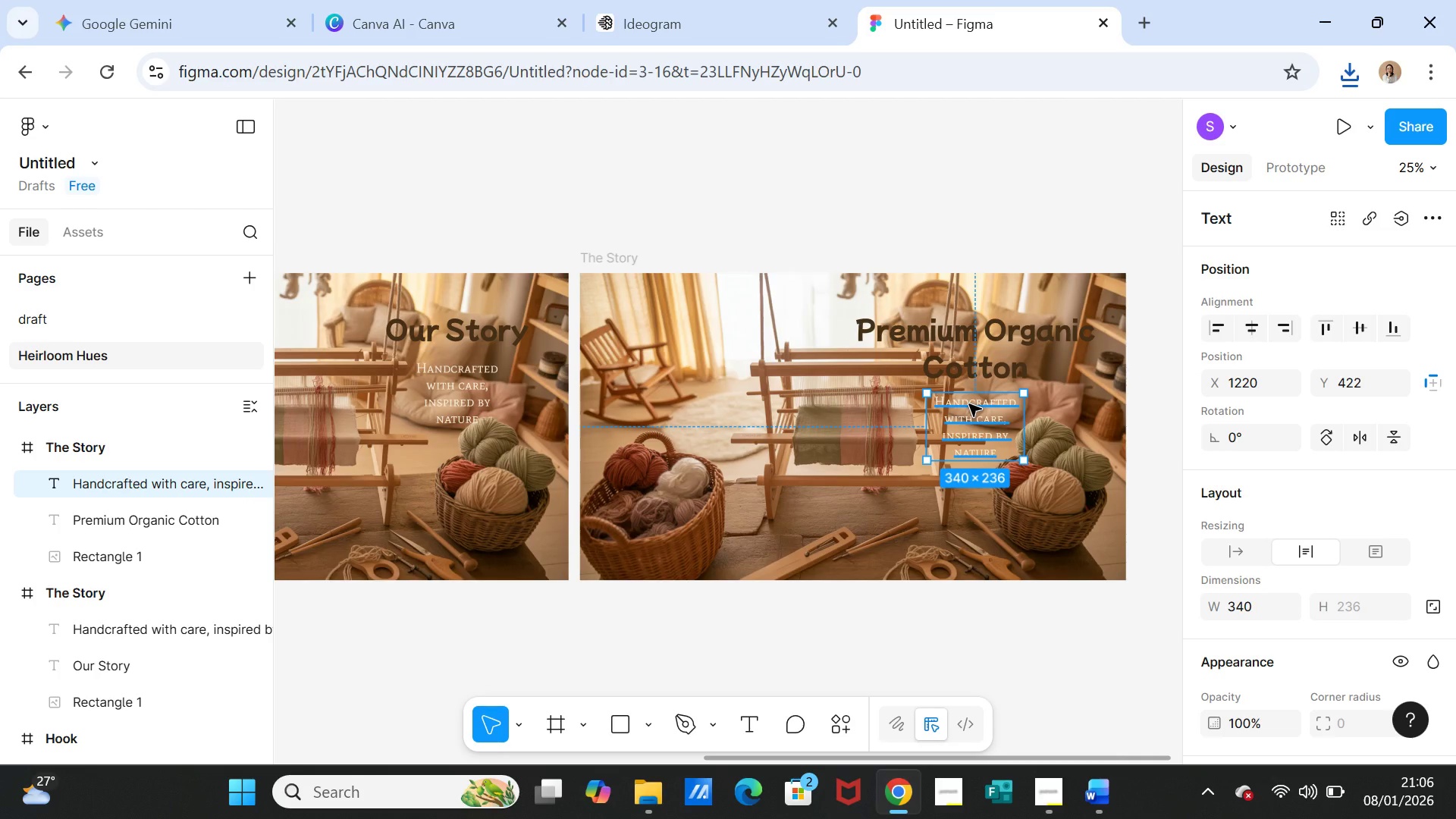 
double_click([969, 404])
 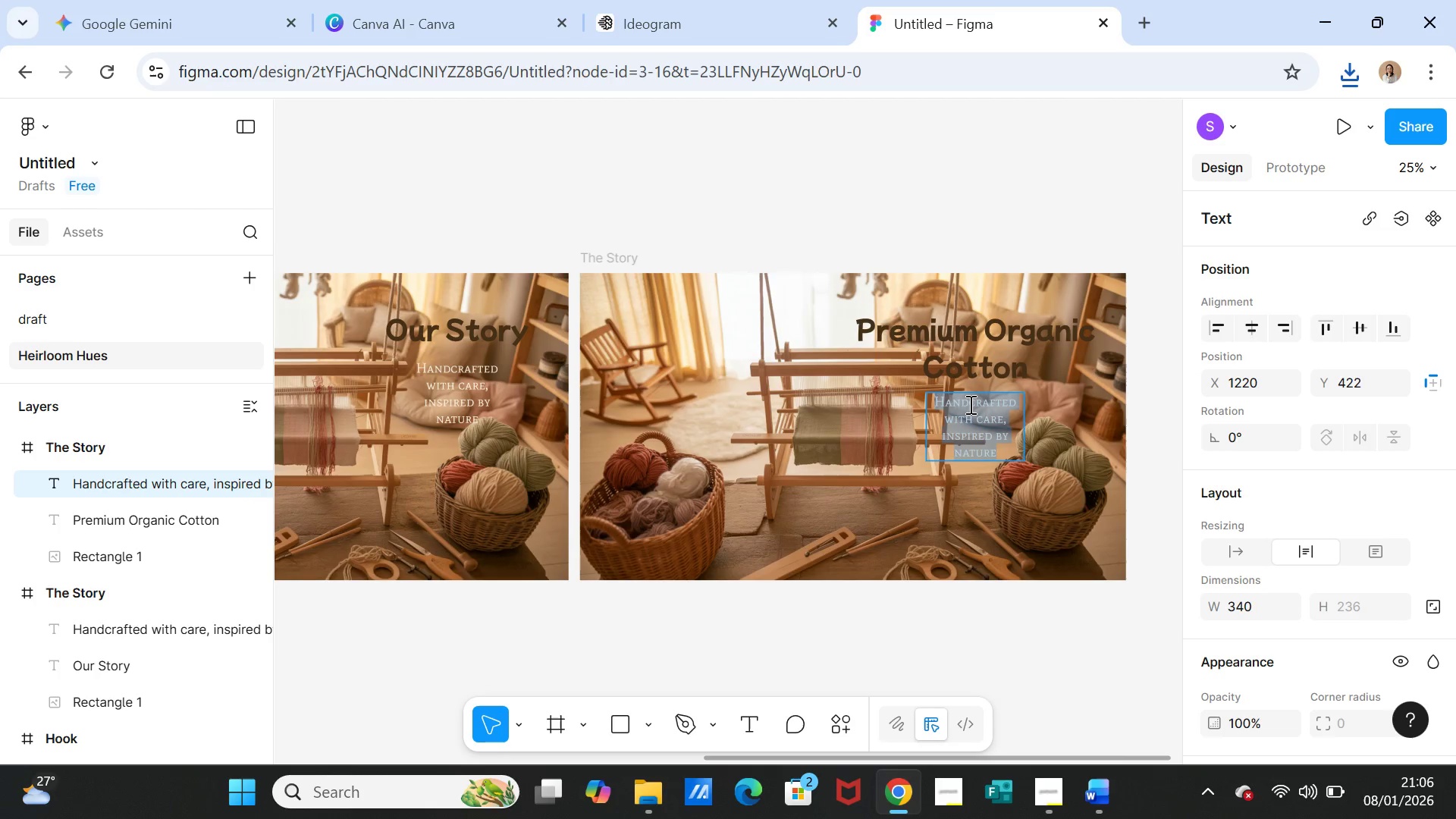 
key(Control+V)
 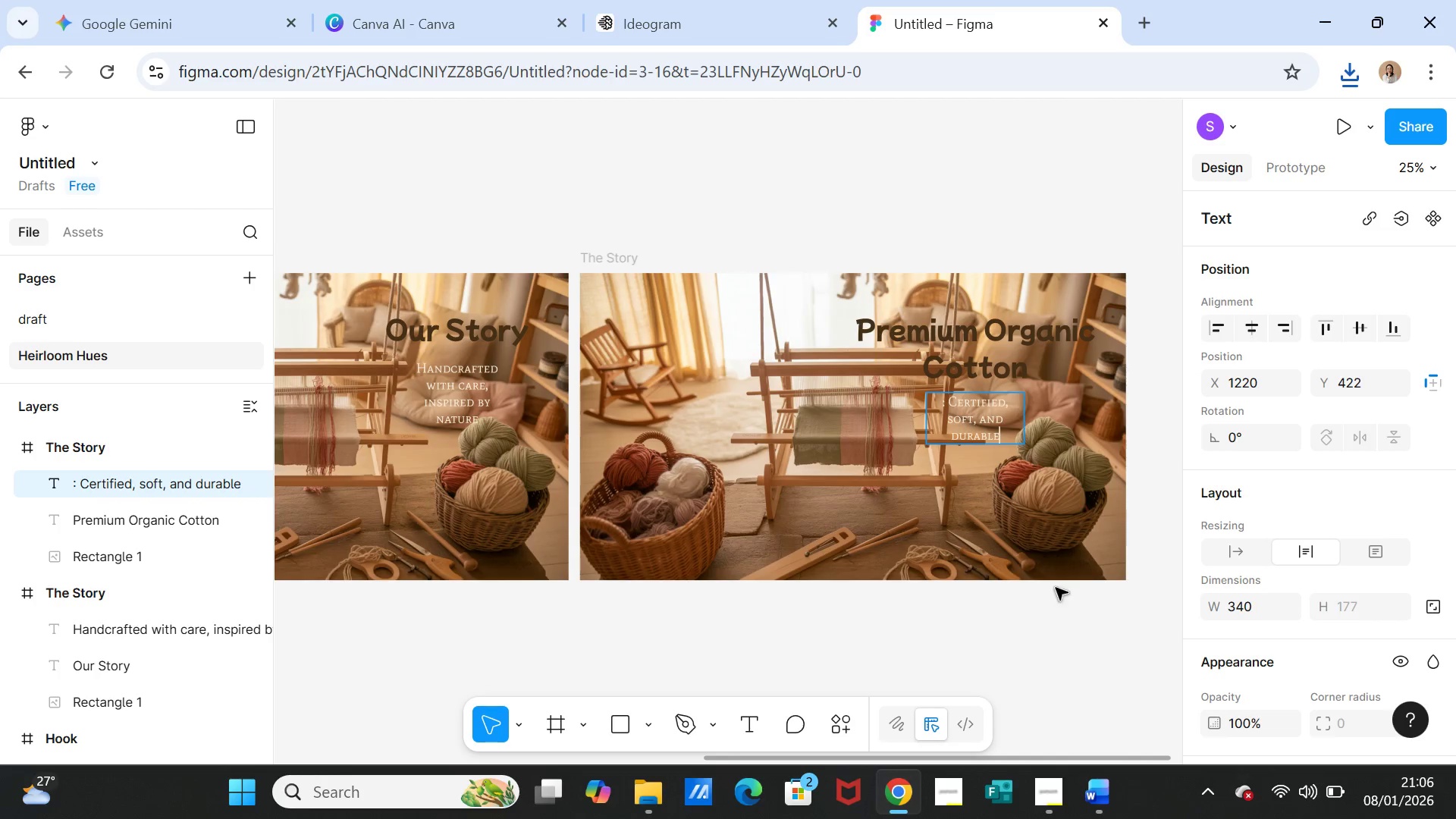 
left_click([1065, 628])
 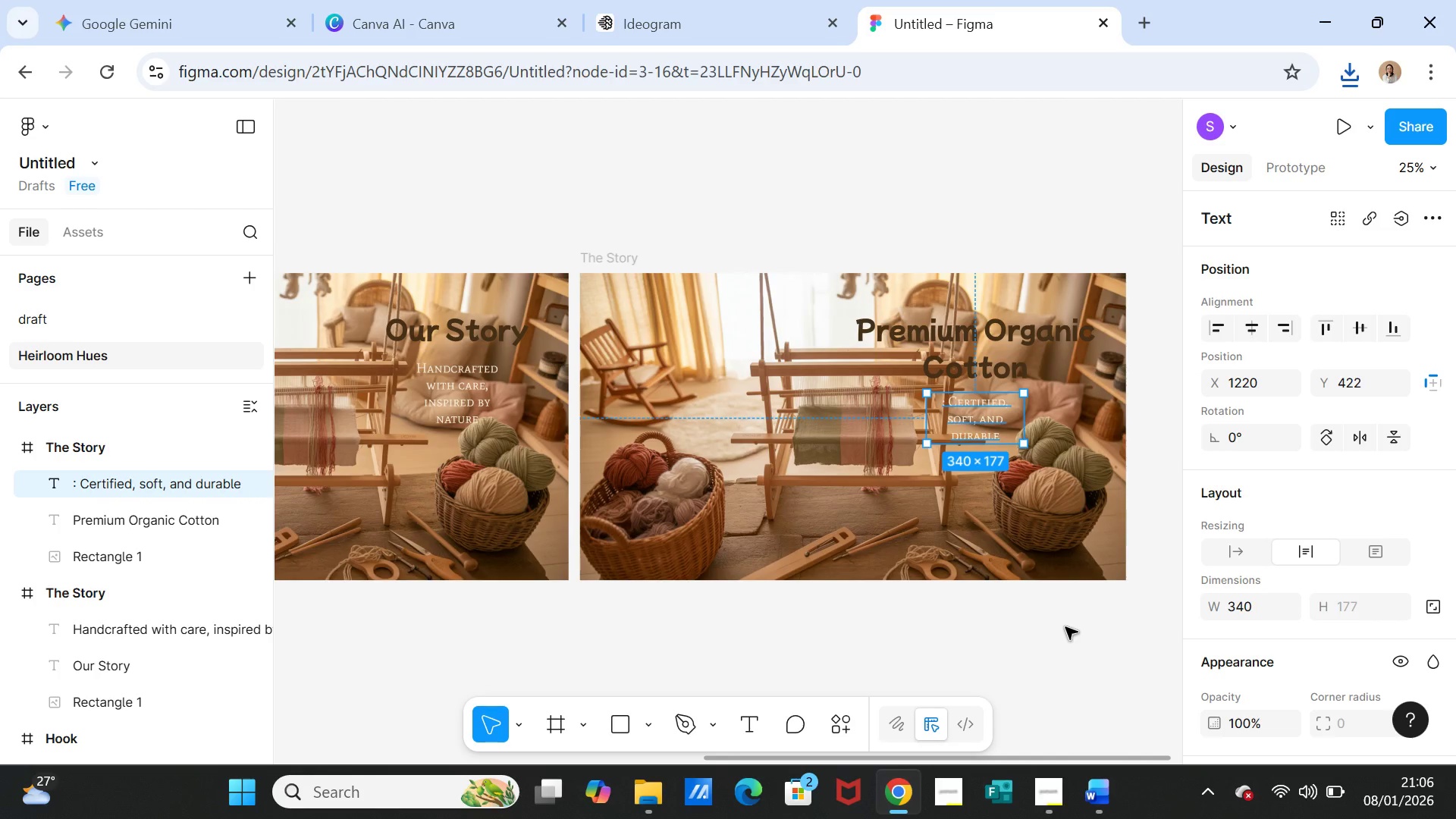 
left_click([1065, 627])
 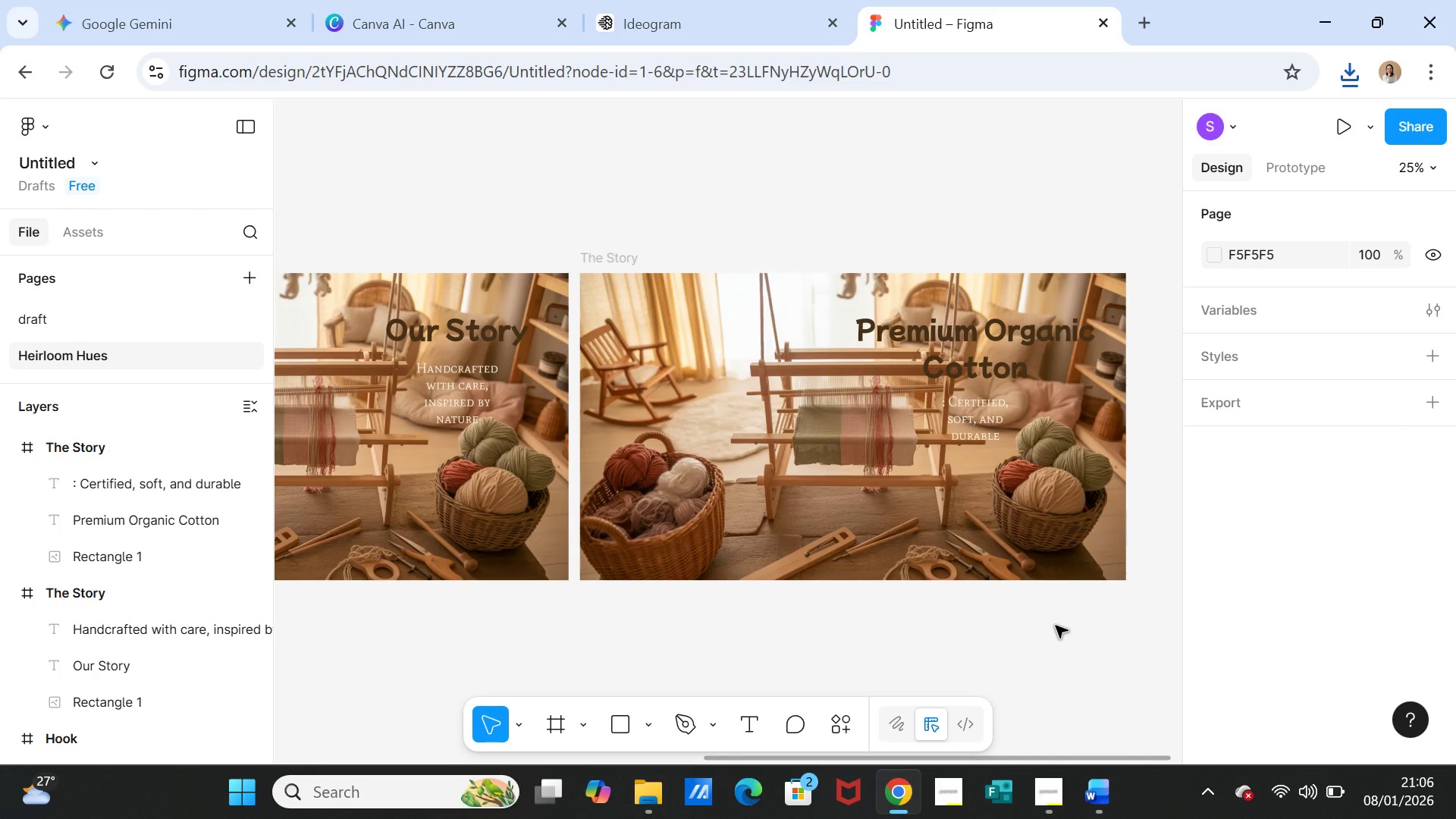 
wait(6.59)
 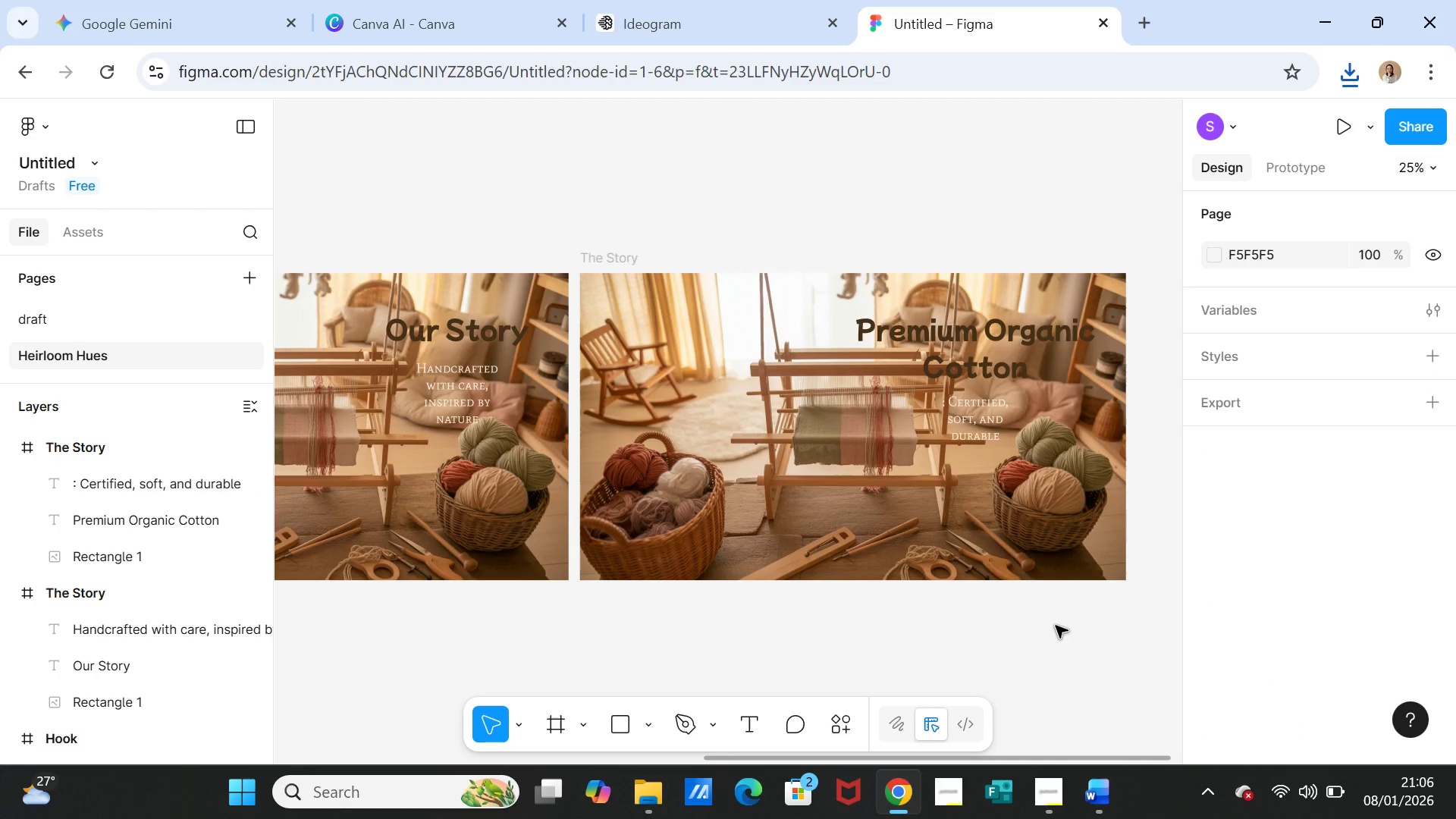 
left_click([933, 528])
 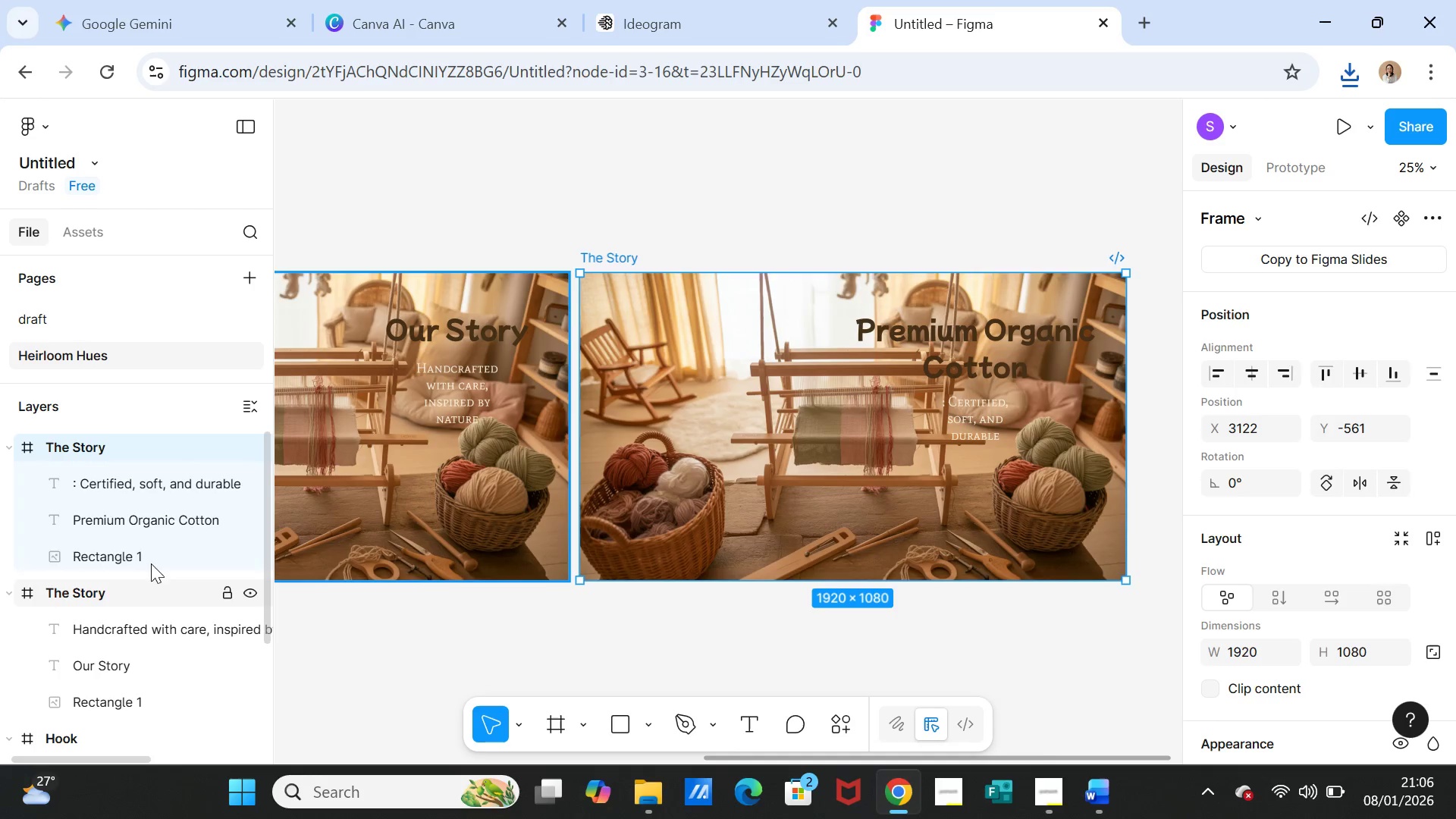 
left_click([127, 557])
 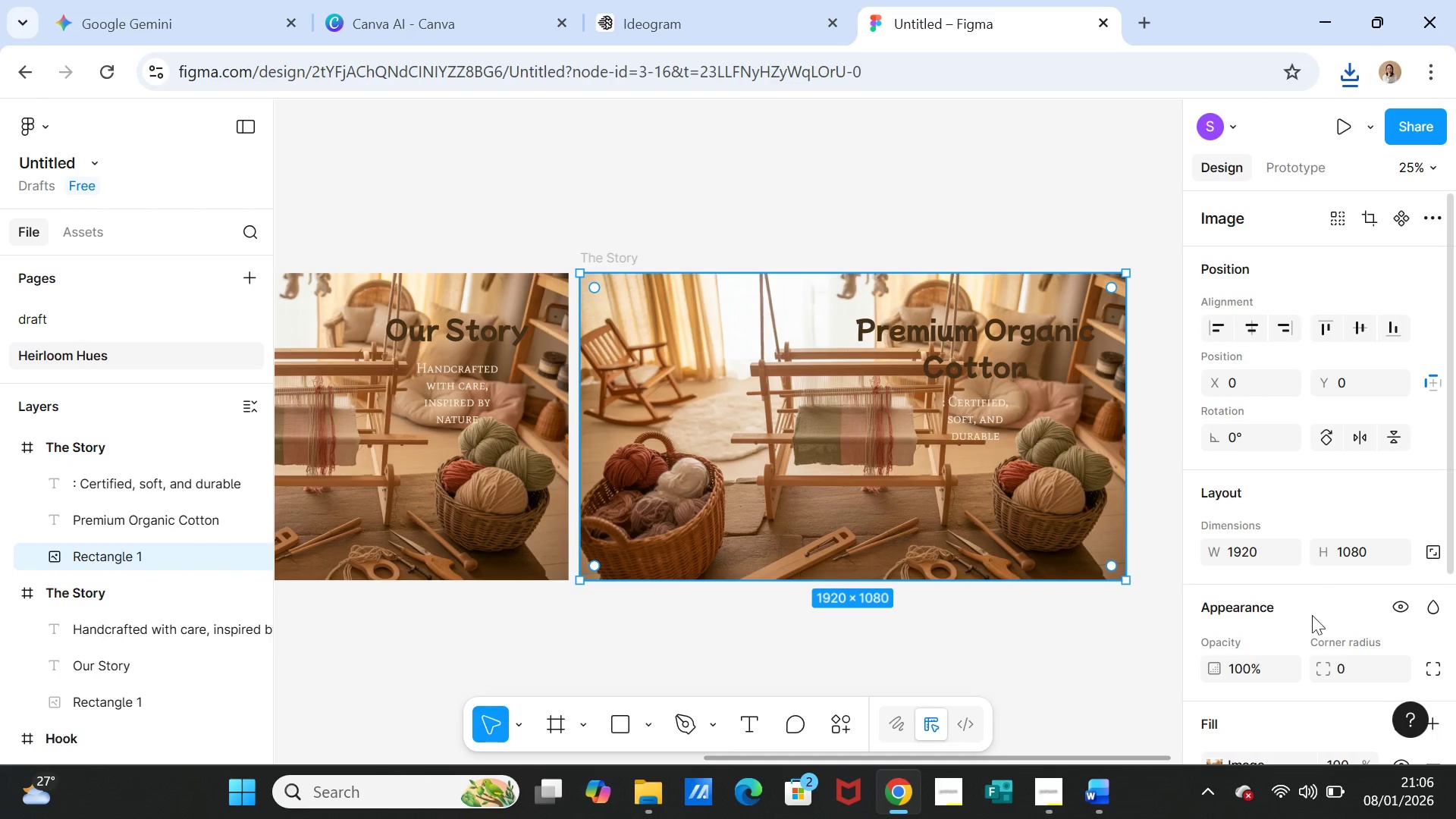 
scroll: coordinate [1304, 641], scroll_direction: down, amount: 2.0
 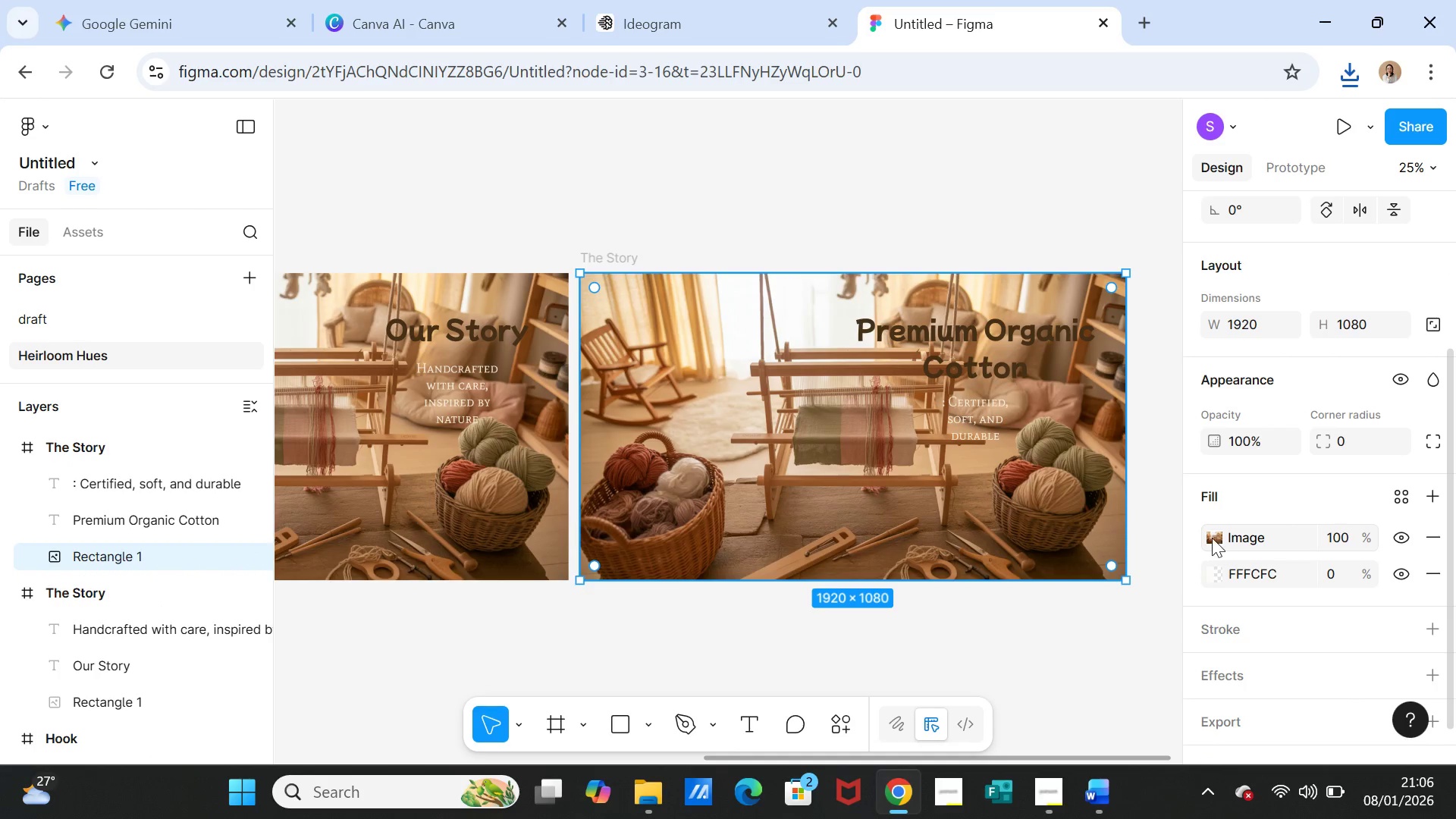 
left_click([1212, 538])
 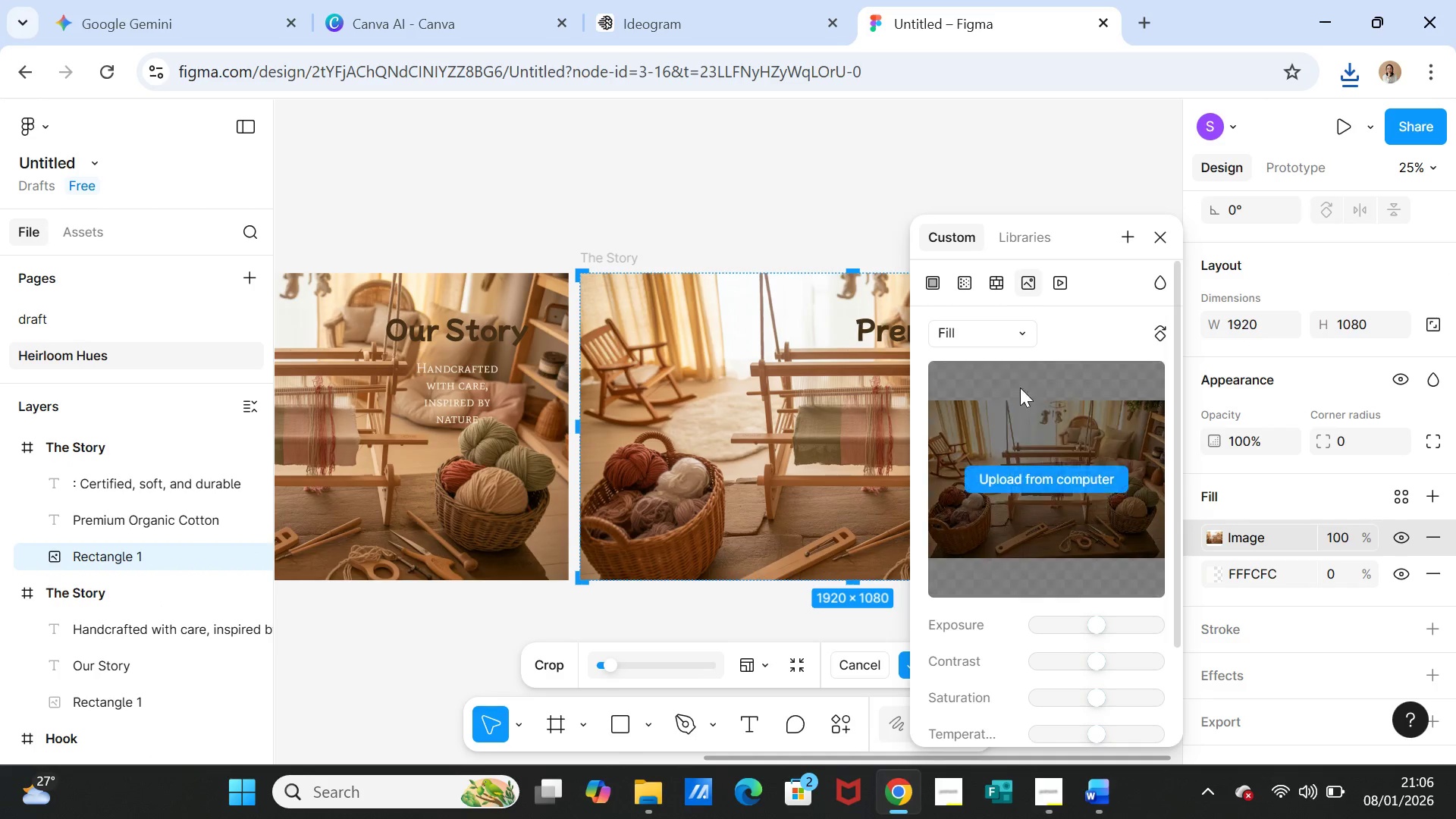 
mouse_move([1019, 303])
 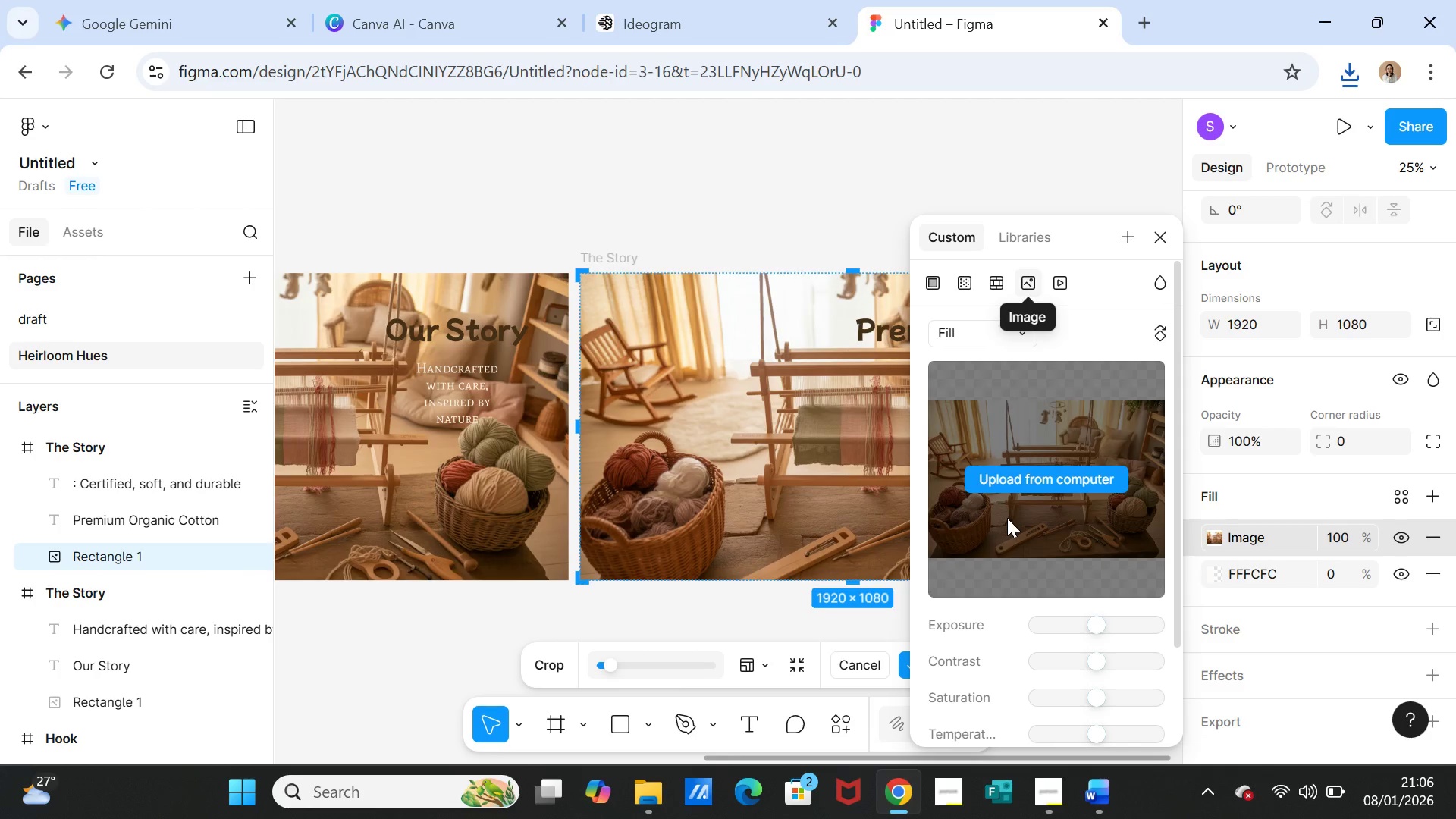 
left_click([1007, 518])
 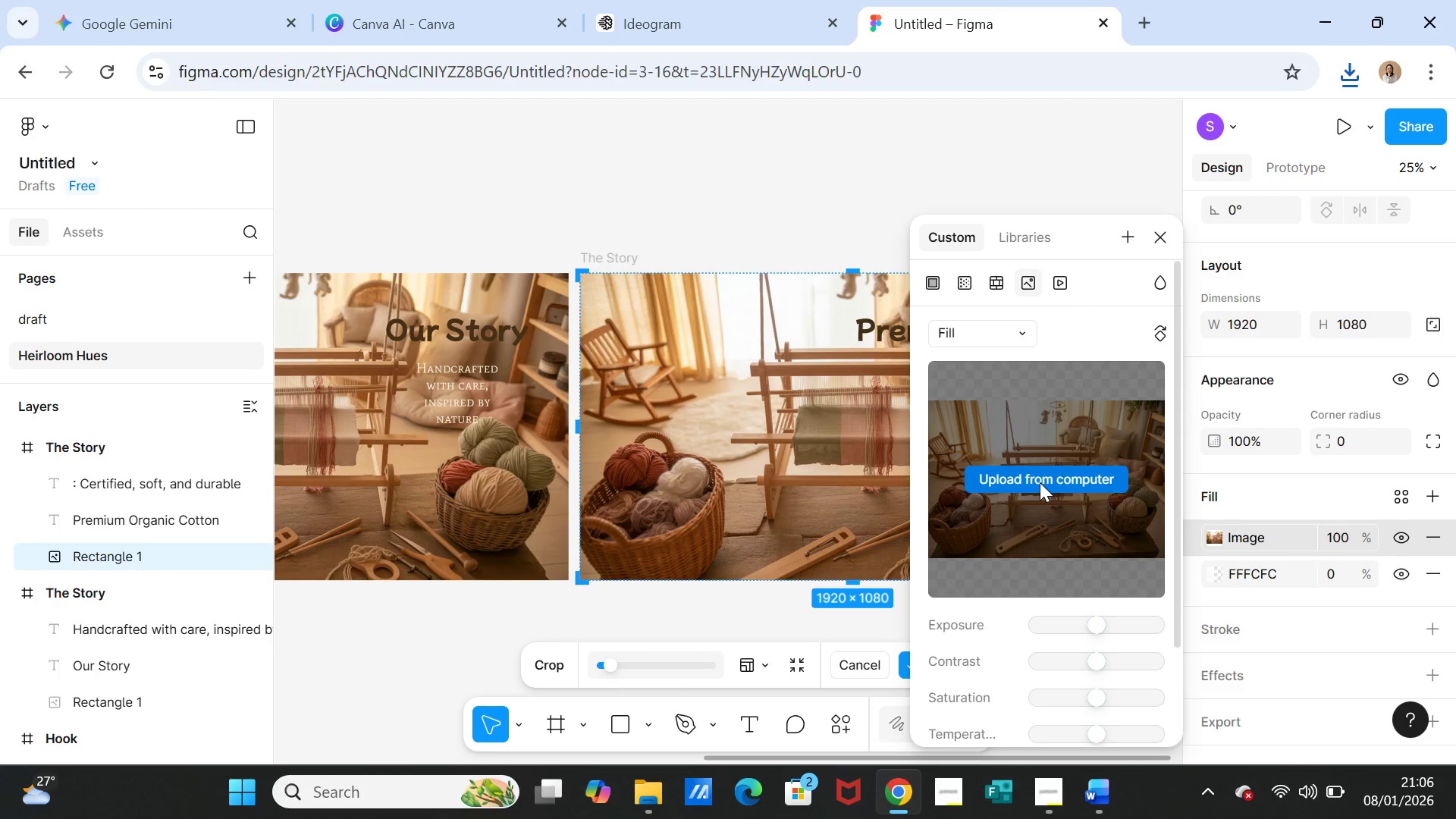 
left_click([1040, 482])
 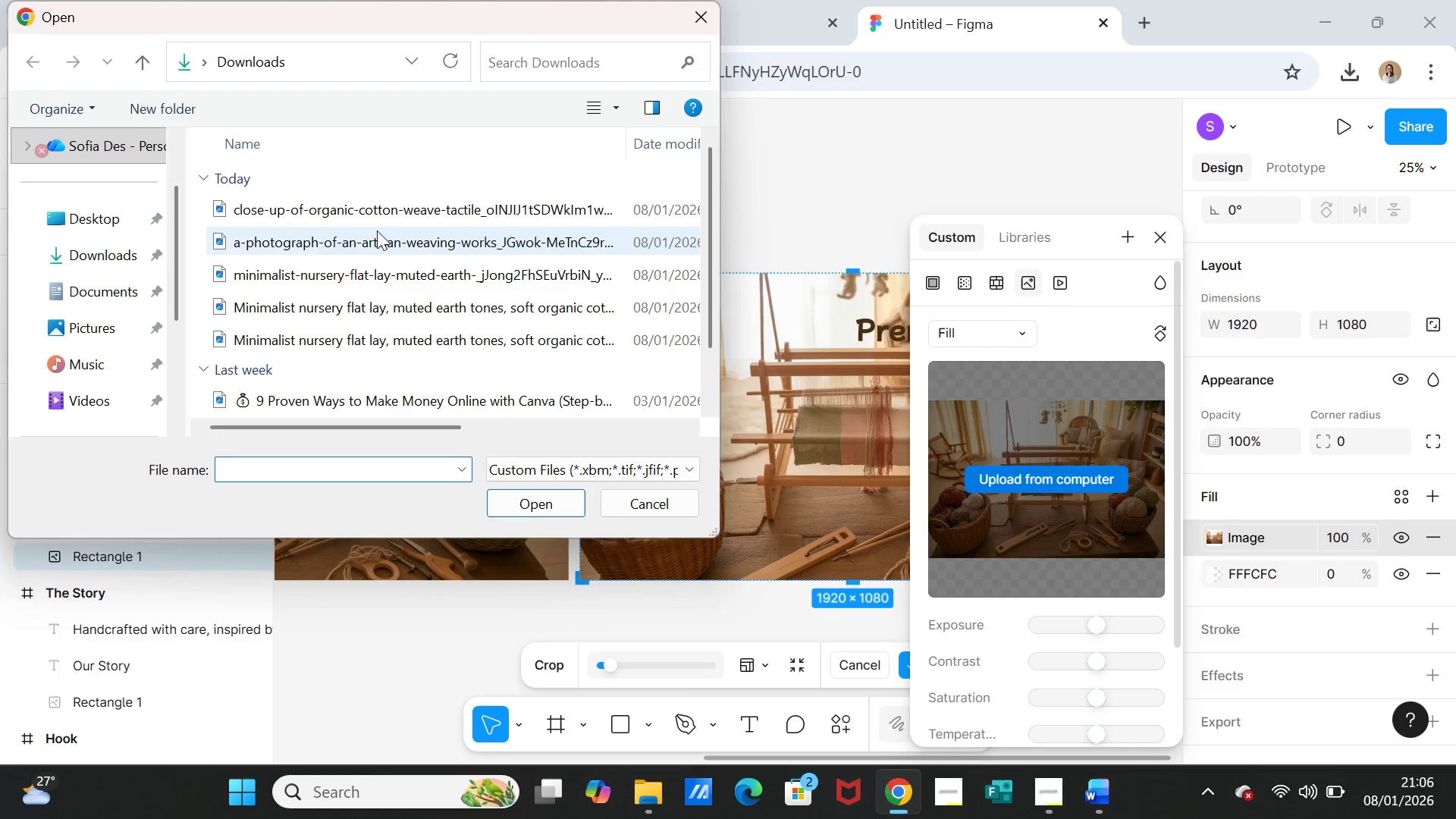 
left_click([369, 213])
 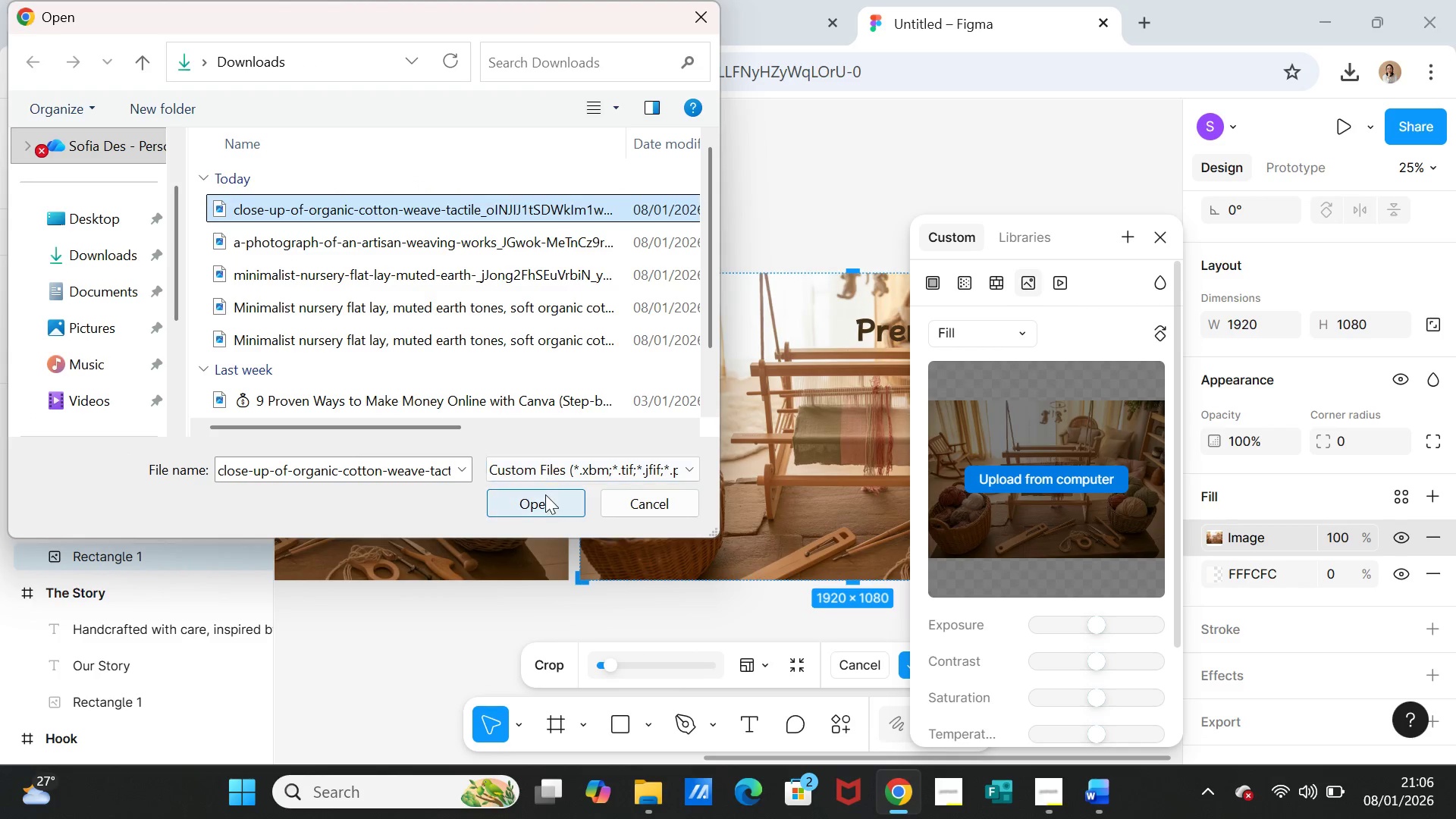 
left_click([545, 494])
 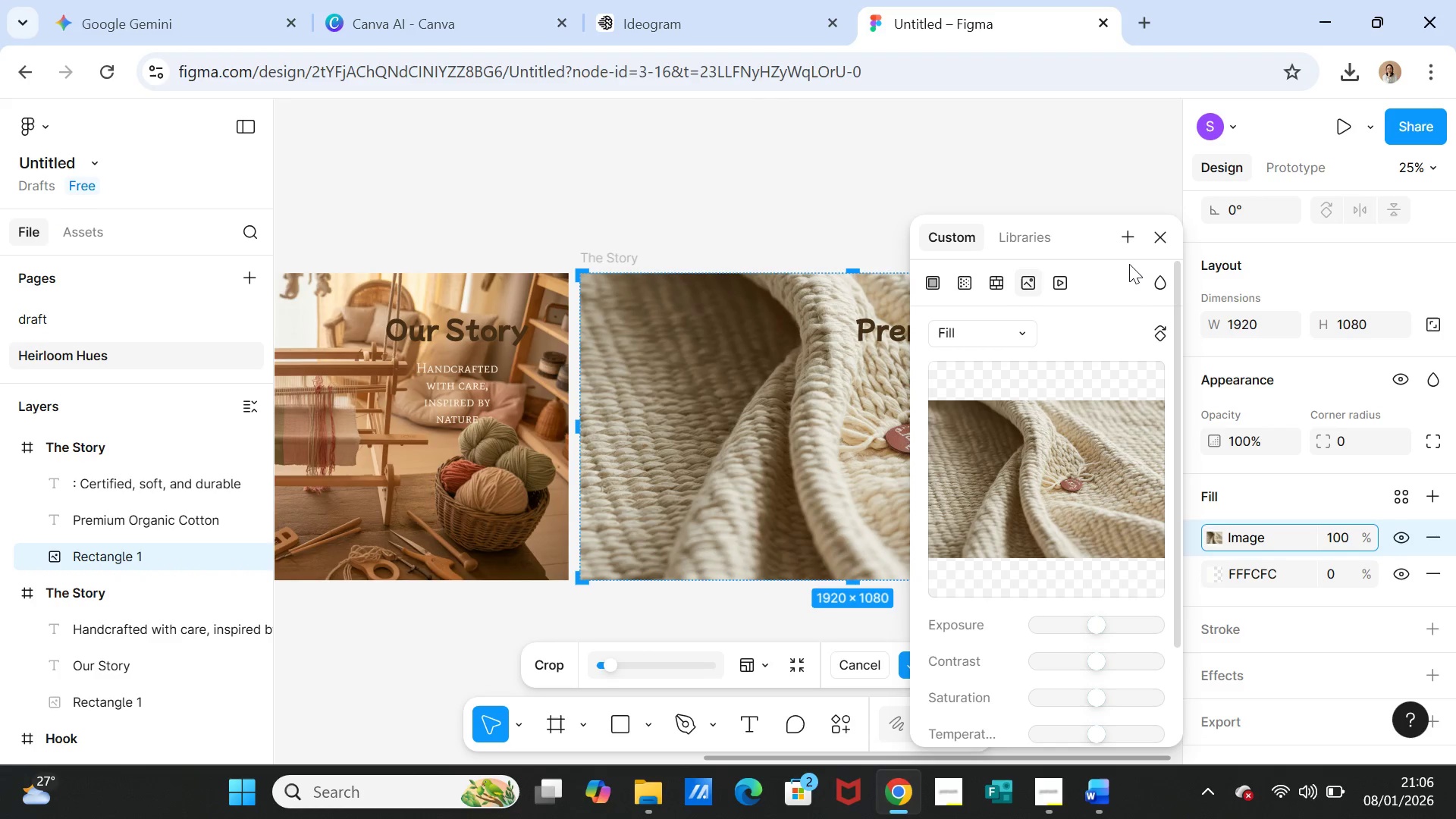 
left_click([1158, 243])
 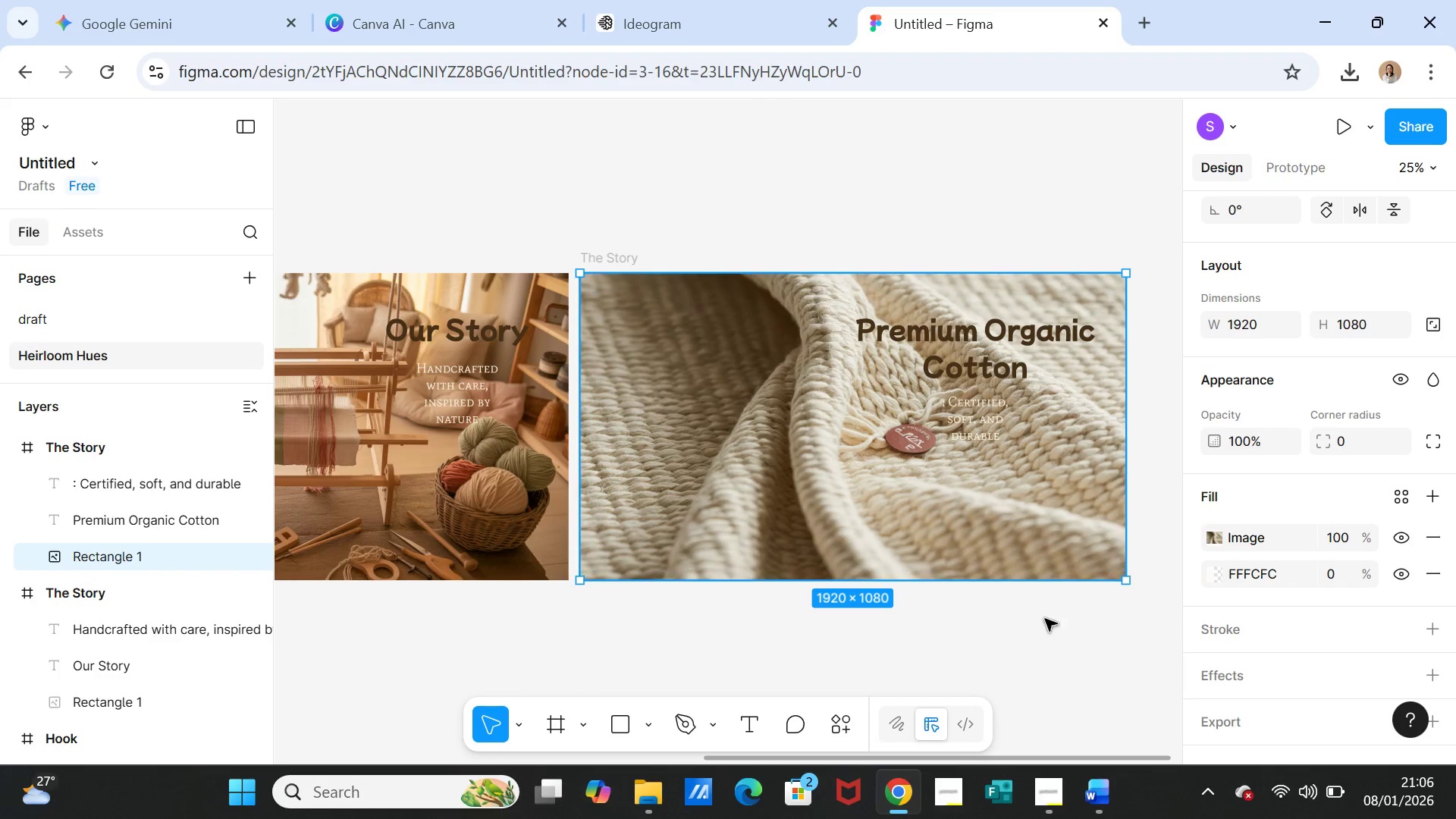 
left_click([1043, 620])
 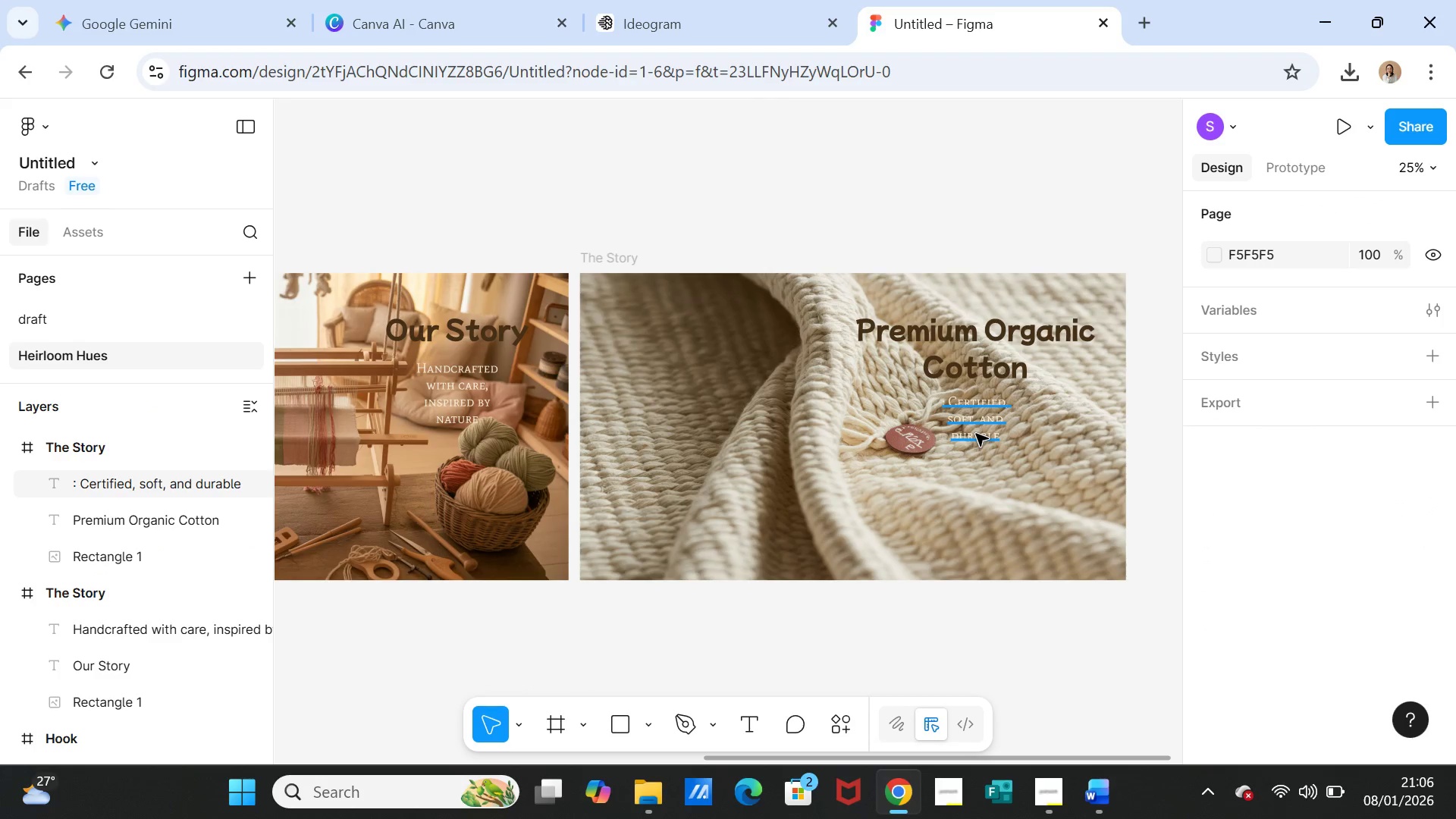 
left_click_drag(start_coordinate=[976, 434], to_coordinate=[971, 437])
 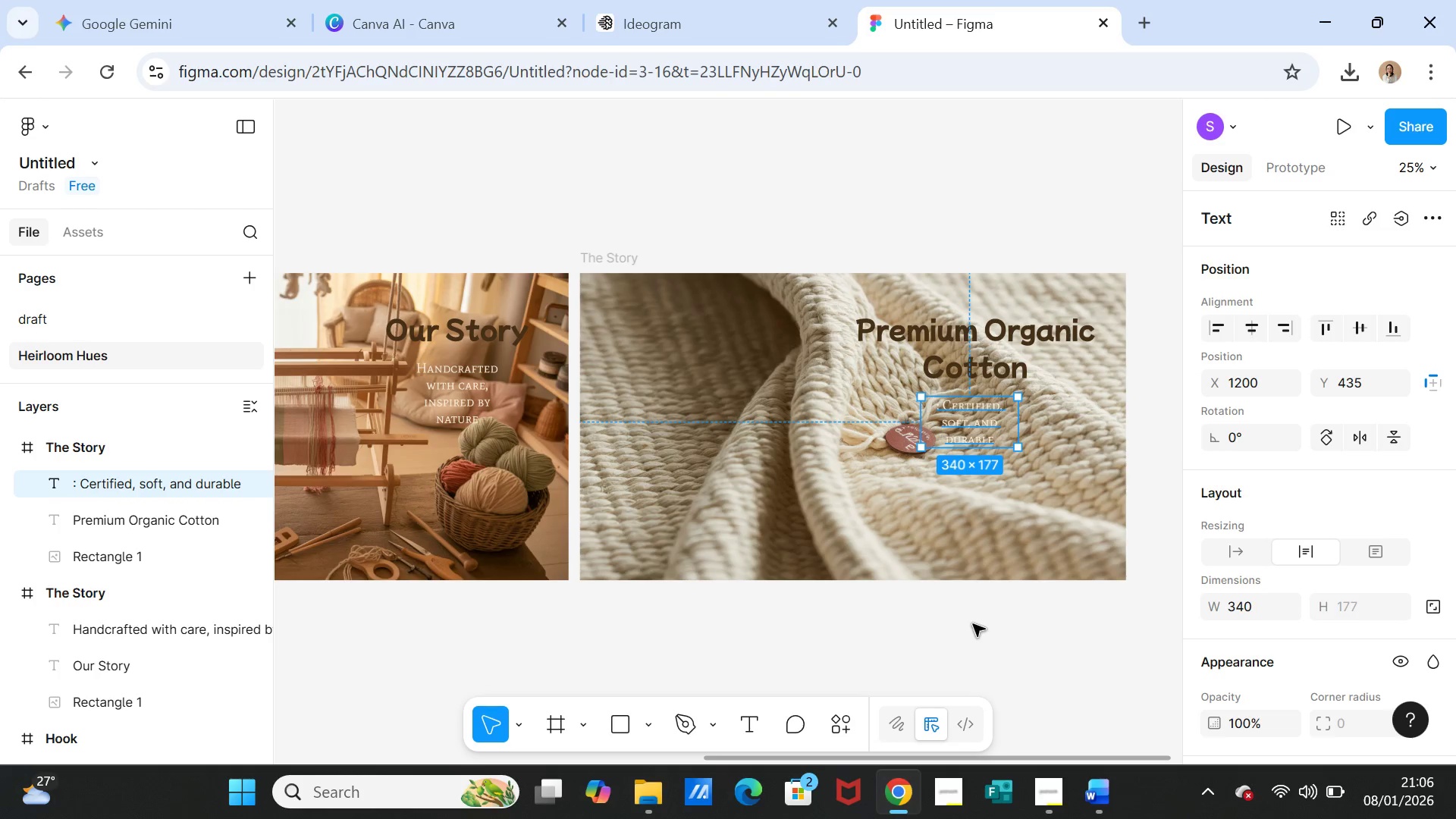 
left_click([973, 624])
 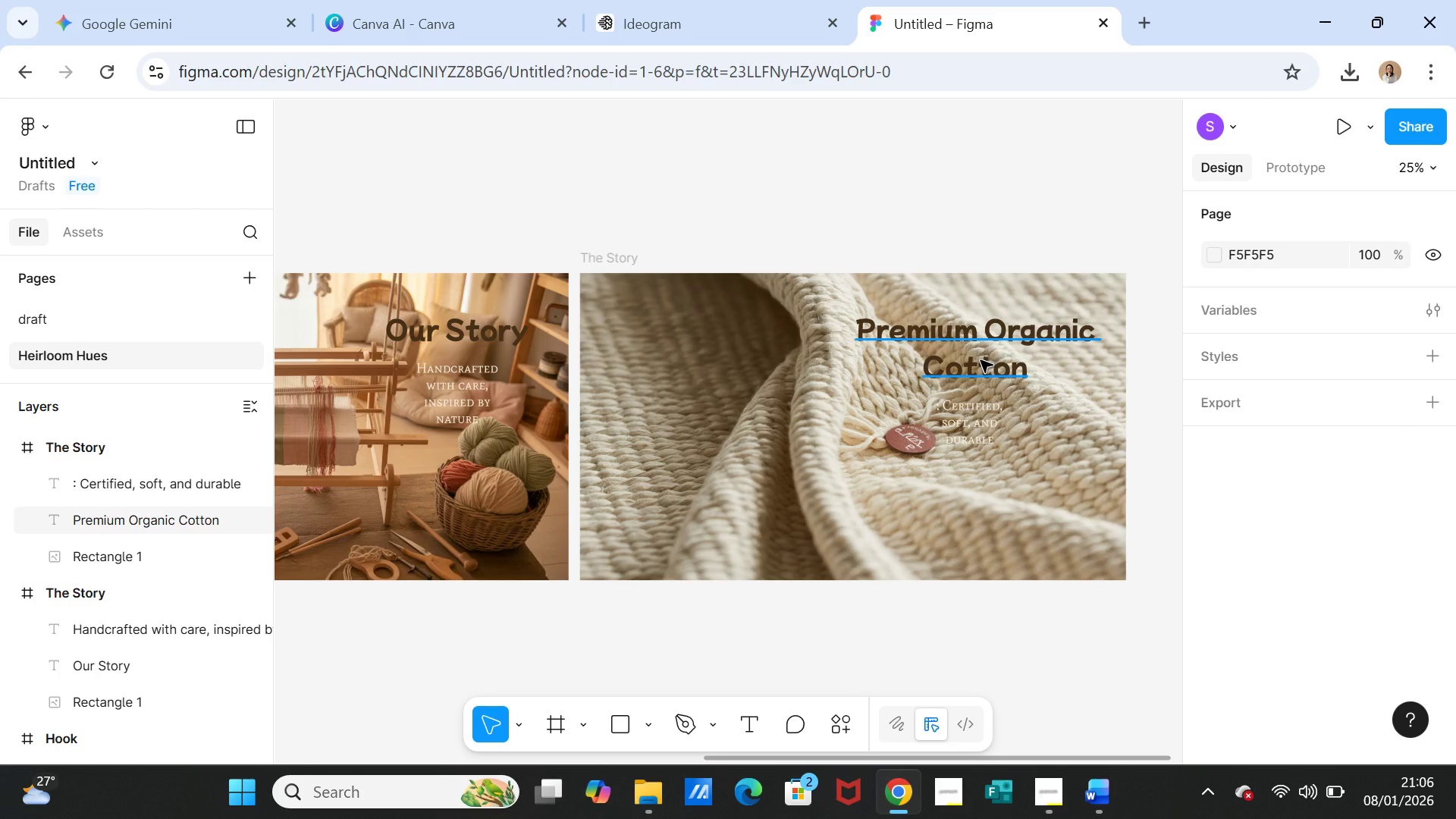 
wait(7.83)
 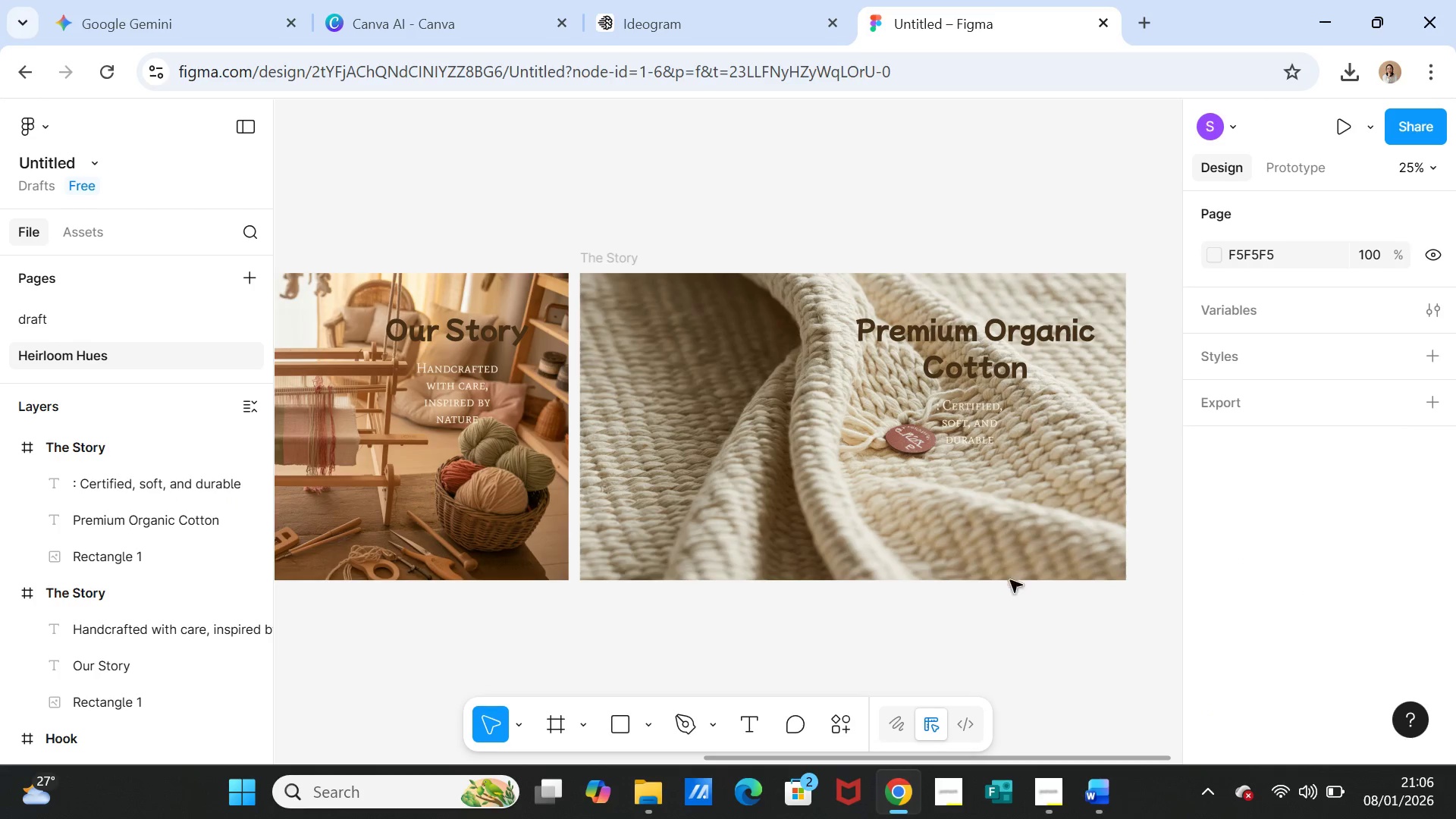 
left_click_drag(start_coordinate=[981, 360], to_coordinate=[727, 498])
 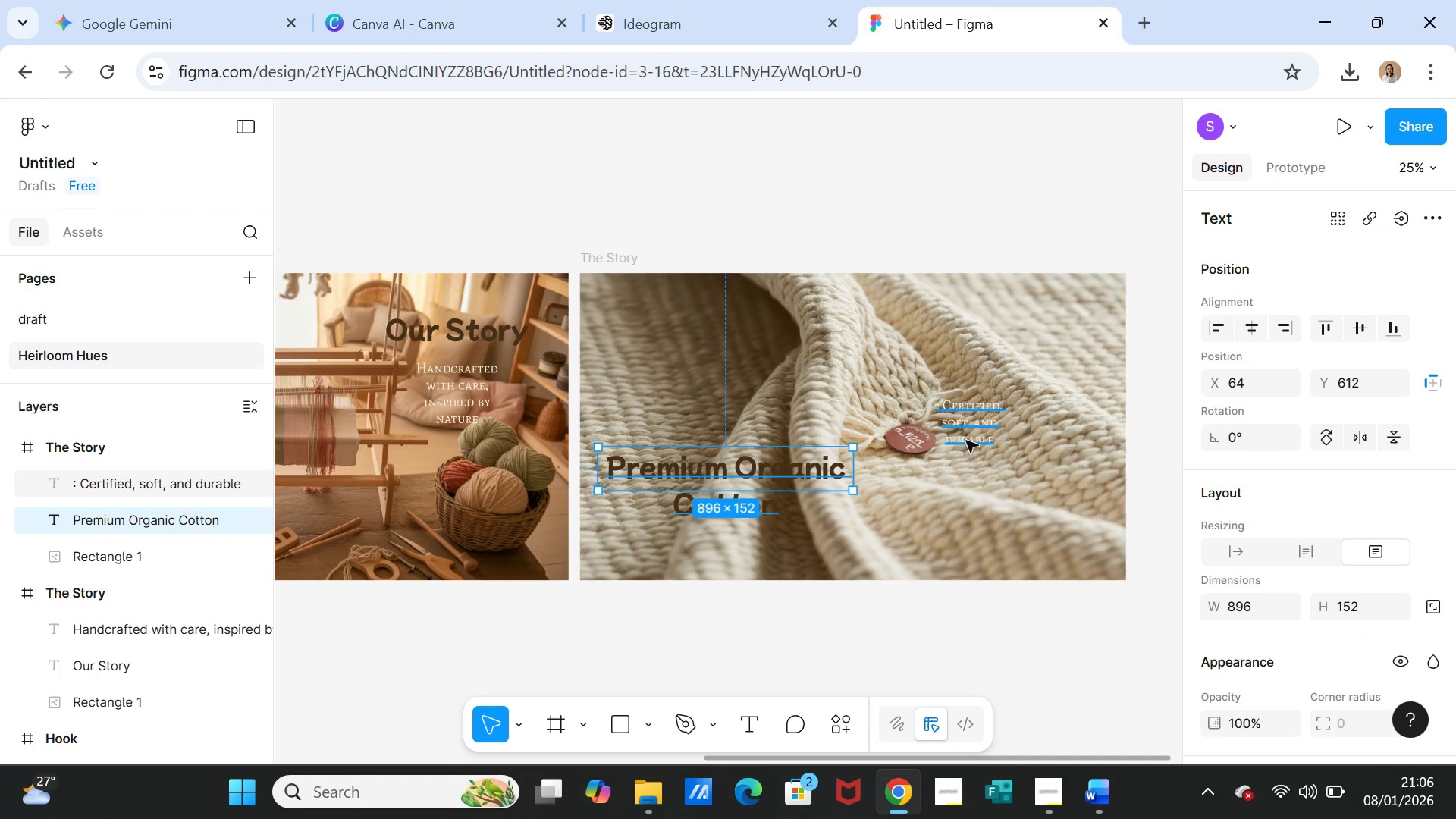 
left_click([1053, 483])
 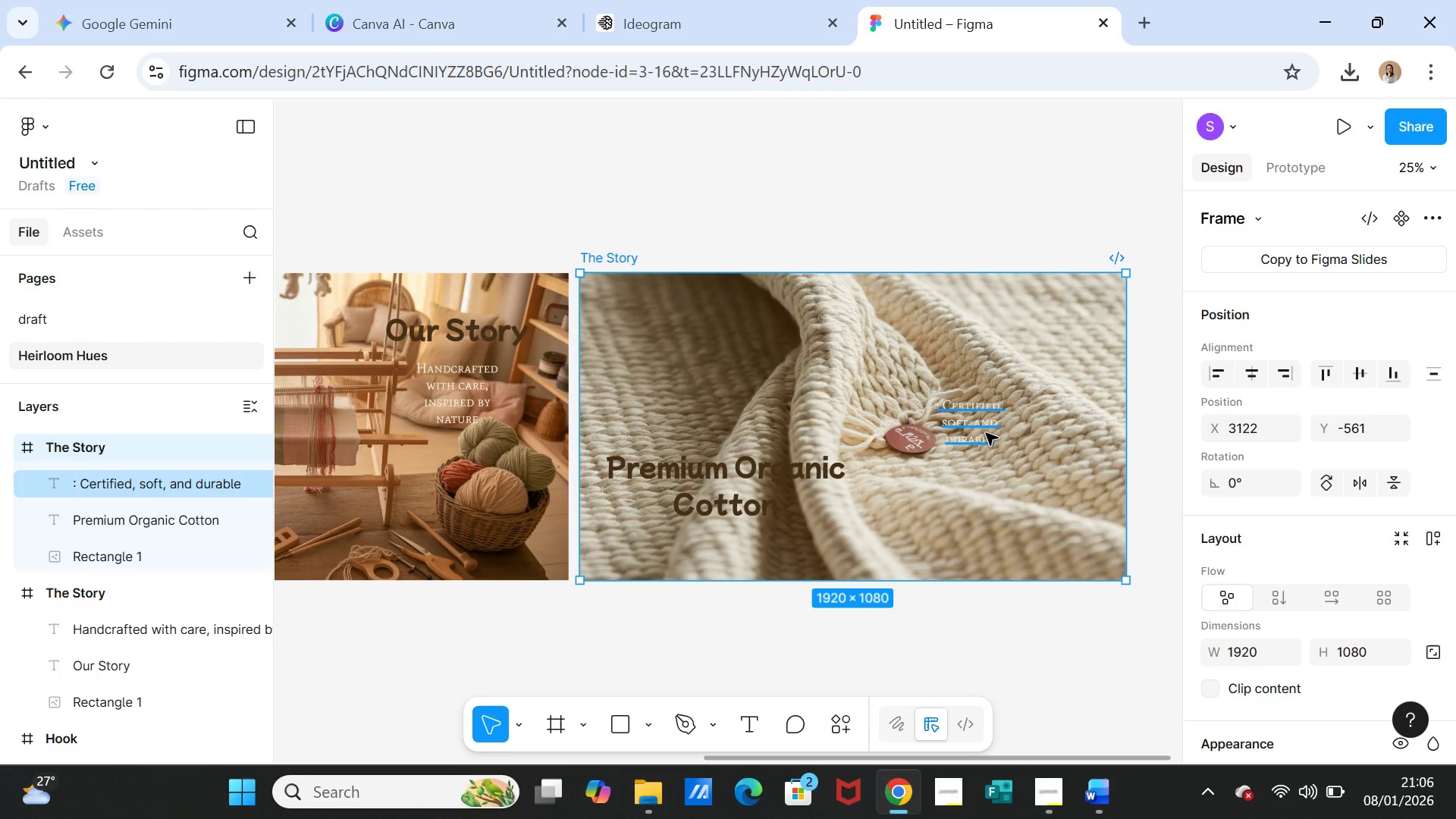 
left_click_drag(start_coordinate=[984, 431], to_coordinate=[885, 499])
 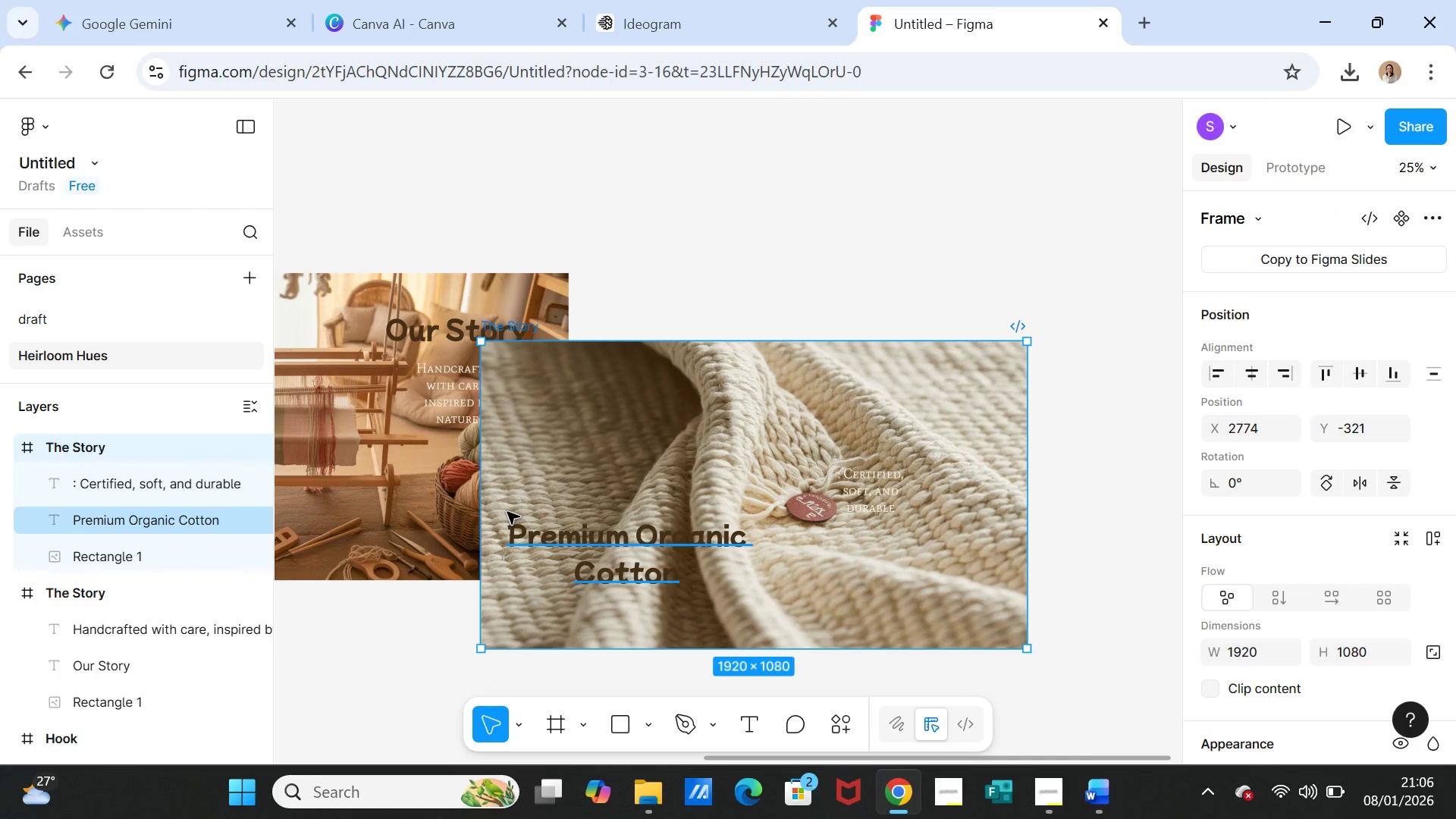 
key(Control+Z)
 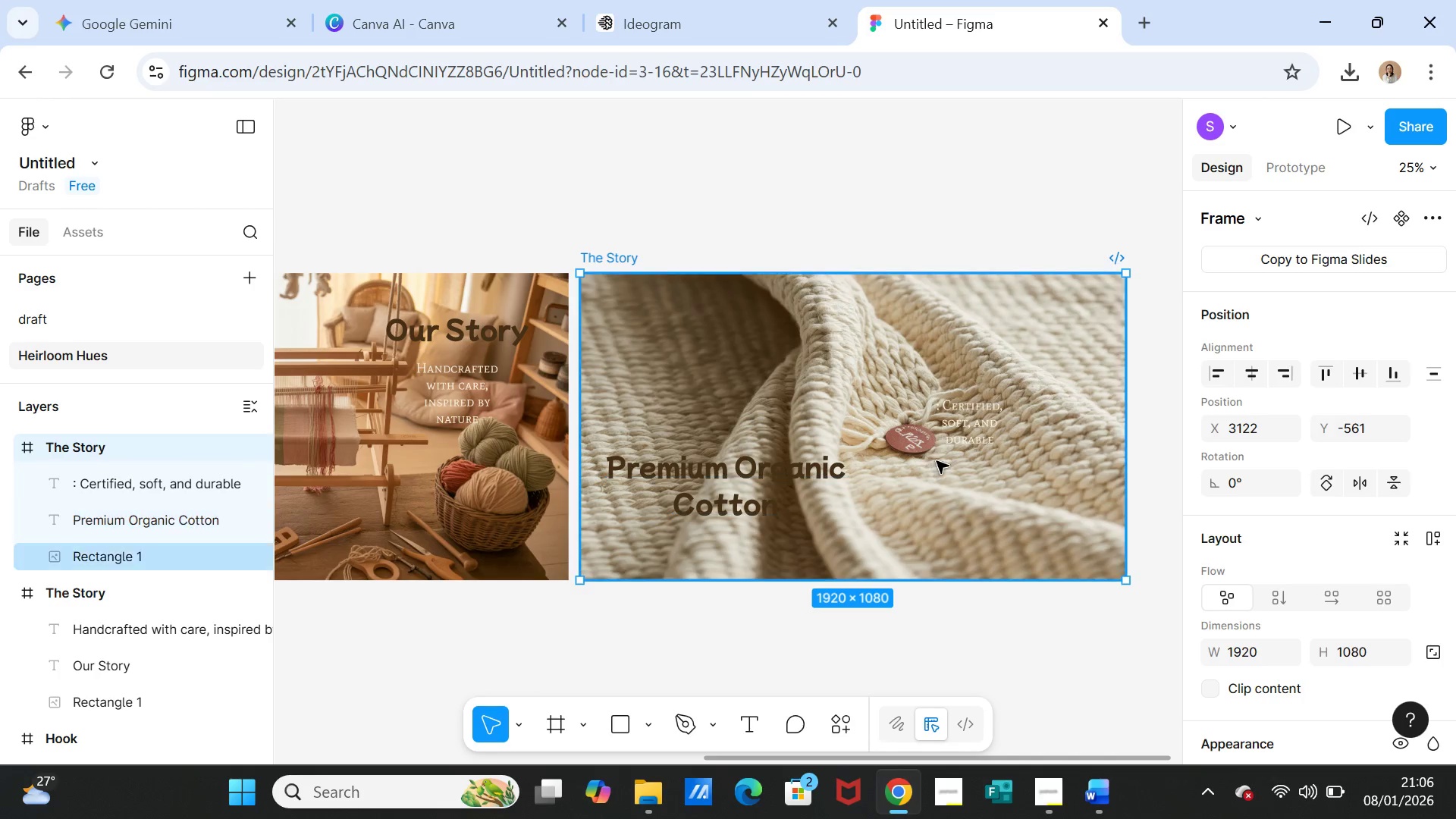 
left_click([959, 412])
 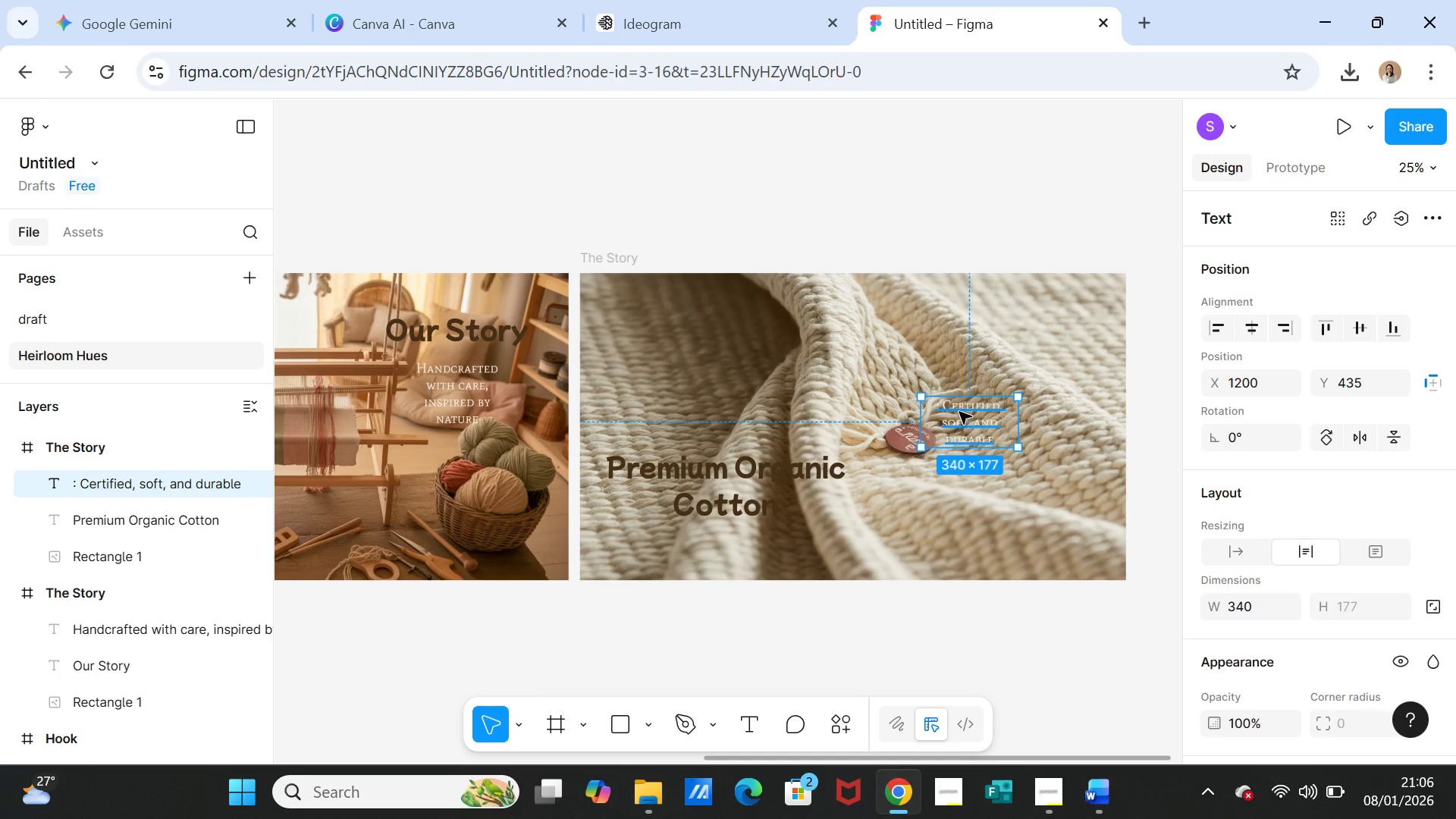 
left_click_drag(start_coordinate=[959, 412], to_coordinate=[817, 504])
 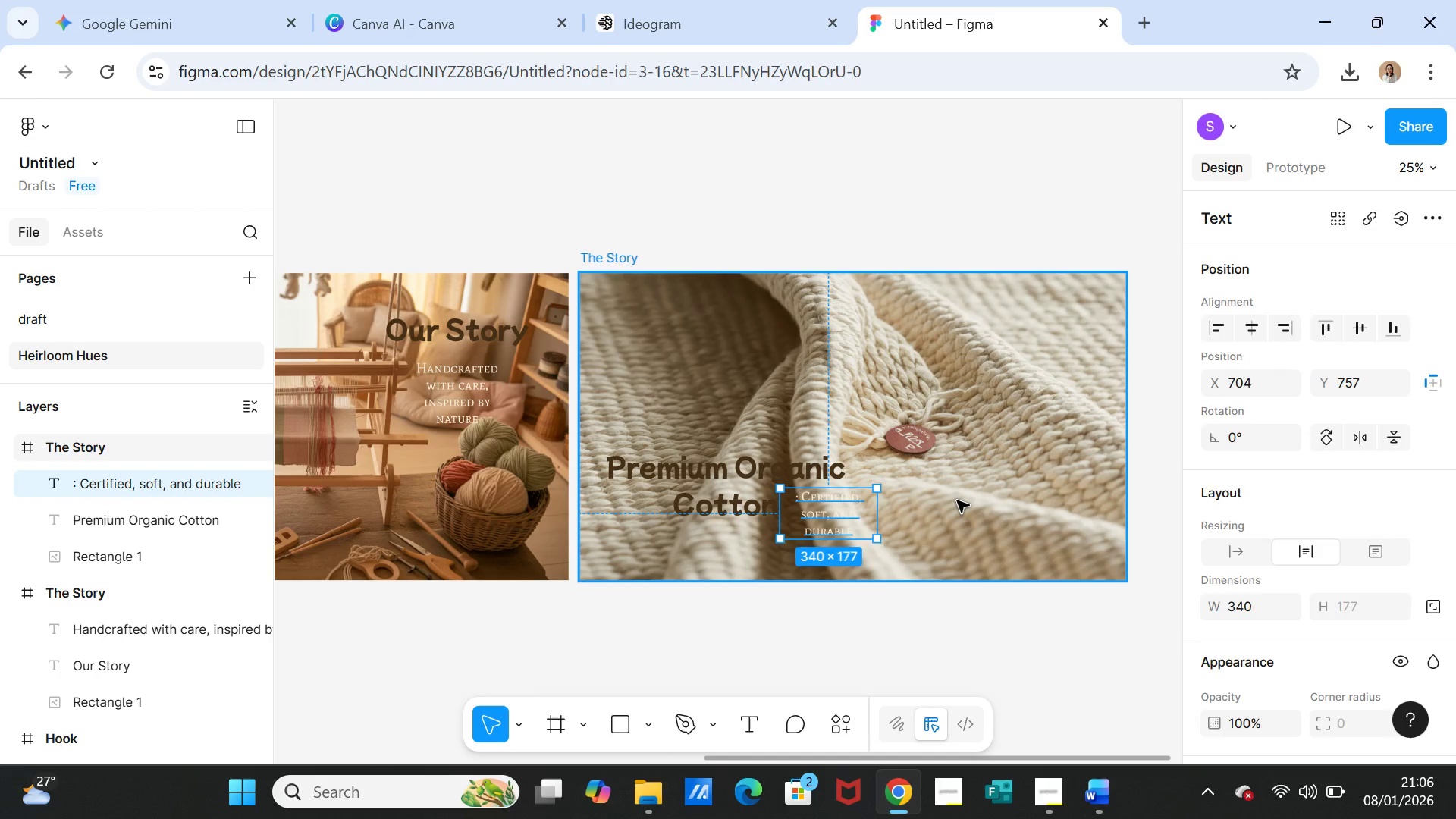 
left_click([956, 501])
 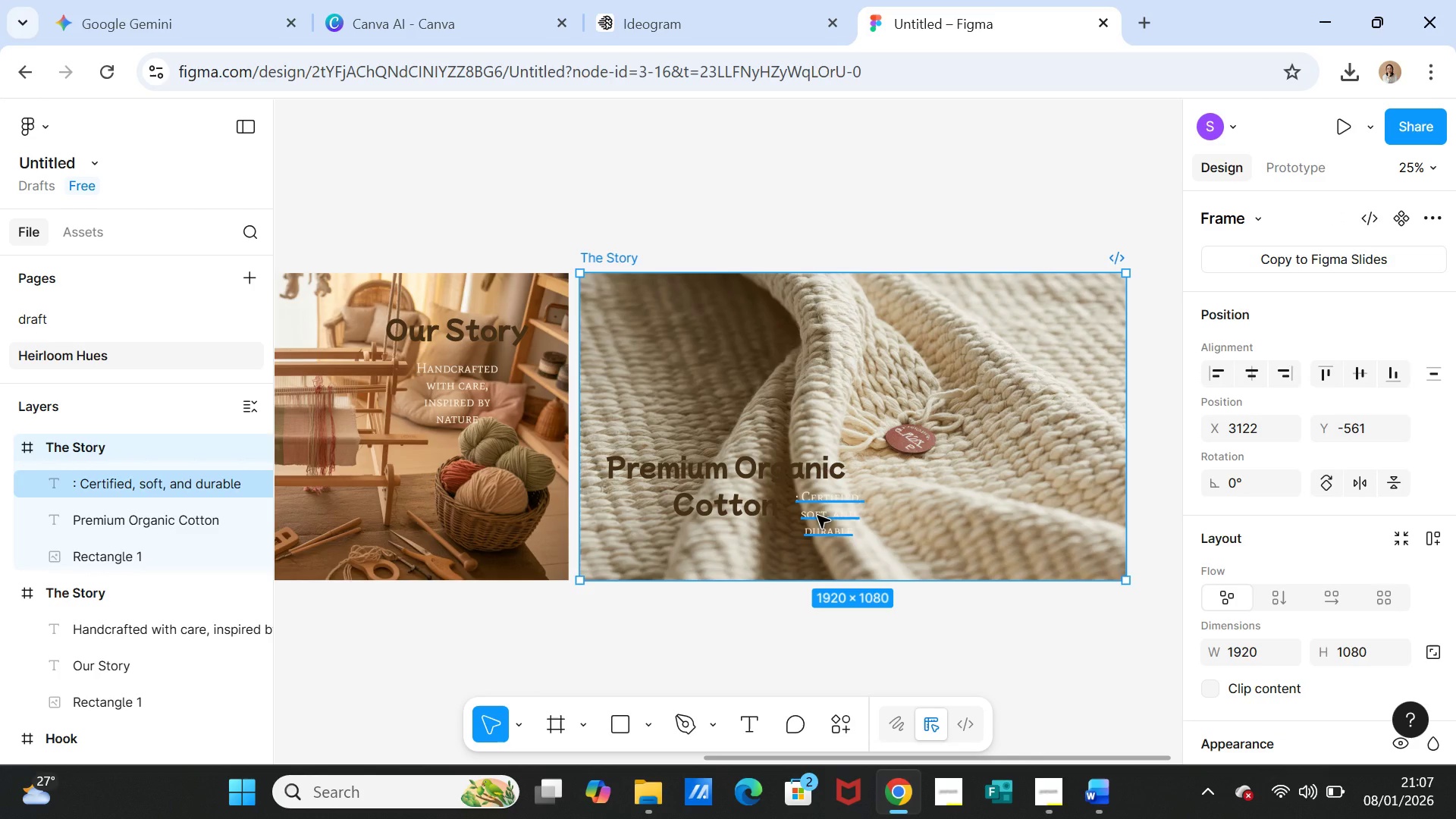 
left_click_drag(start_coordinate=[817, 515], to_coordinate=[874, 515])
 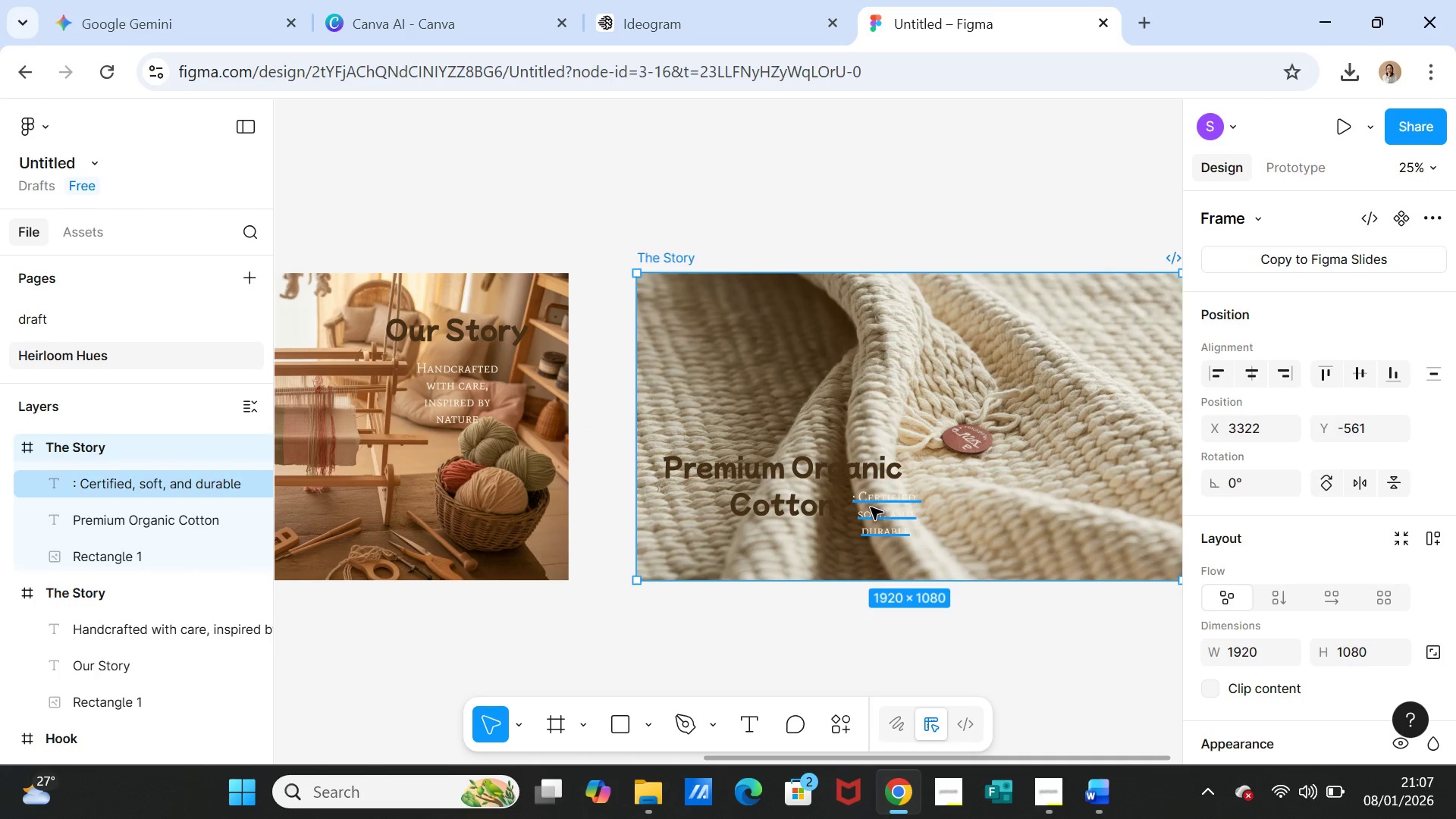 
key(Control+Z)
 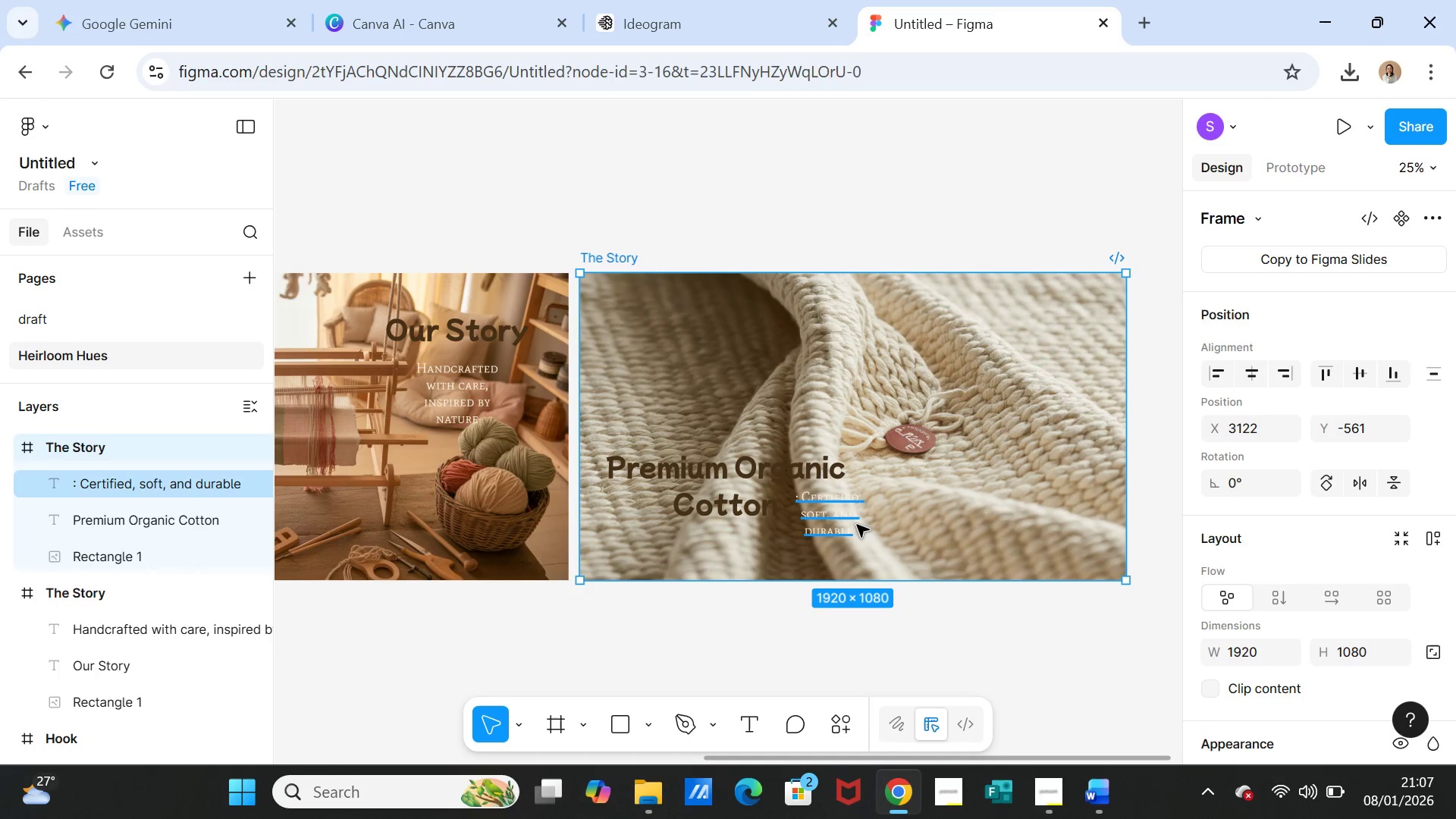 
left_click([848, 524])
 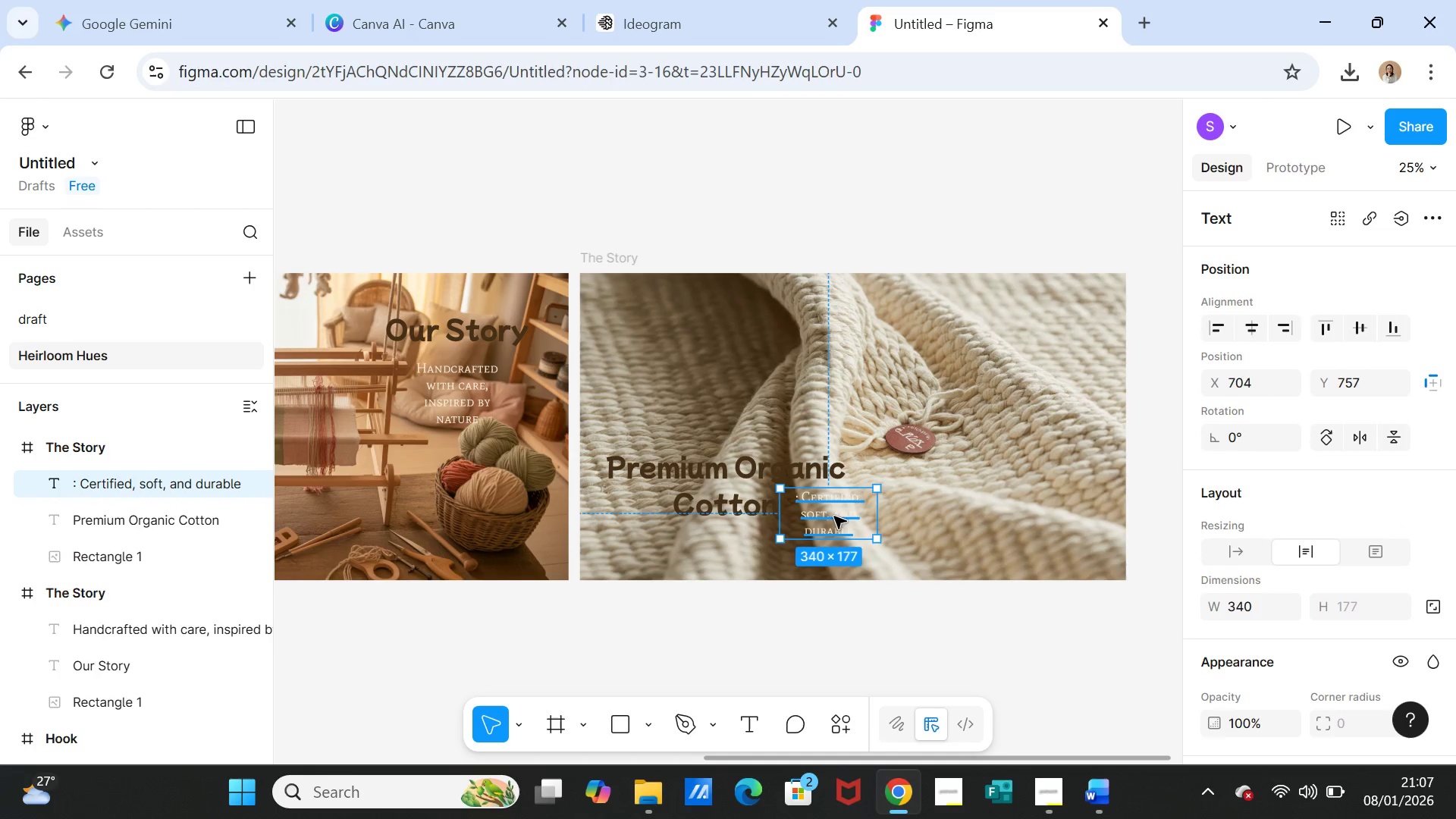 
left_click_drag(start_coordinate=[834, 516], to_coordinate=[910, 527])
 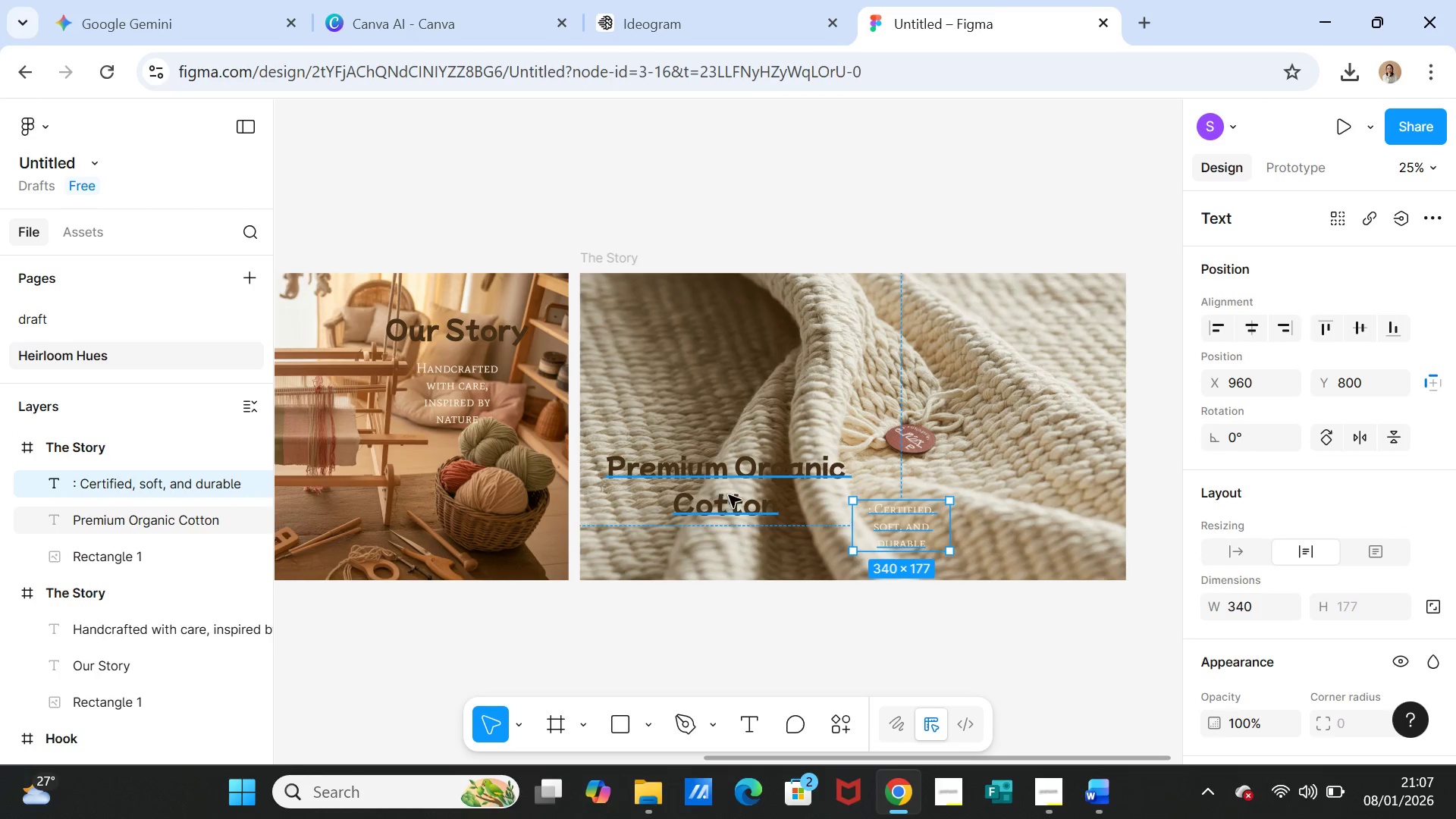 
left_click([729, 495])
 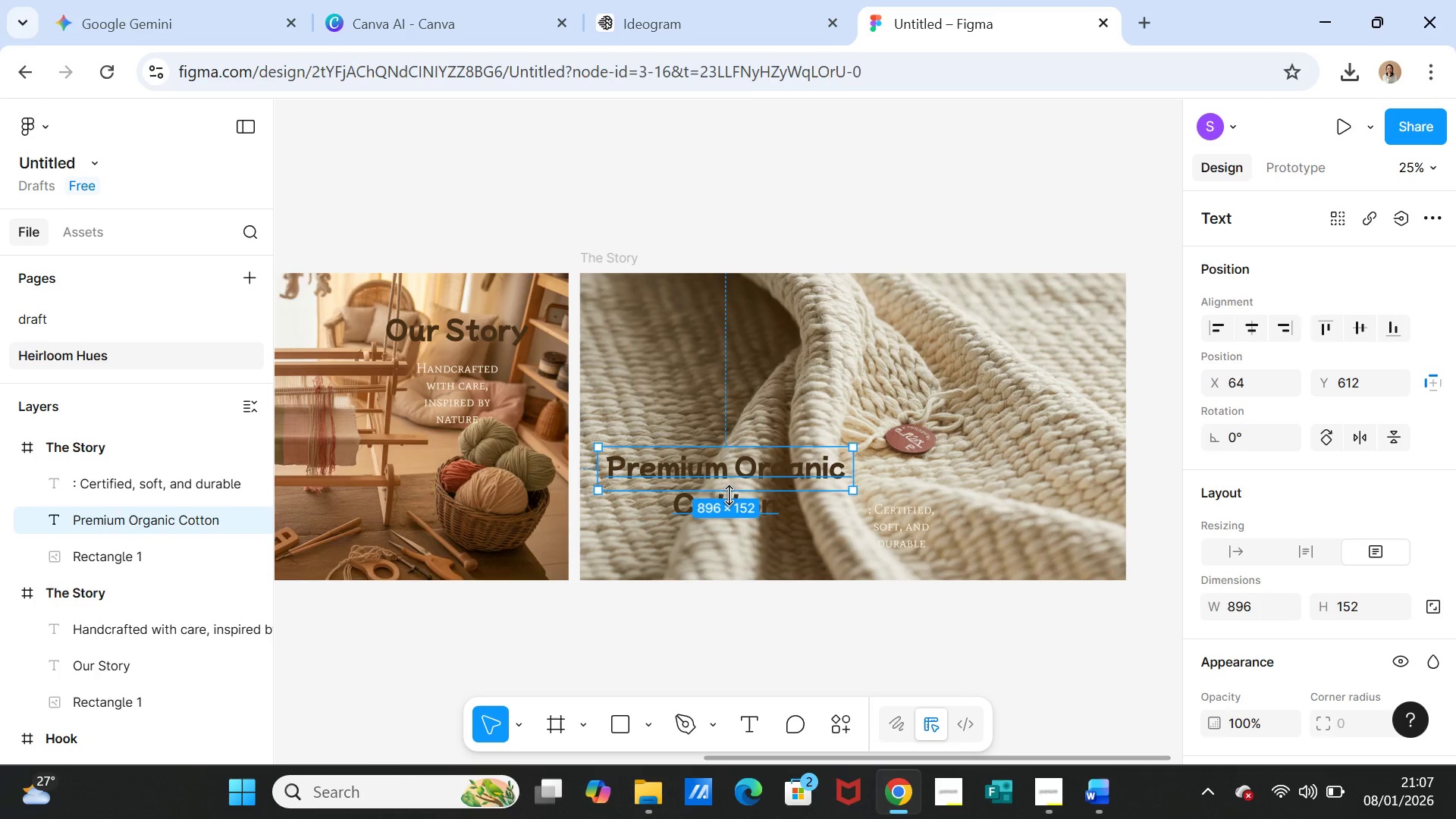 
left_click_drag(start_coordinate=[729, 495], to_coordinate=[733, 460])
 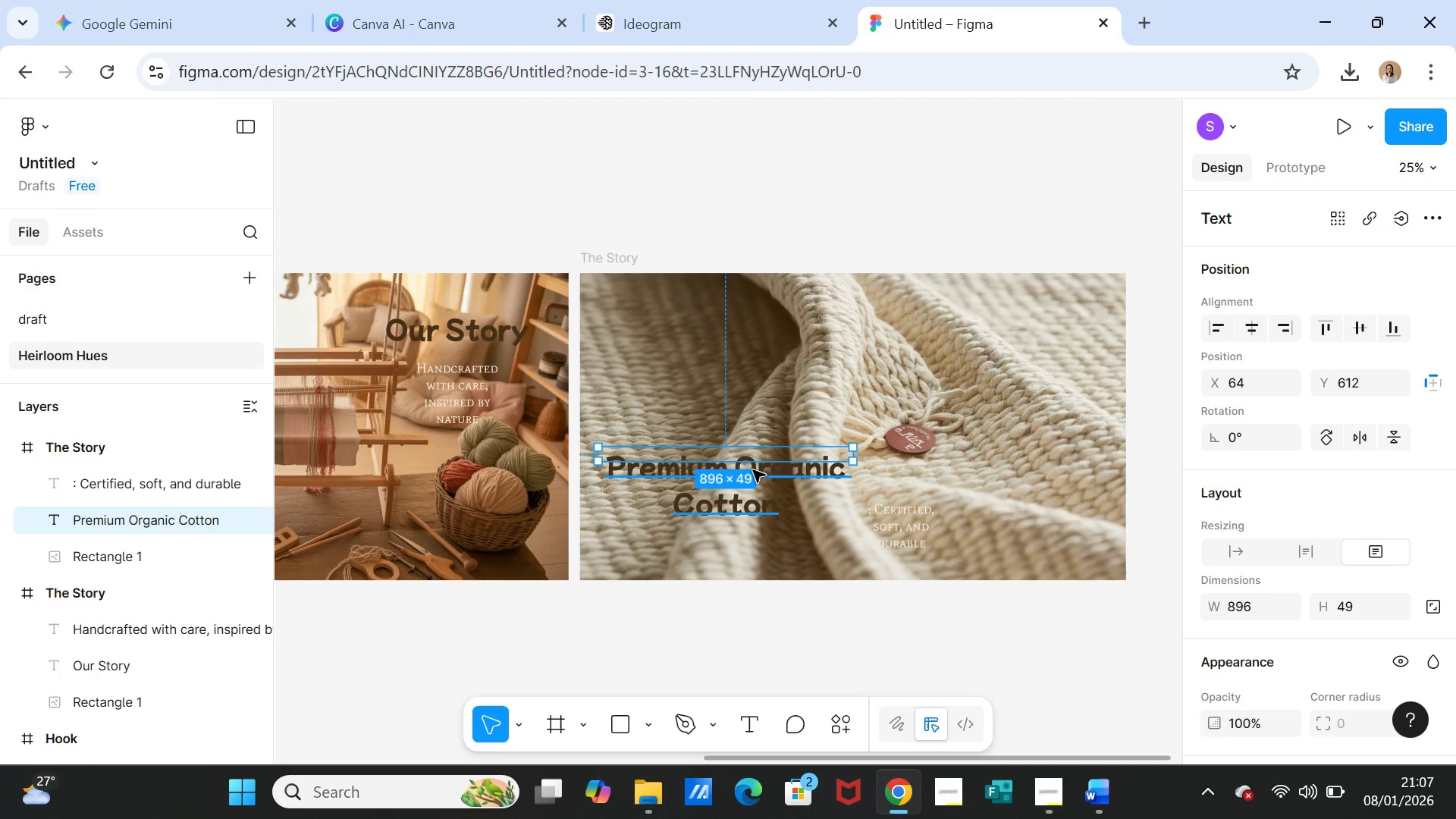 
key(Control+Z)
 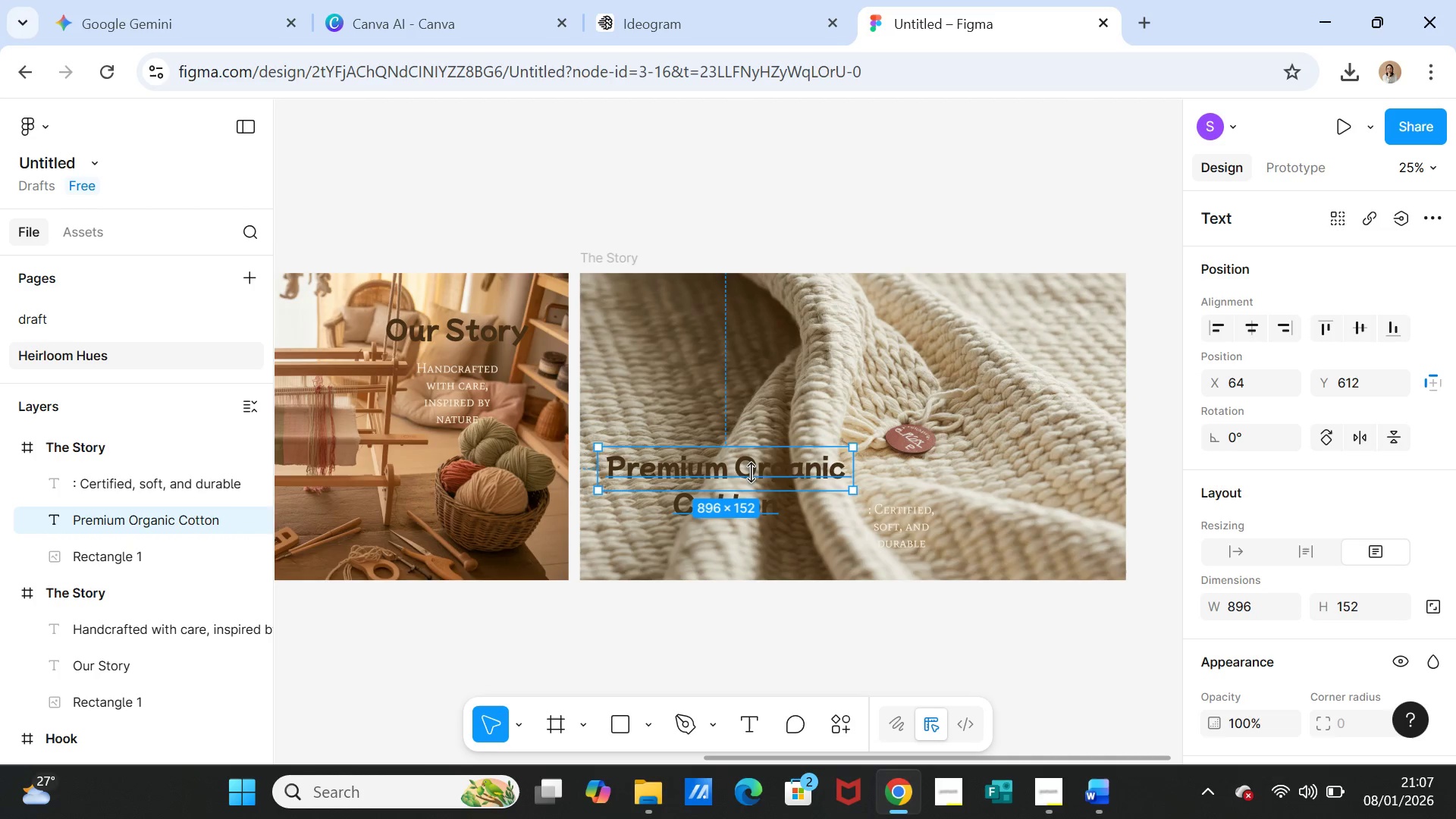 
left_click([751, 467])
 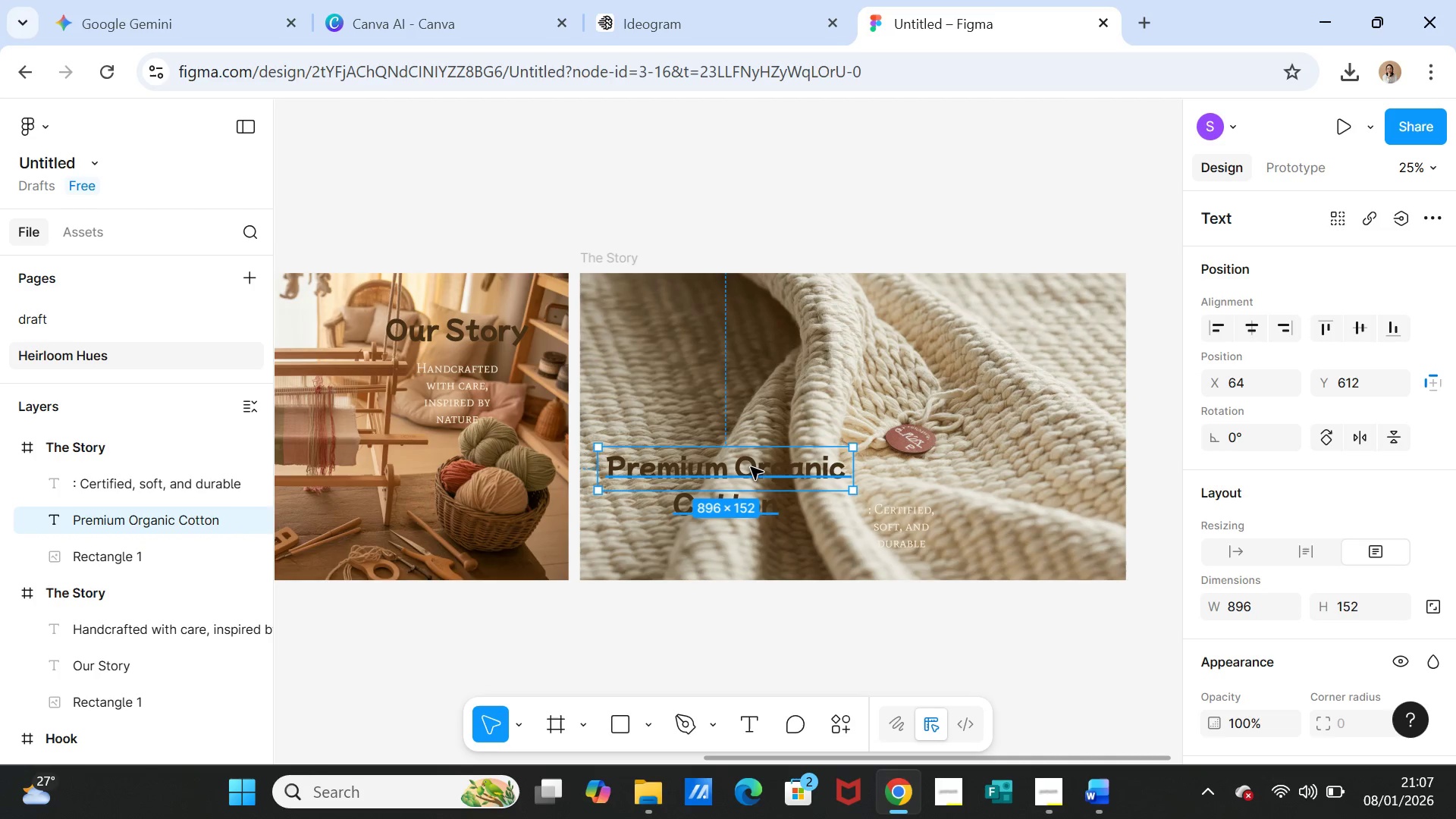 
left_click_drag(start_coordinate=[751, 467], to_coordinate=[751, 424])
 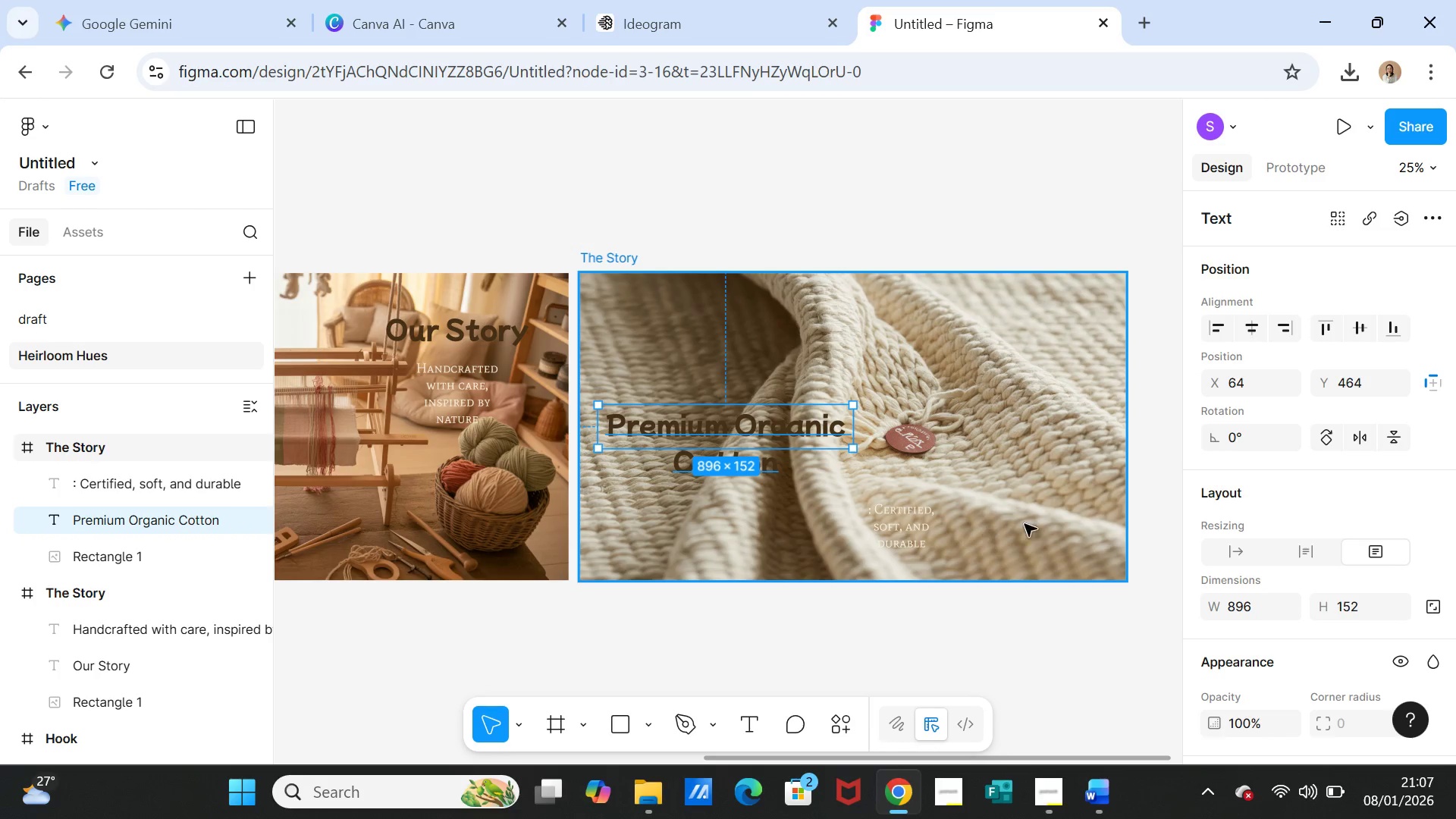 
left_click([1028, 523])
 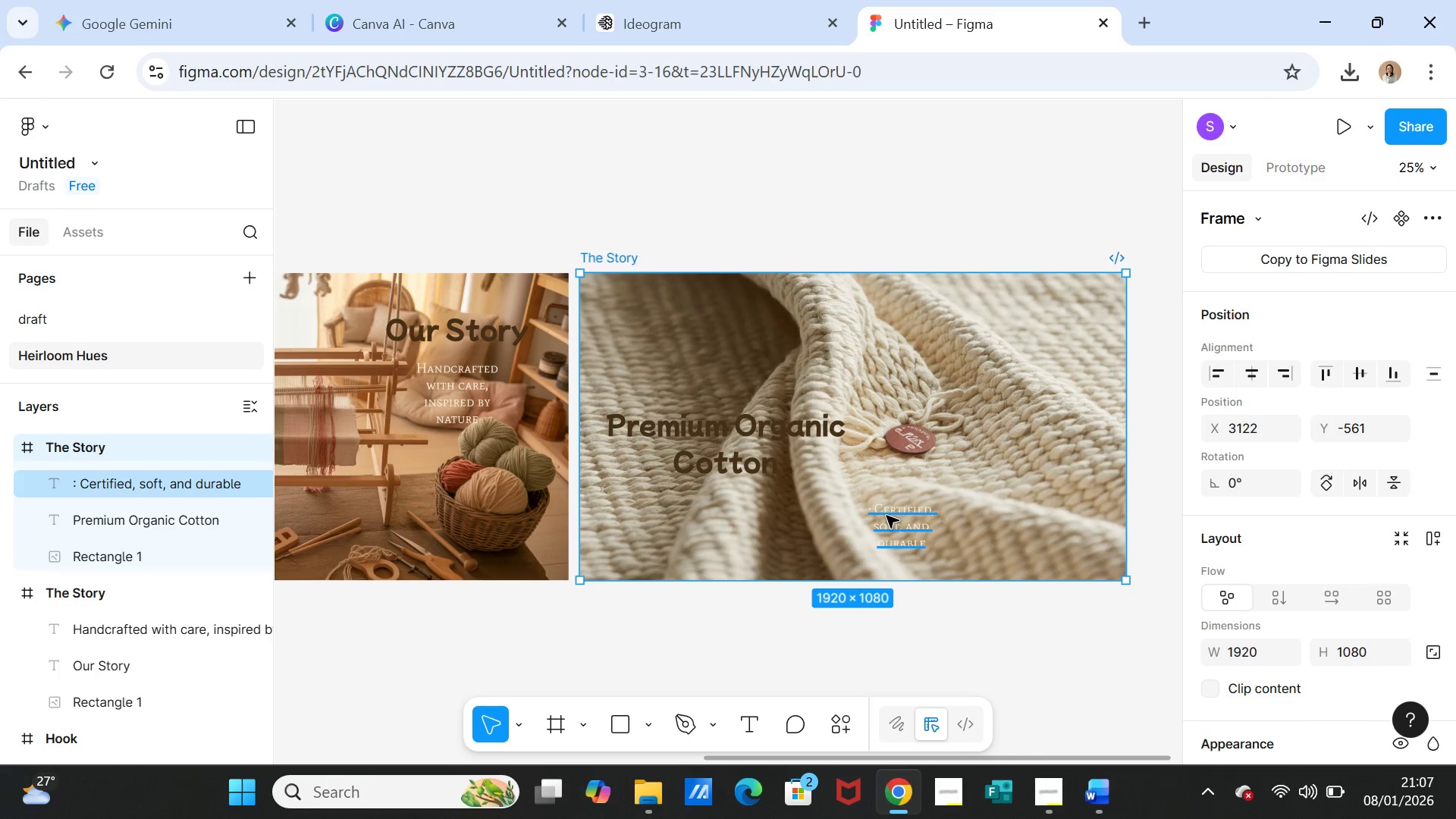 
left_click([888, 516])
 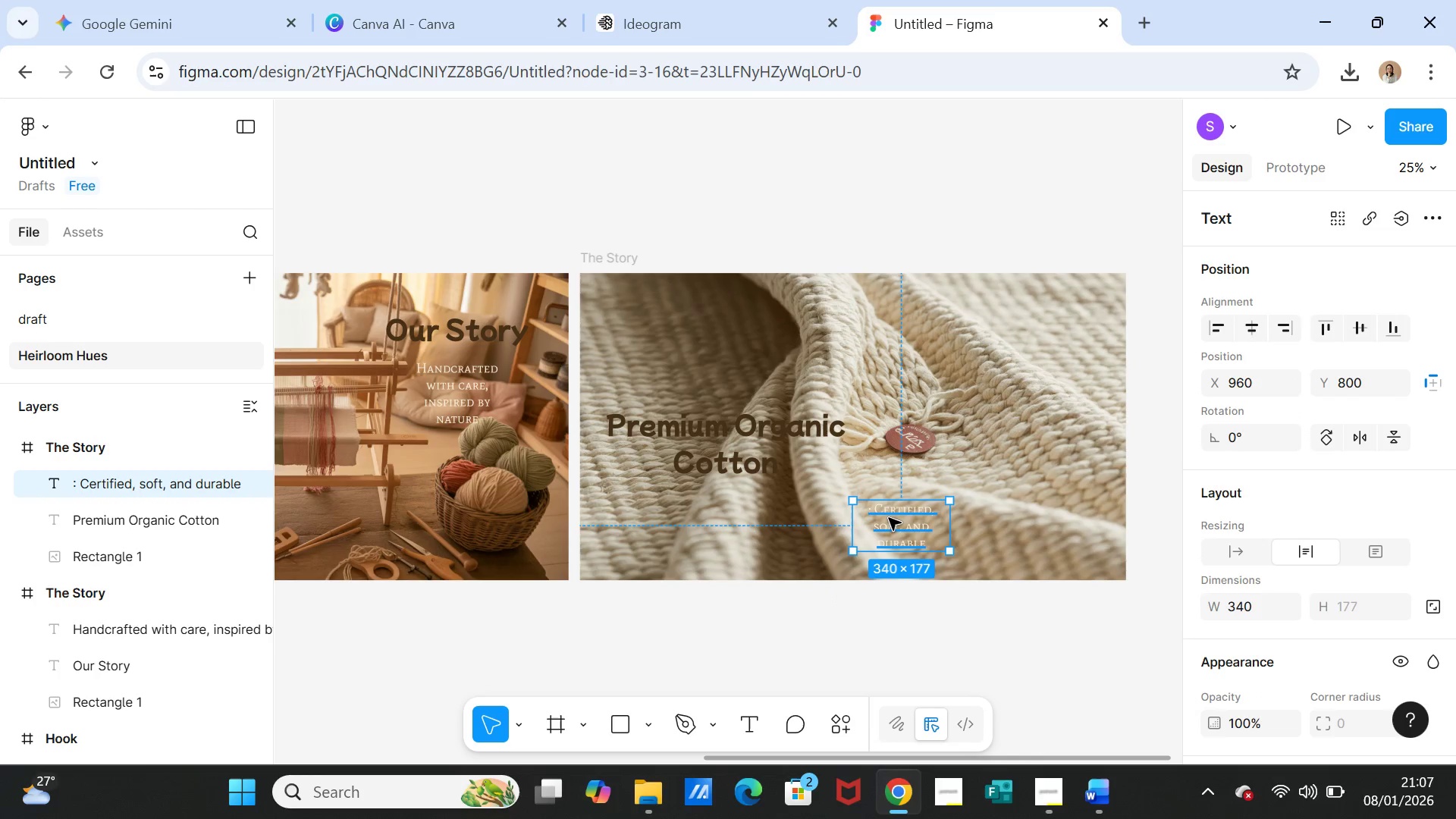 
left_click_drag(start_coordinate=[889, 518], to_coordinate=[699, 500])
 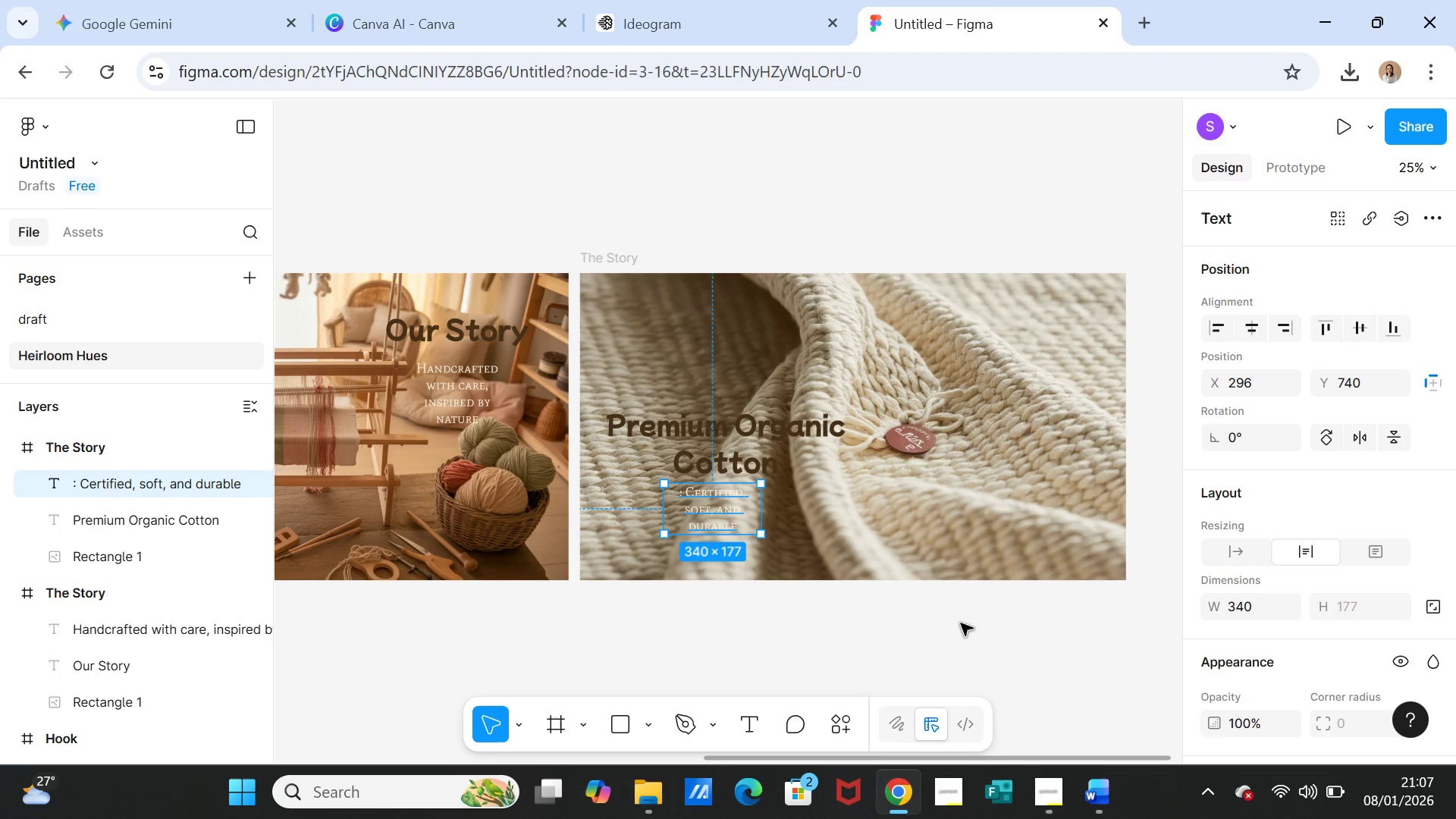 
left_click([961, 623])
 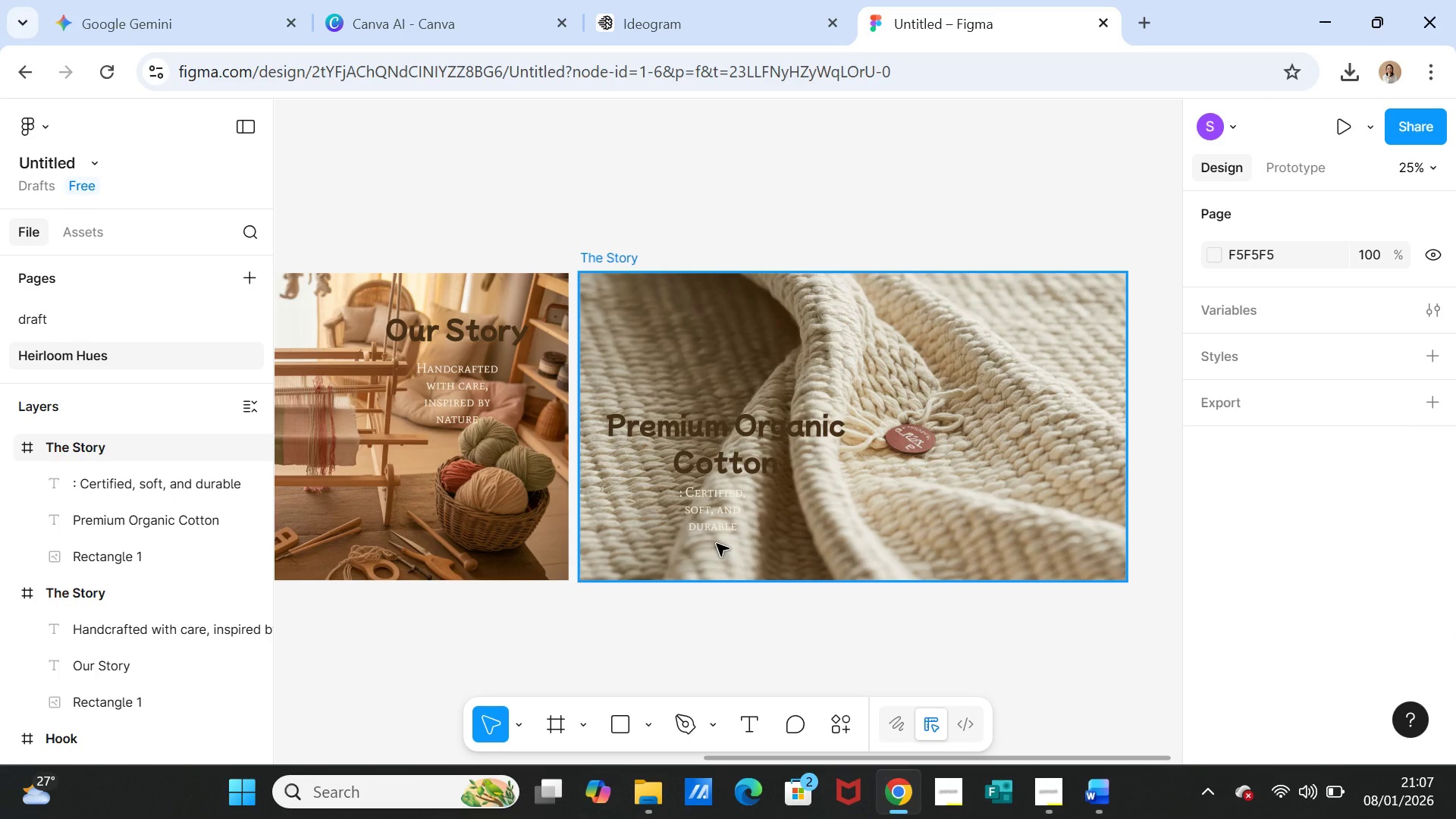 
left_click([714, 524])
 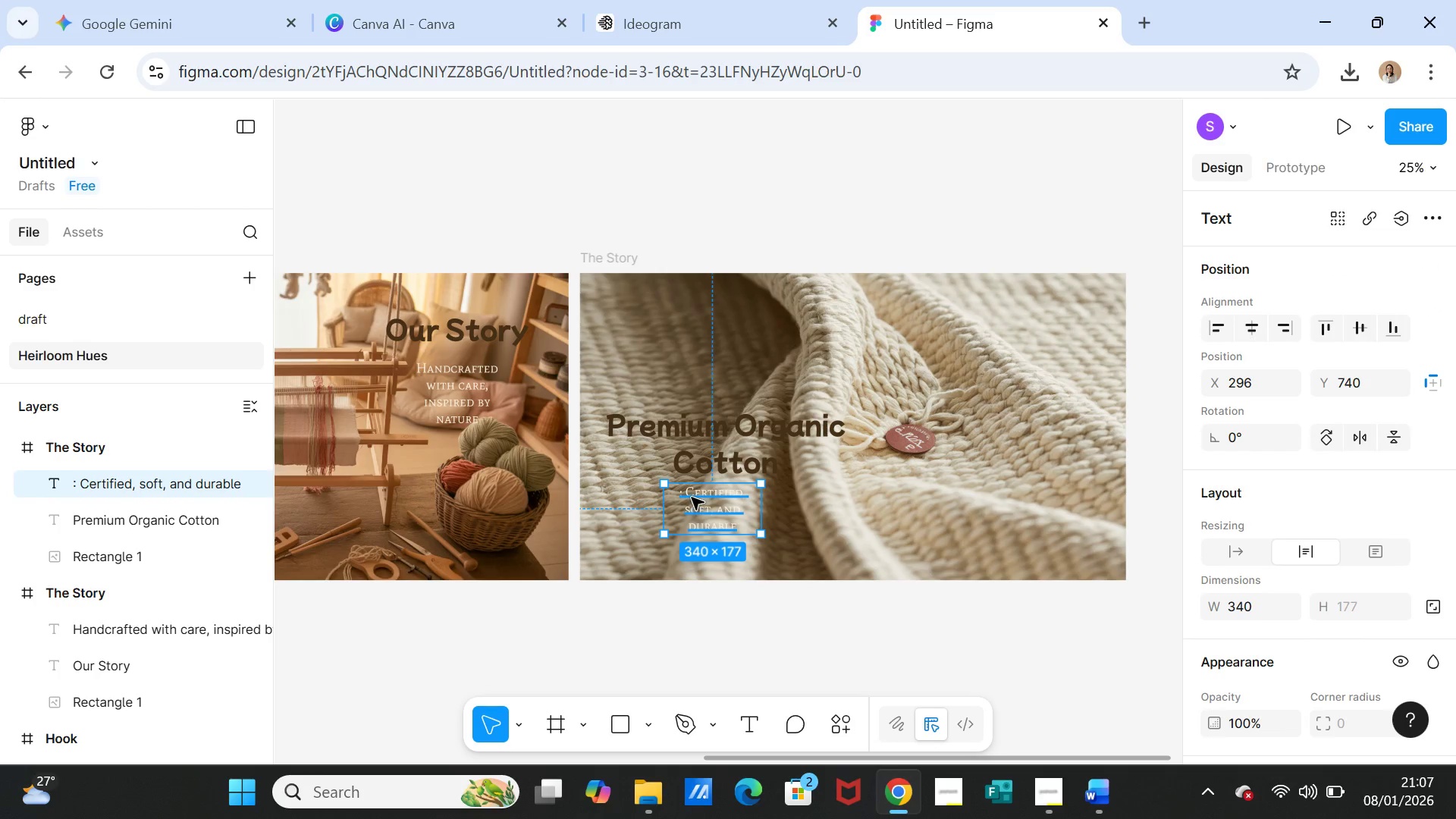 
left_click([692, 497])
 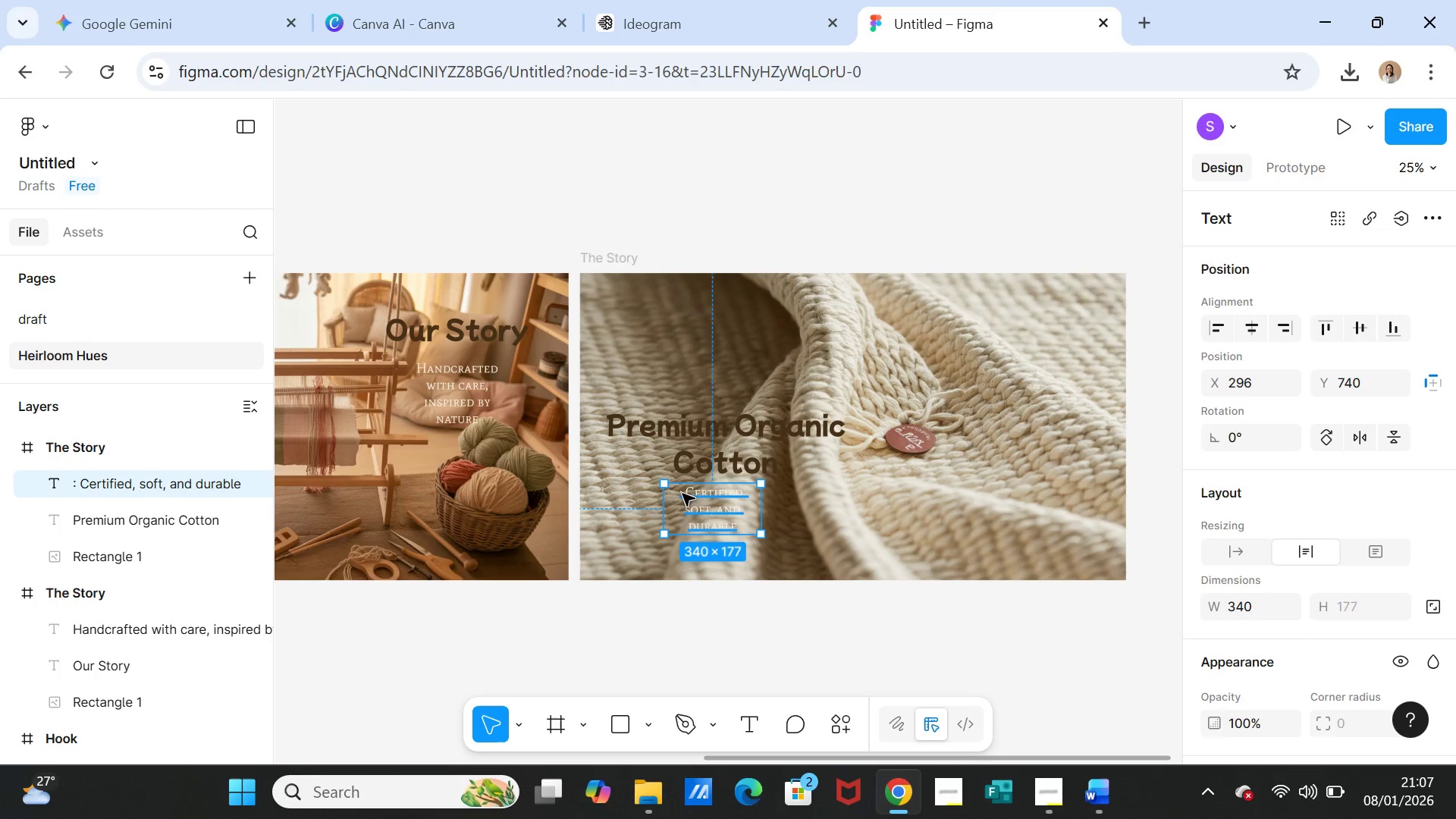 
left_click([682, 494])
 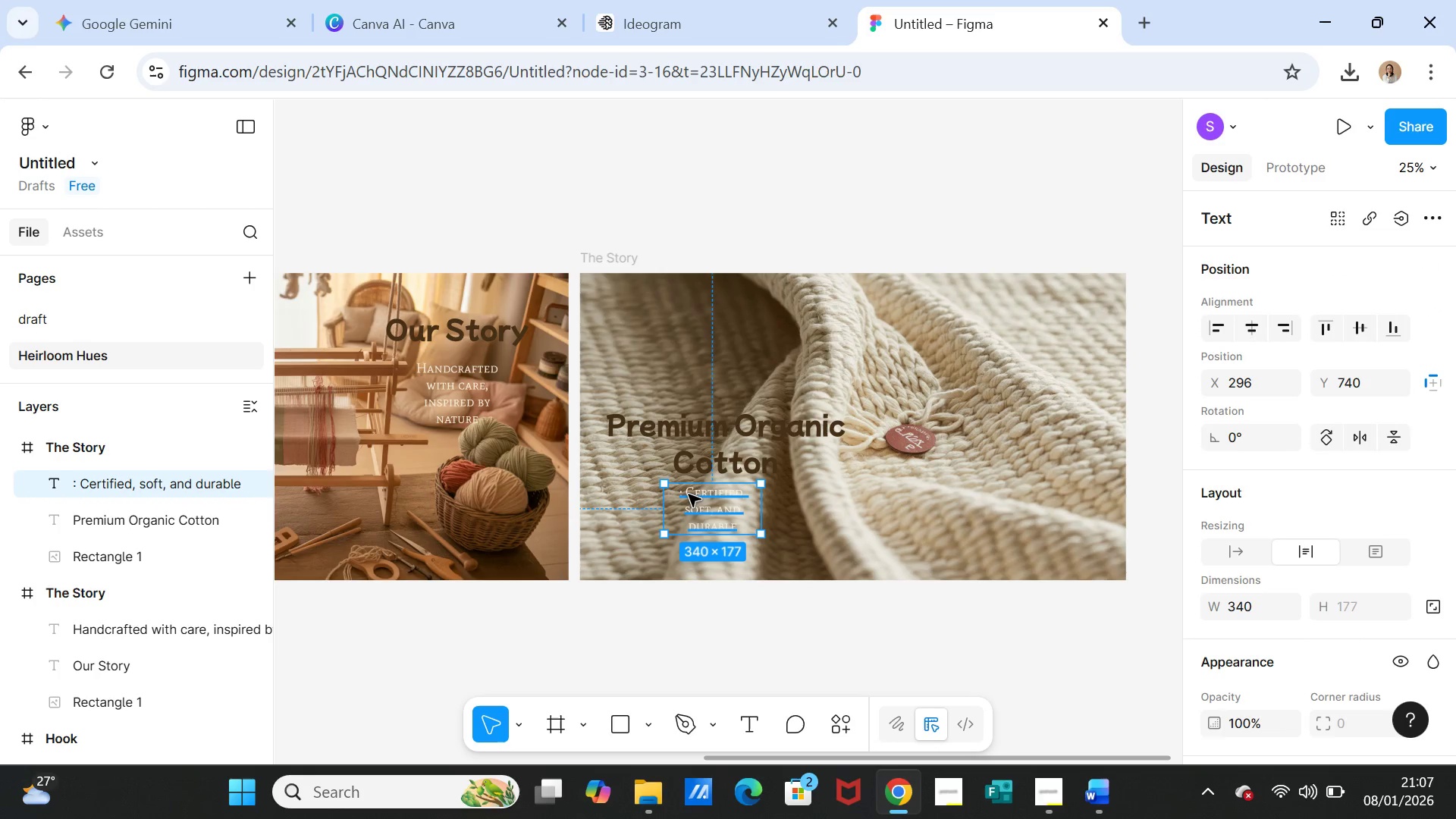 
left_click([689, 494])
 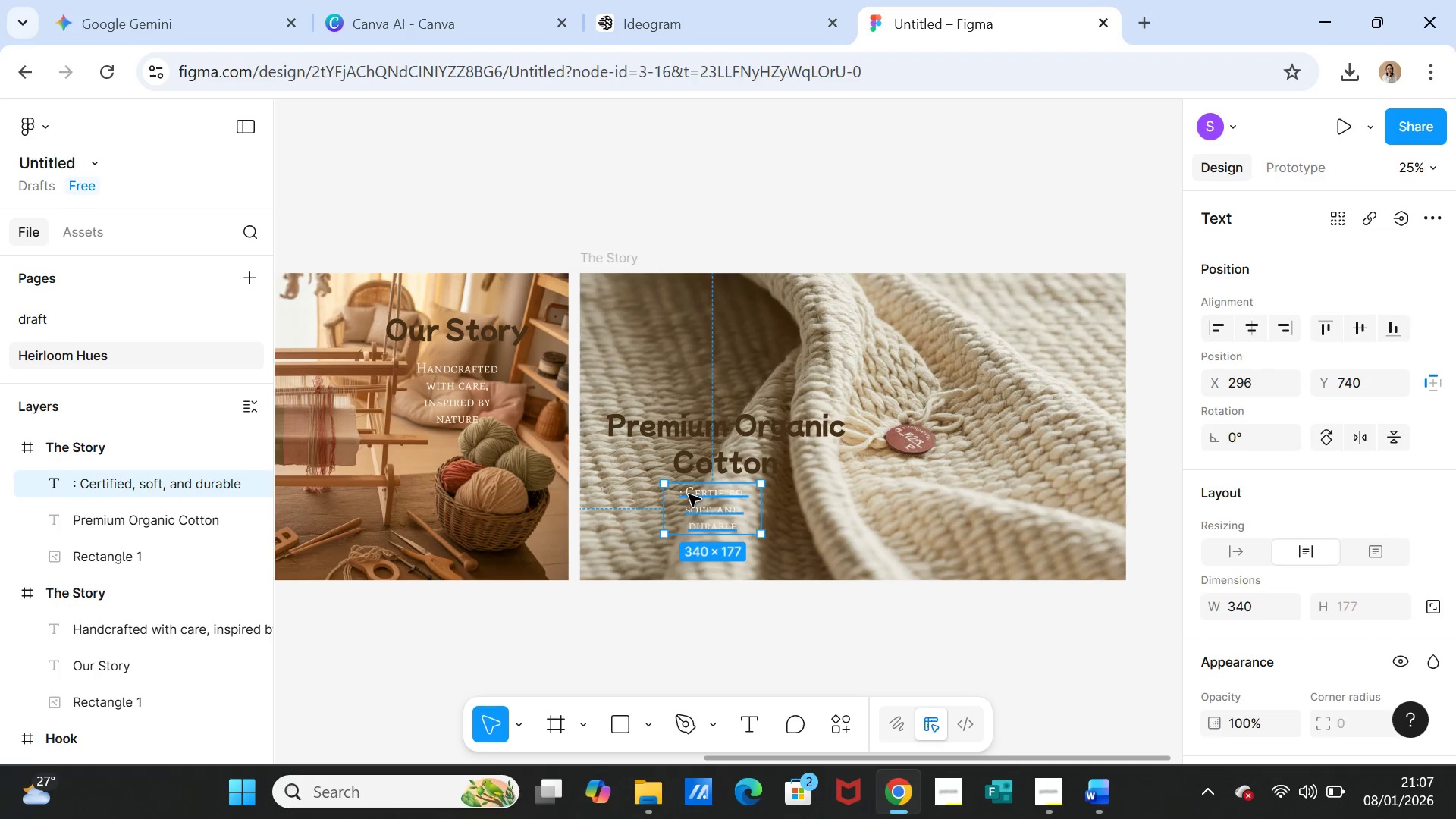 
left_click([689, 494])
 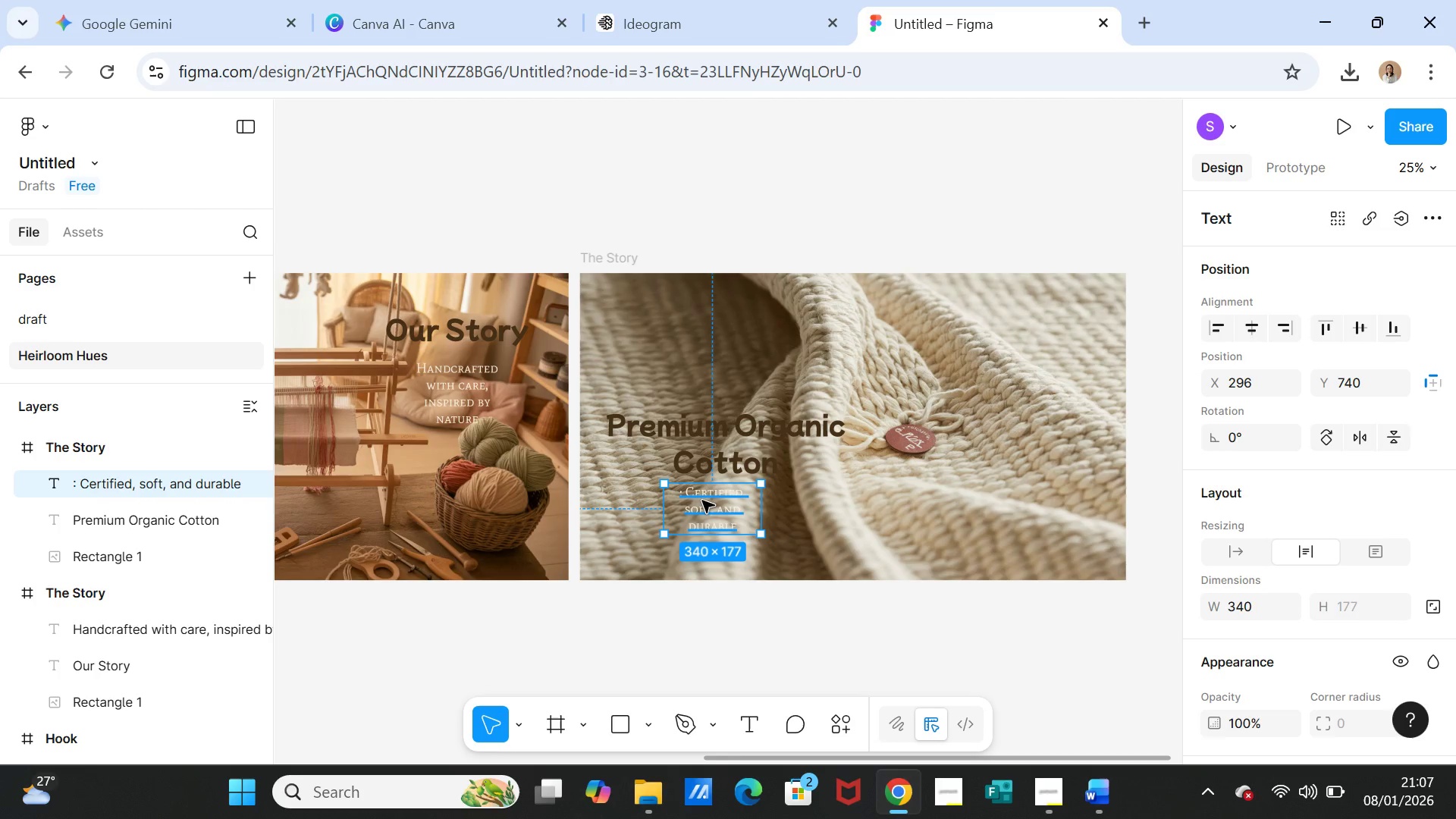 
left_click([702, 500])
 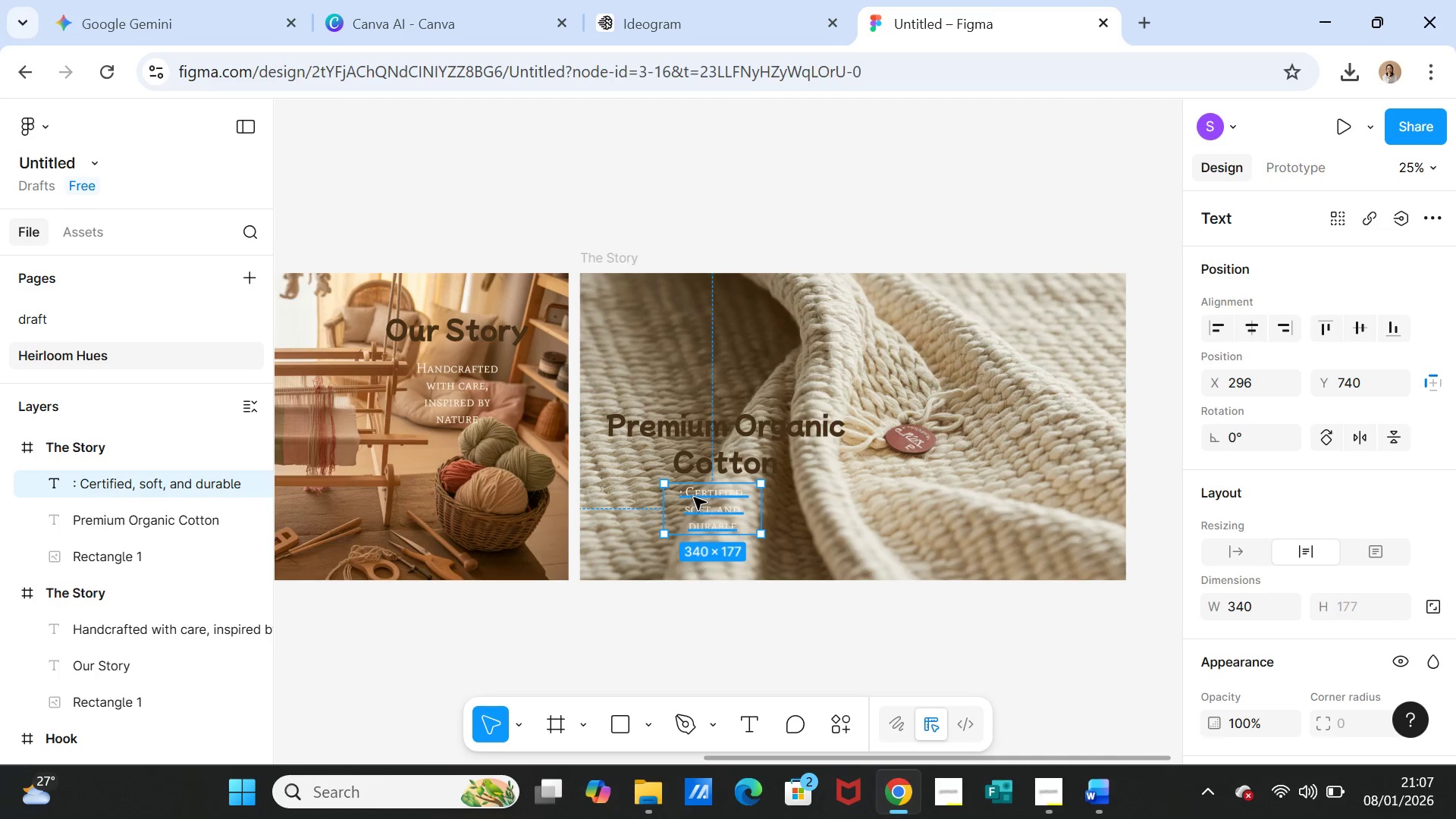 
double_click([694, 497])
 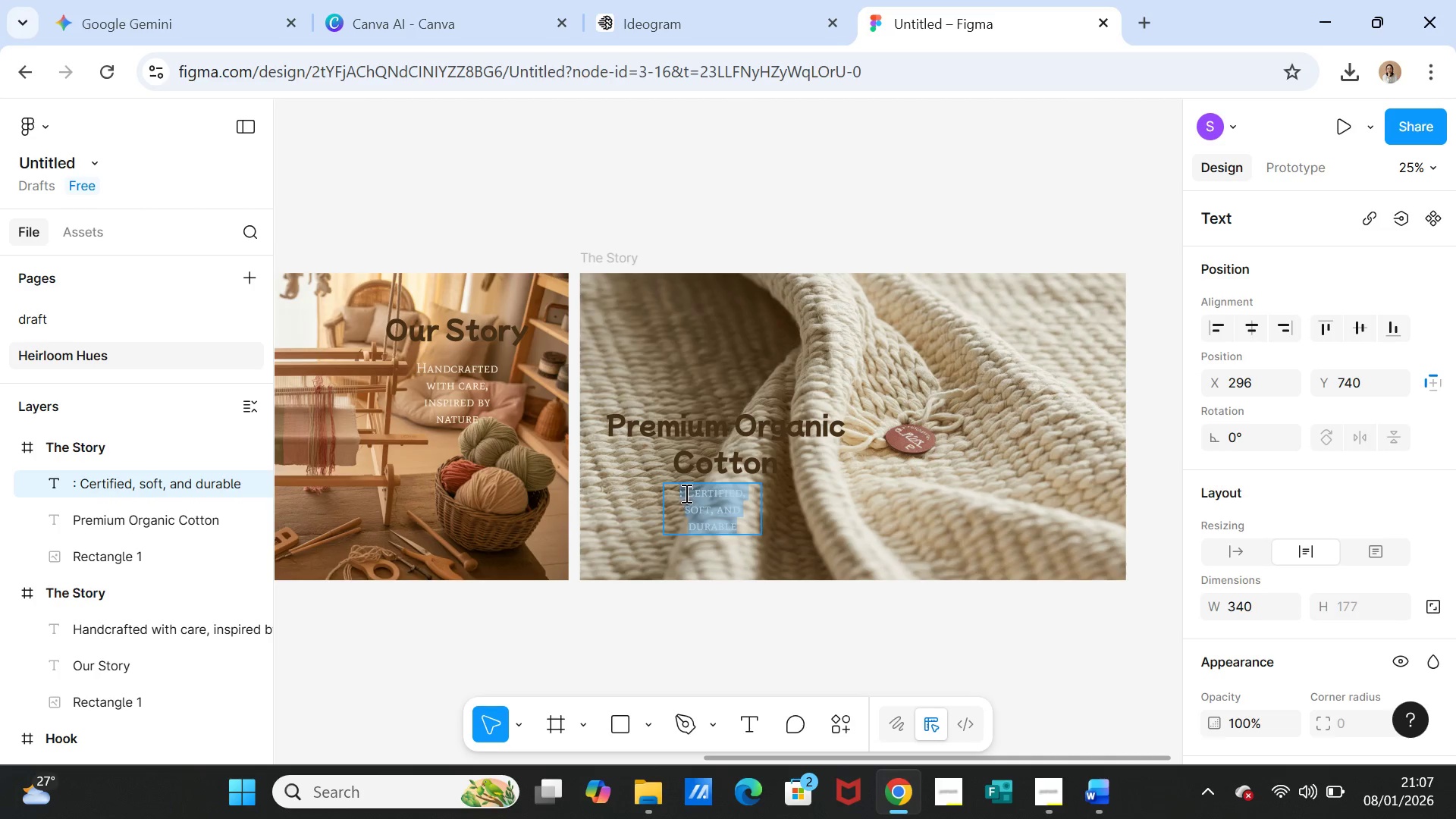 
left_click([685, 492])
 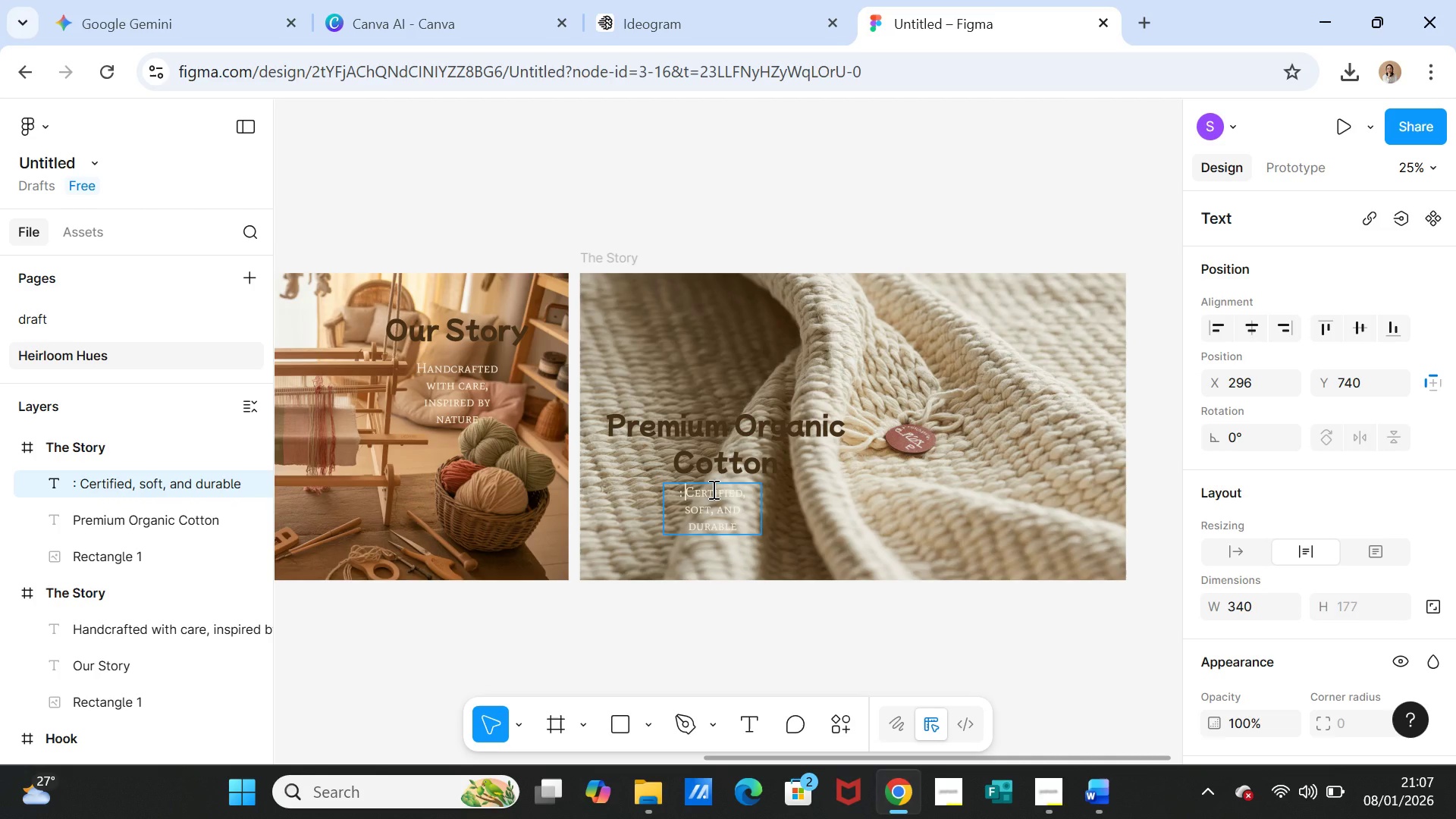 
key(Backspace)
 